 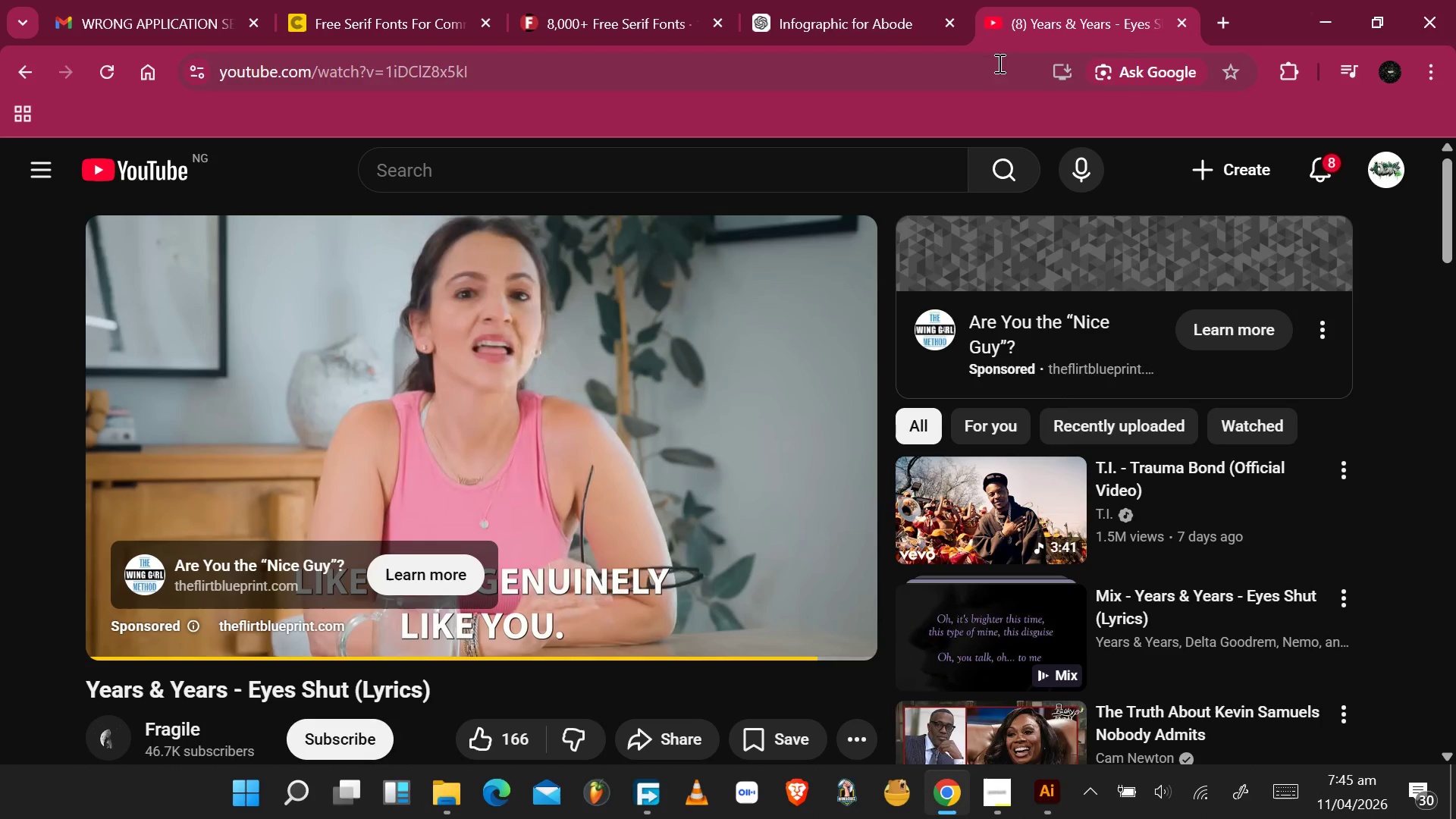 
key(Control+V)
 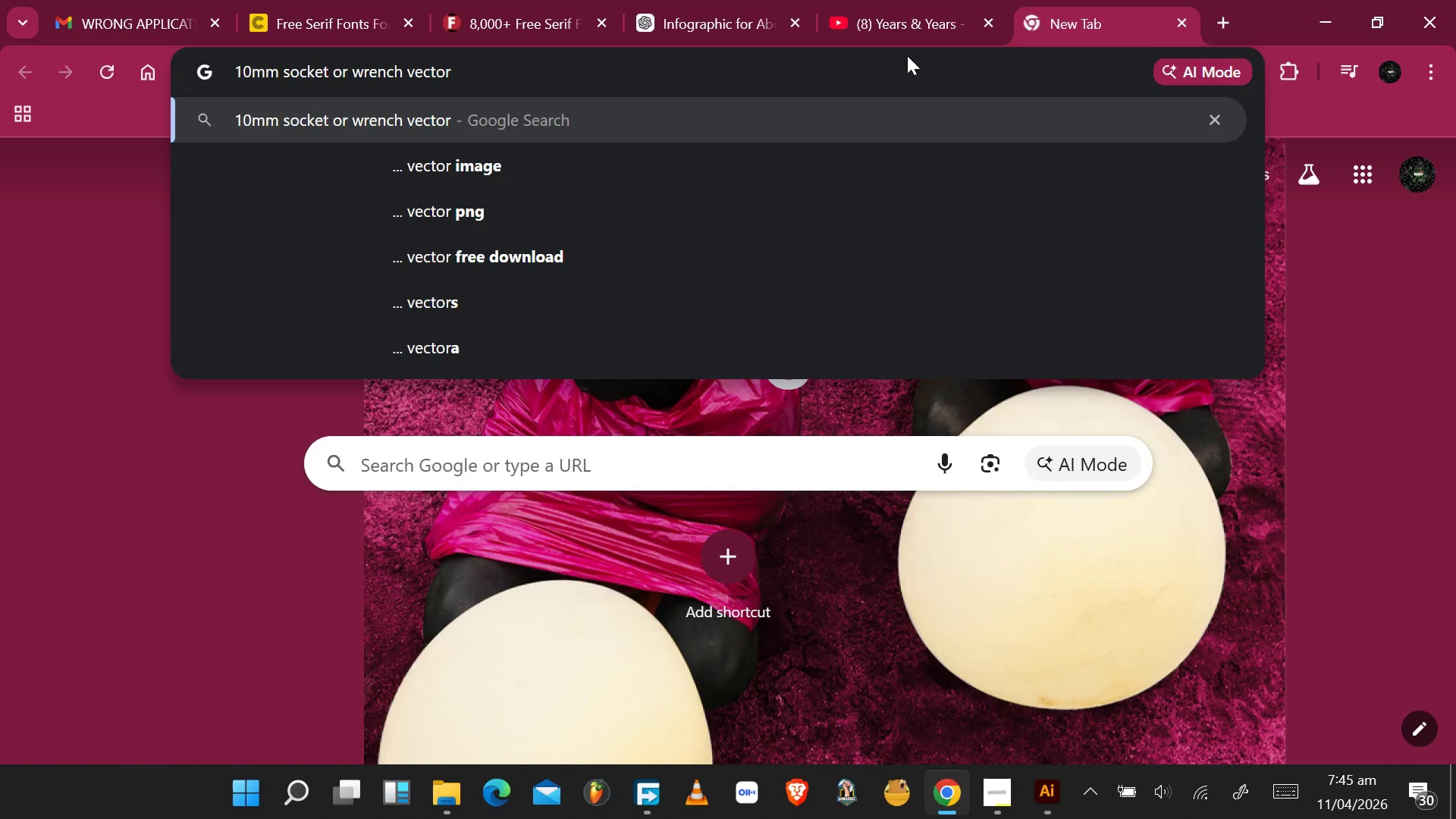 
key(Enter)
 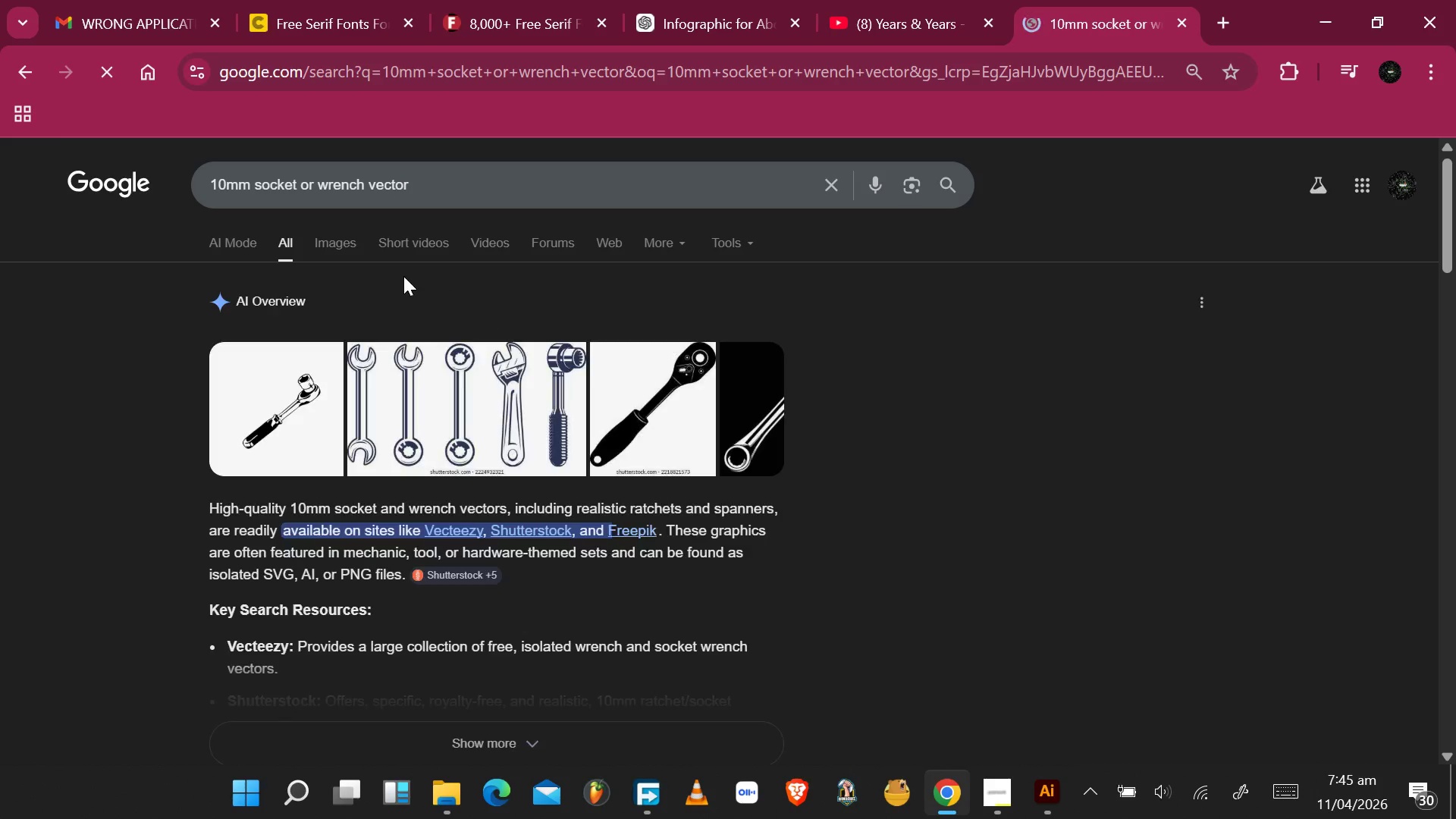 
left_click([338, 253])
 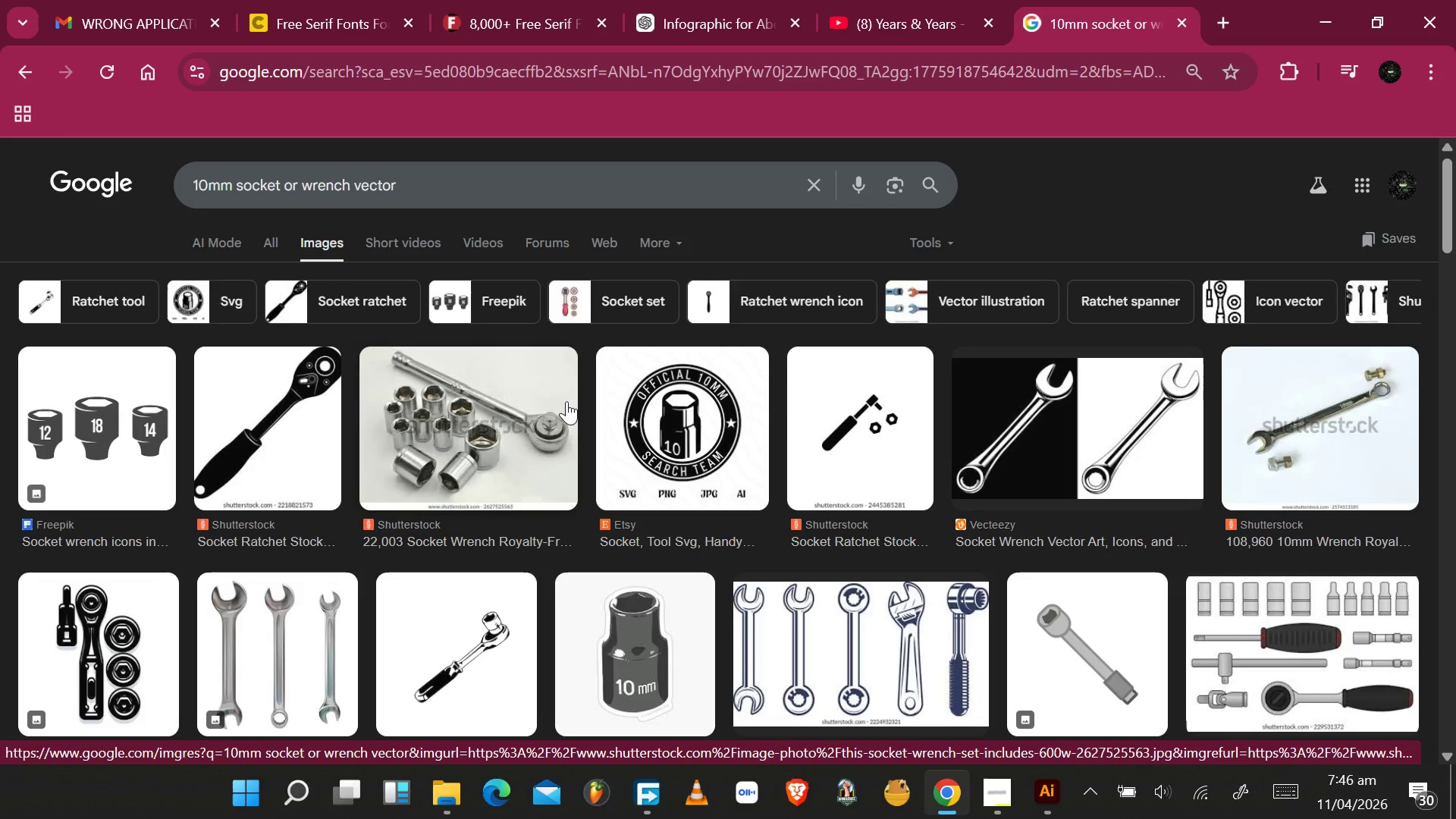 
wait(9.58)
 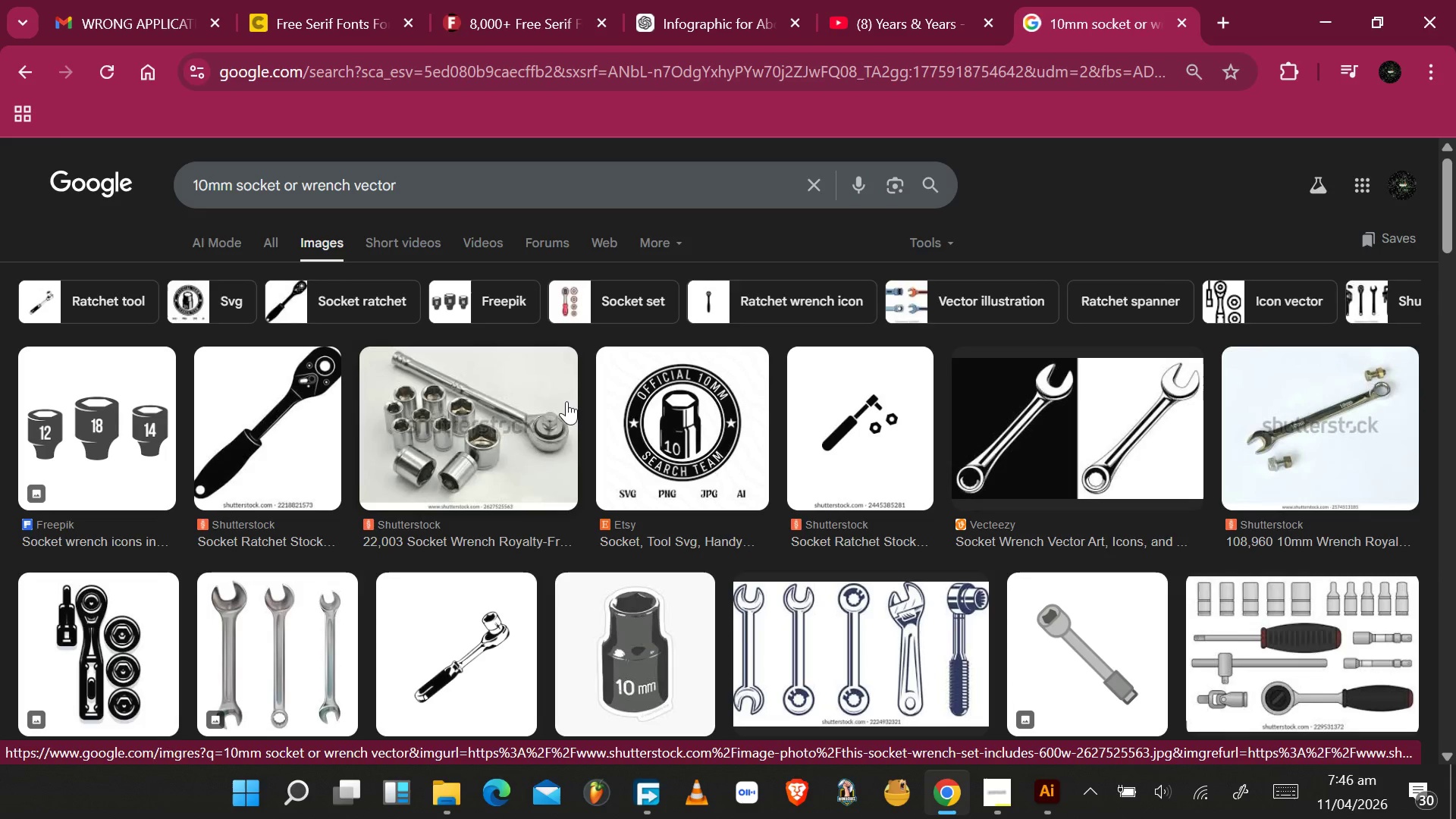 
left_click_drag(start_coordinate=[419, 190], to_coordinate=[356, 190])
 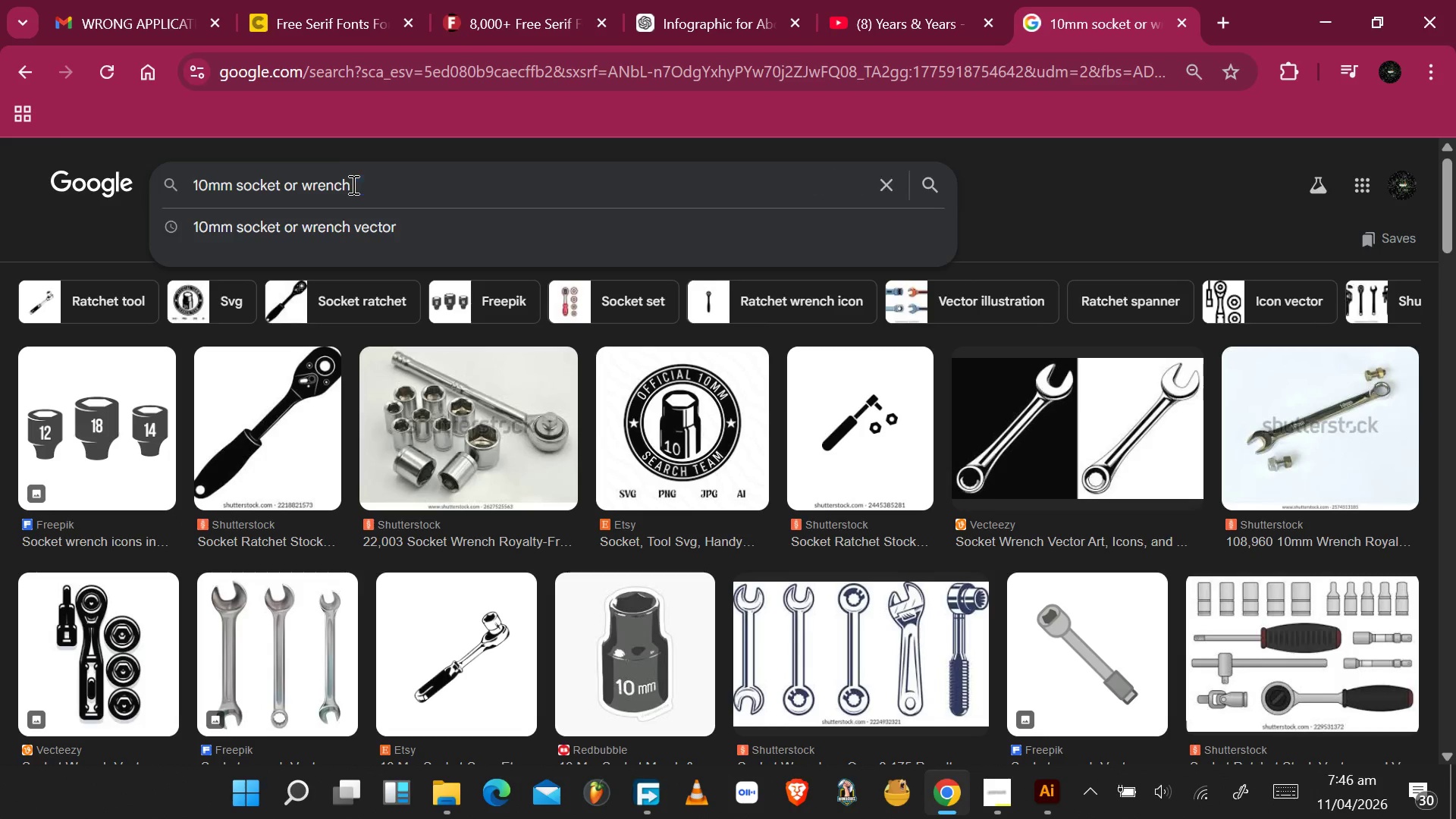 
key(Backspace)
 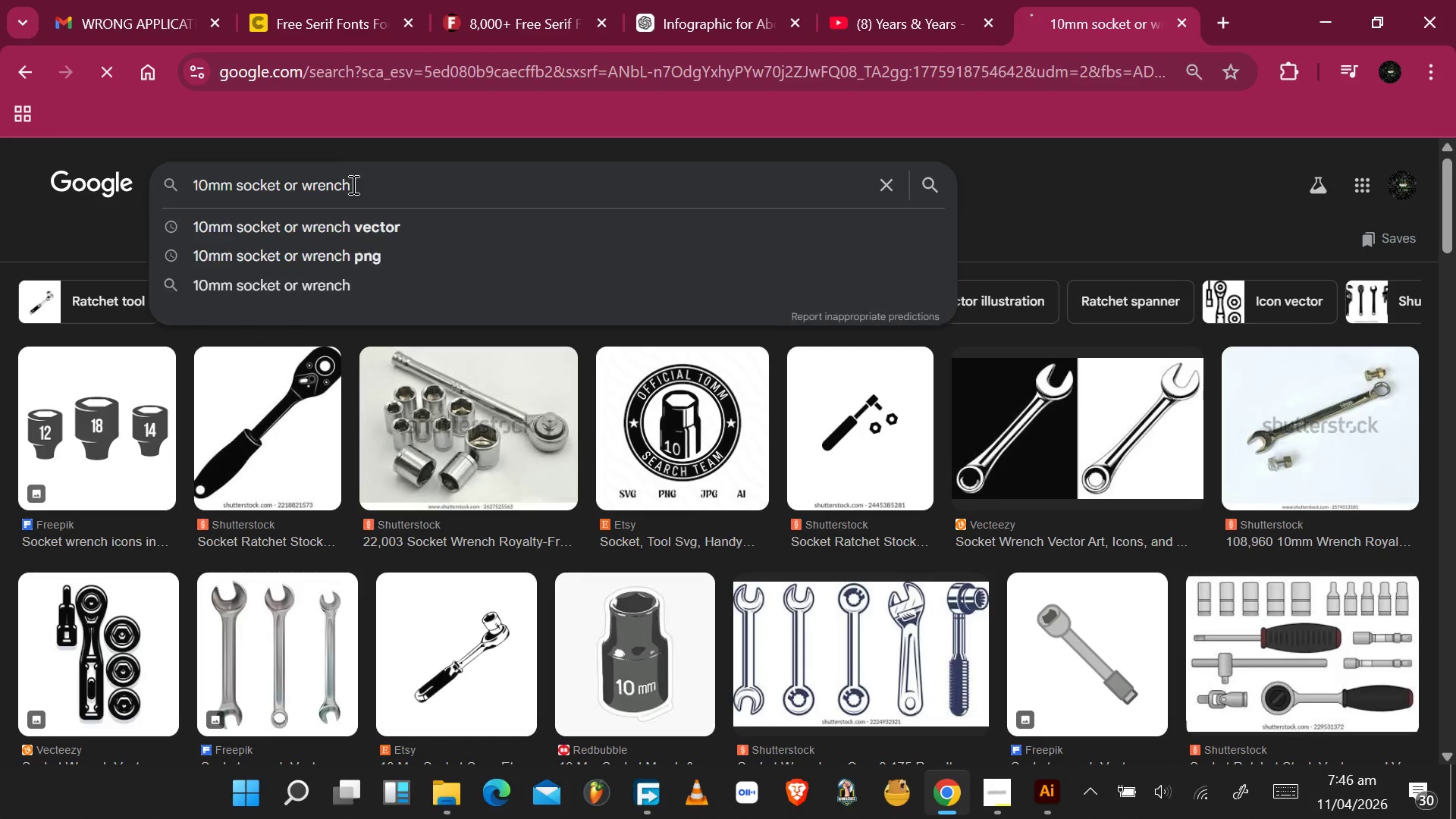 
key(Enter)
 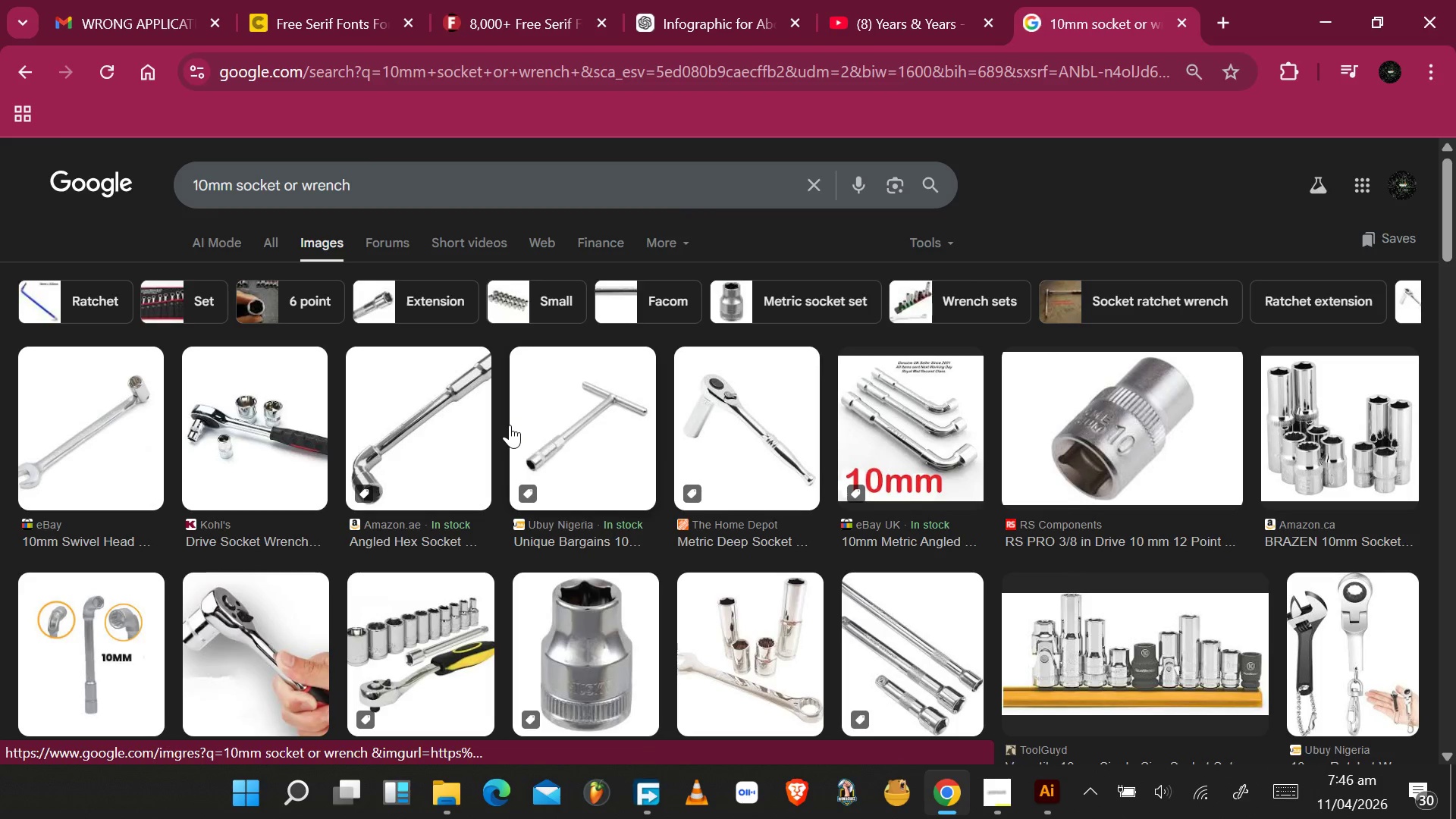 
wait(9.08)
 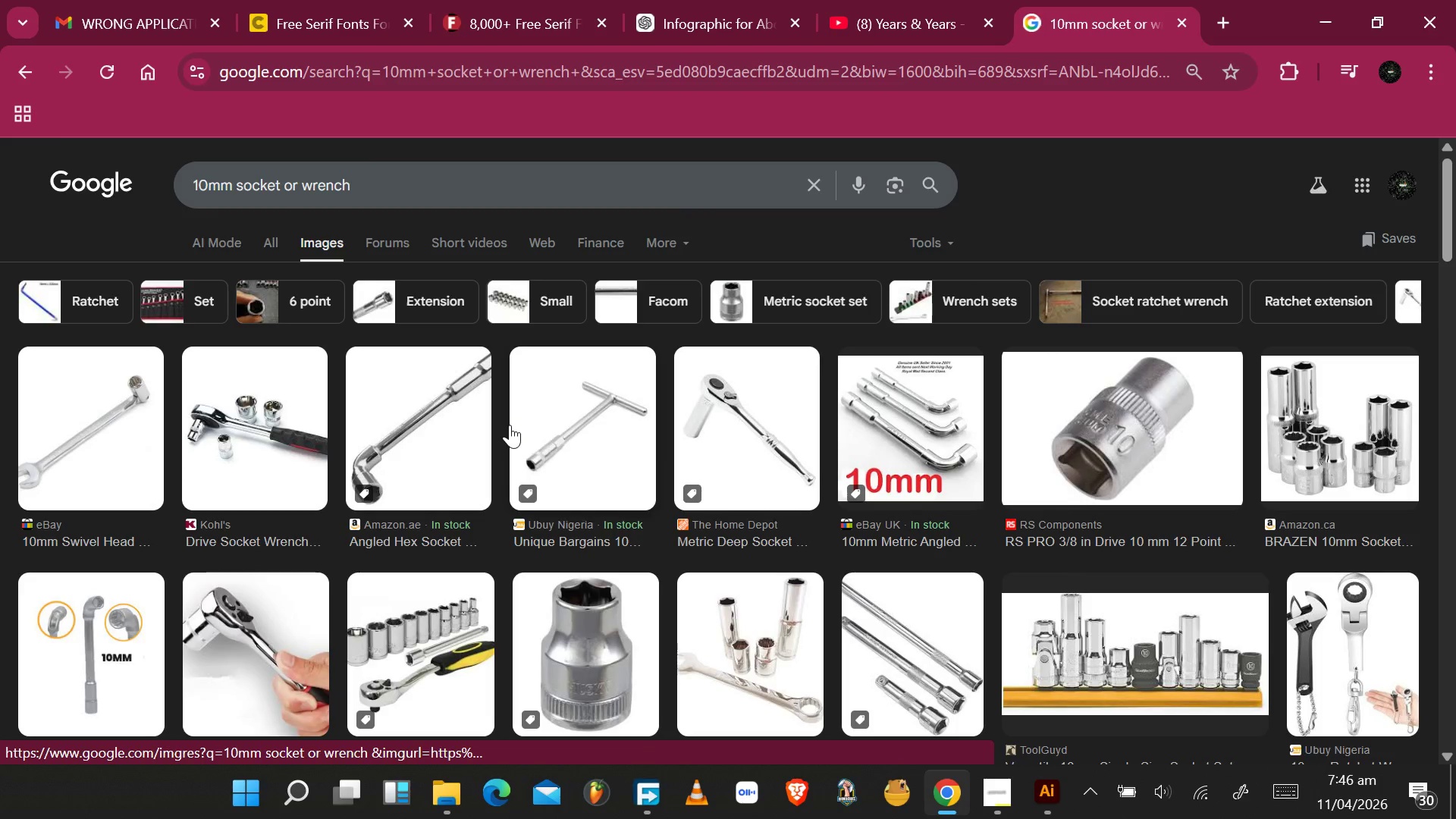 
scroll: coordinate [388, 425], scroll_direction: down, amount: 3.0
 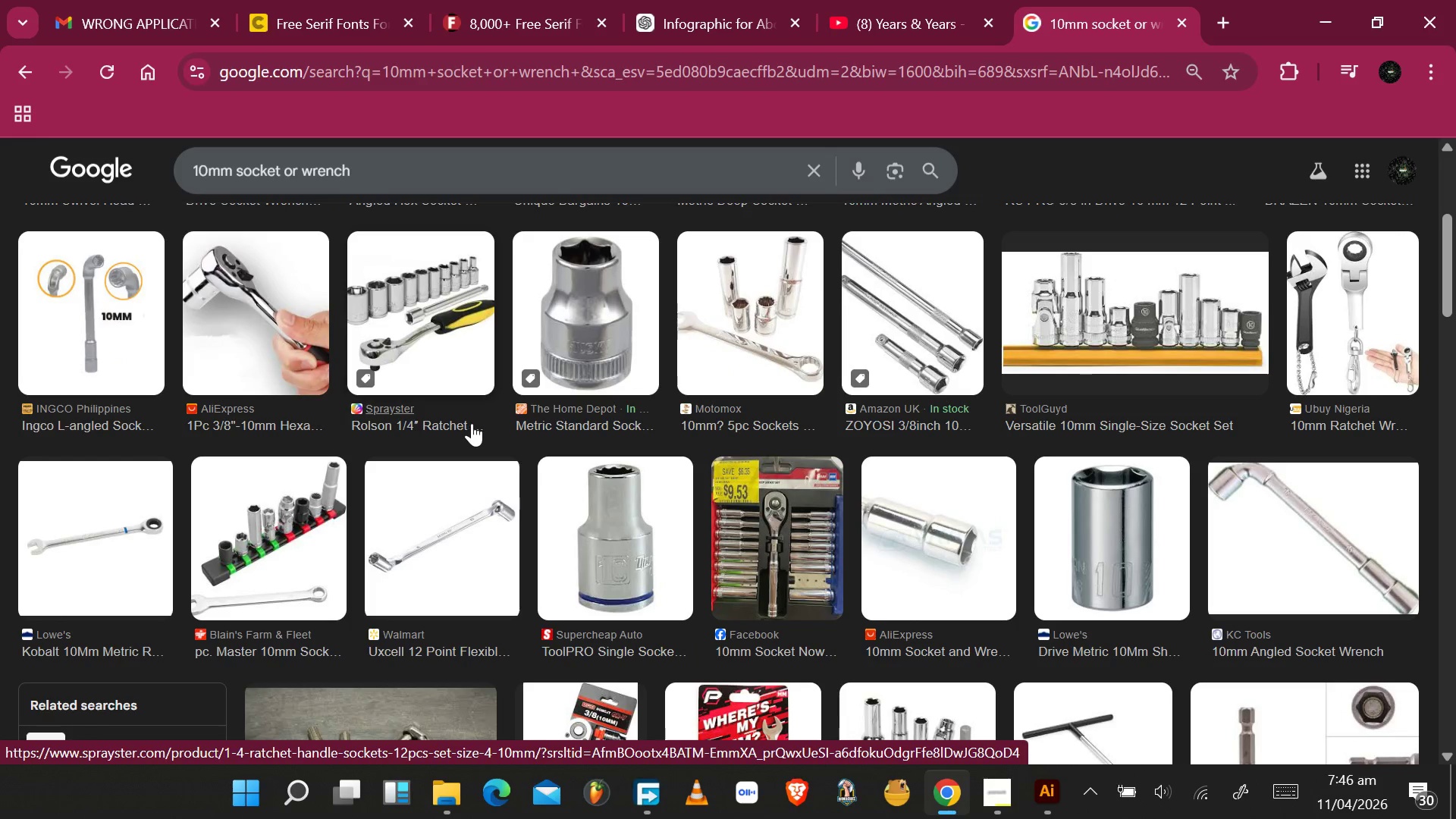 
scroll: coordinate [491, 419], scroll_direction: up, amount: 5.0
 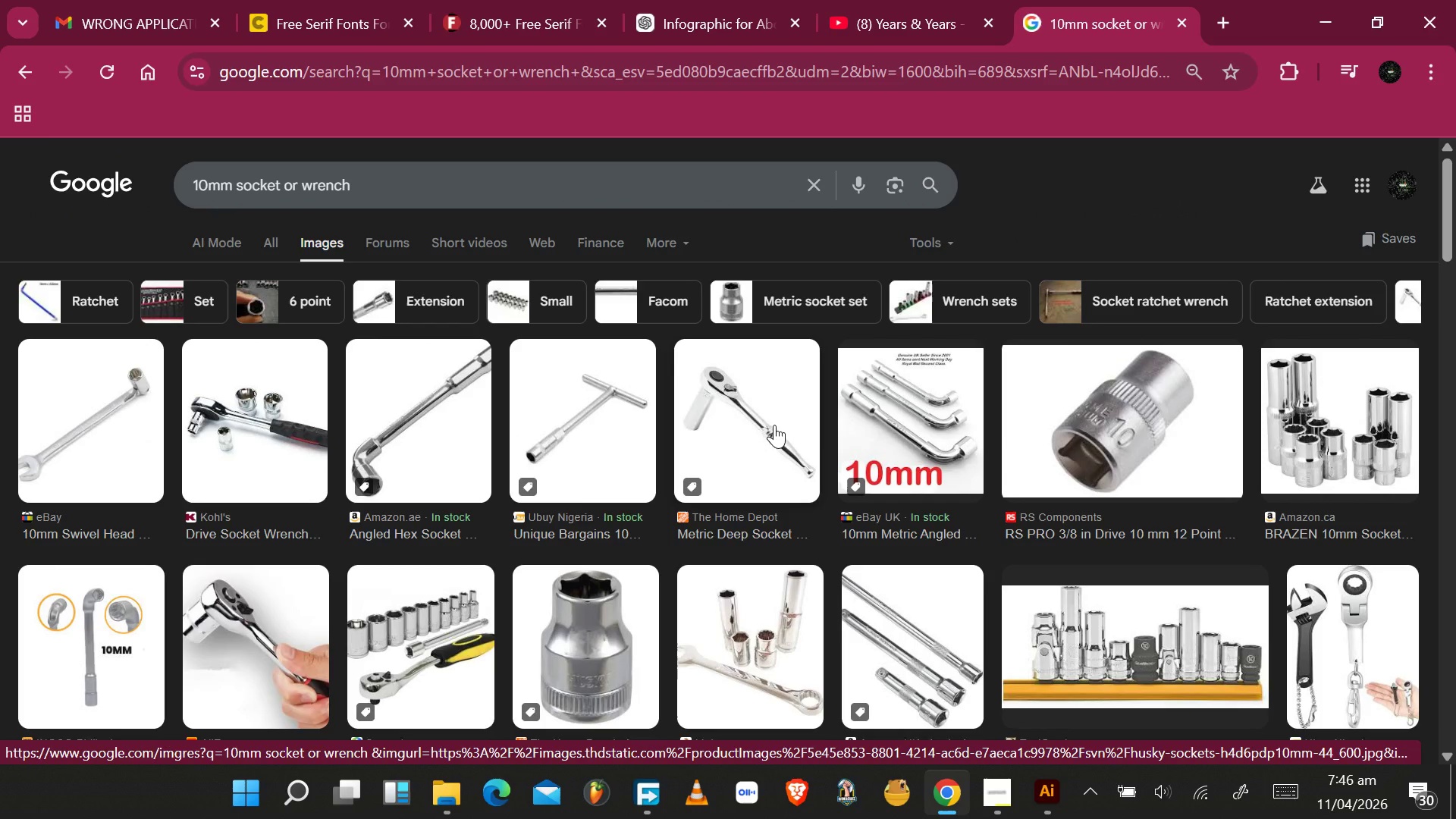 
wait(9.16)
 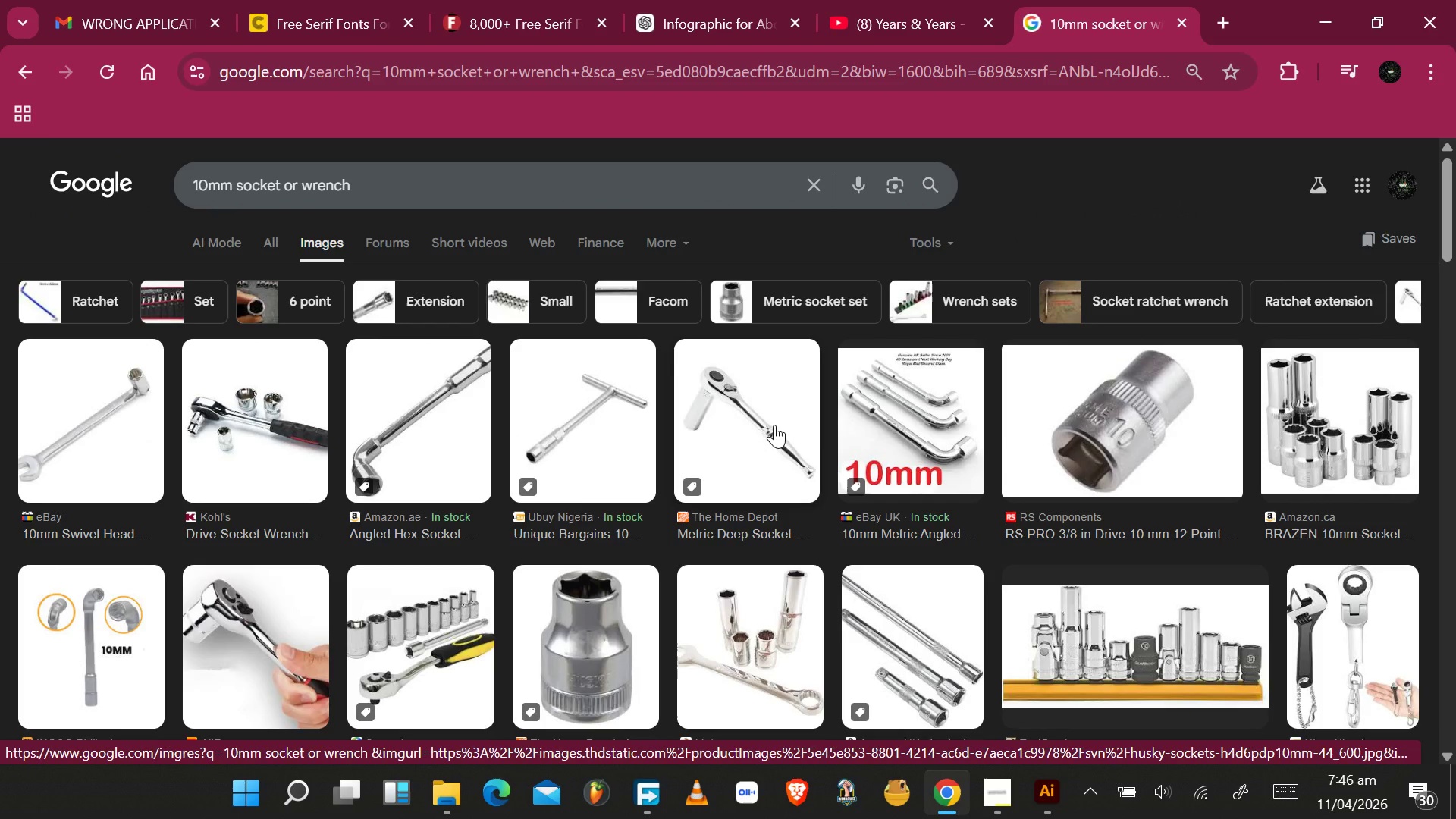 
left_click([400, 199])
 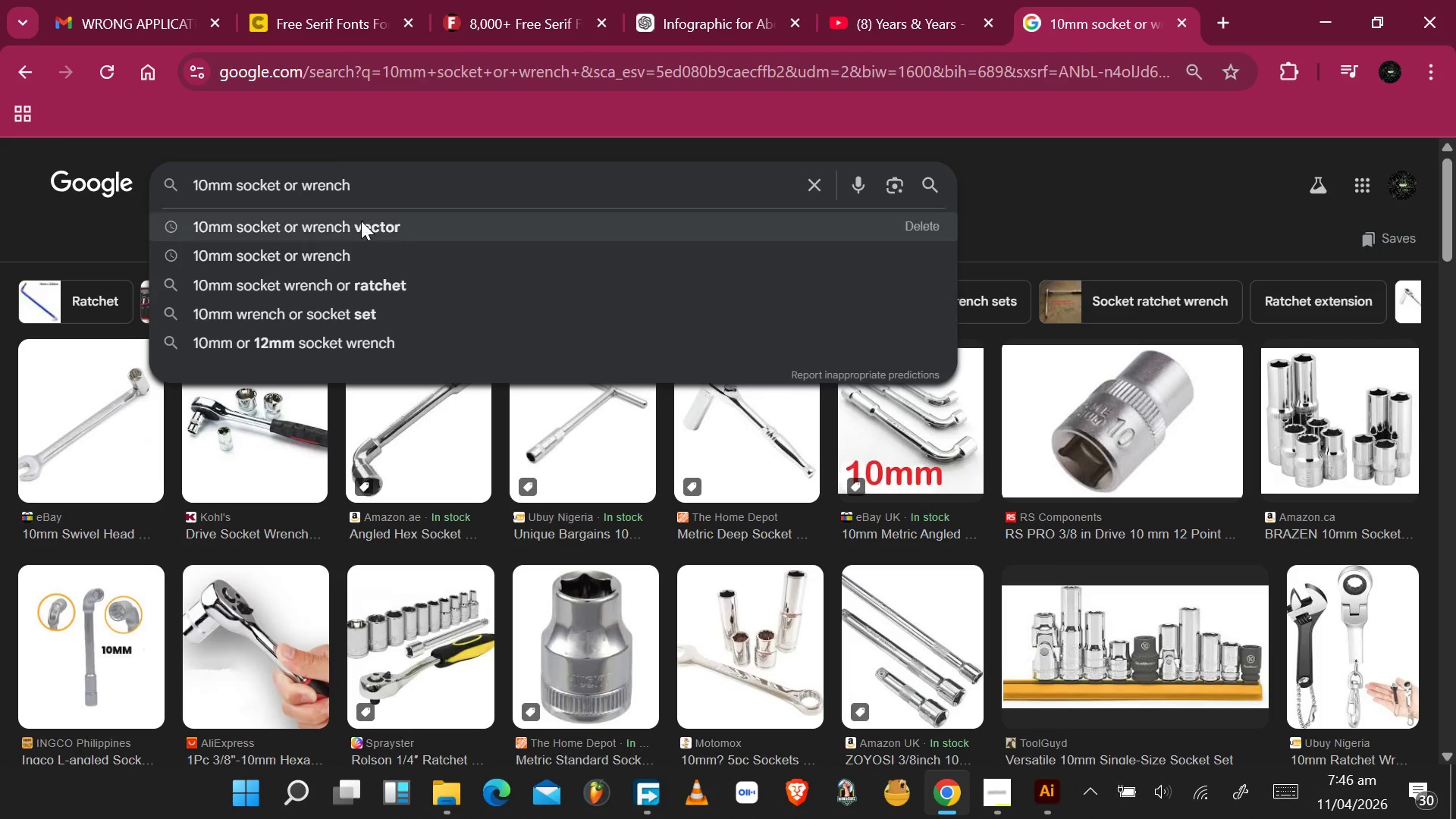 
left_click([366, 232])
 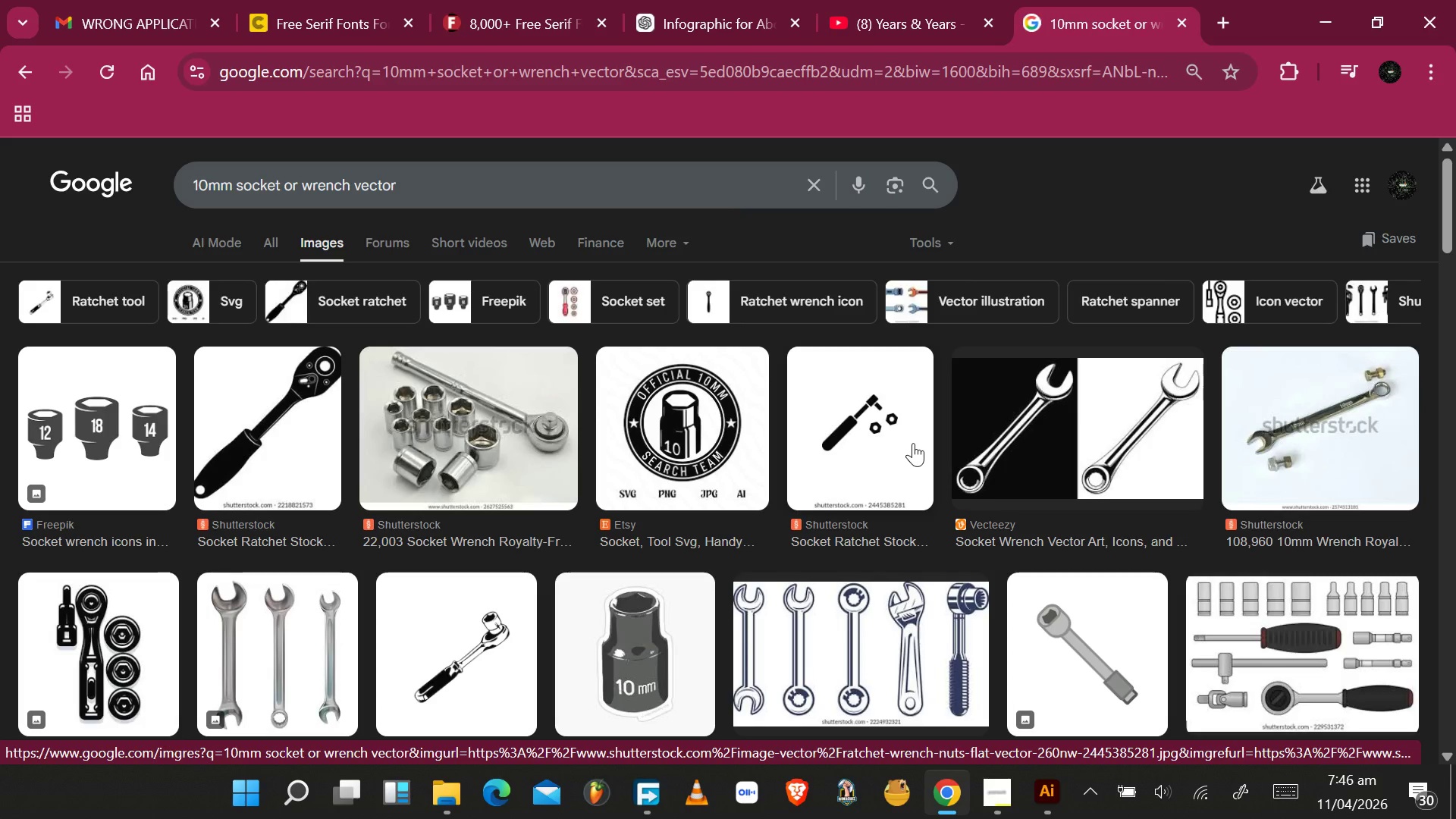 
wait(11.66)
 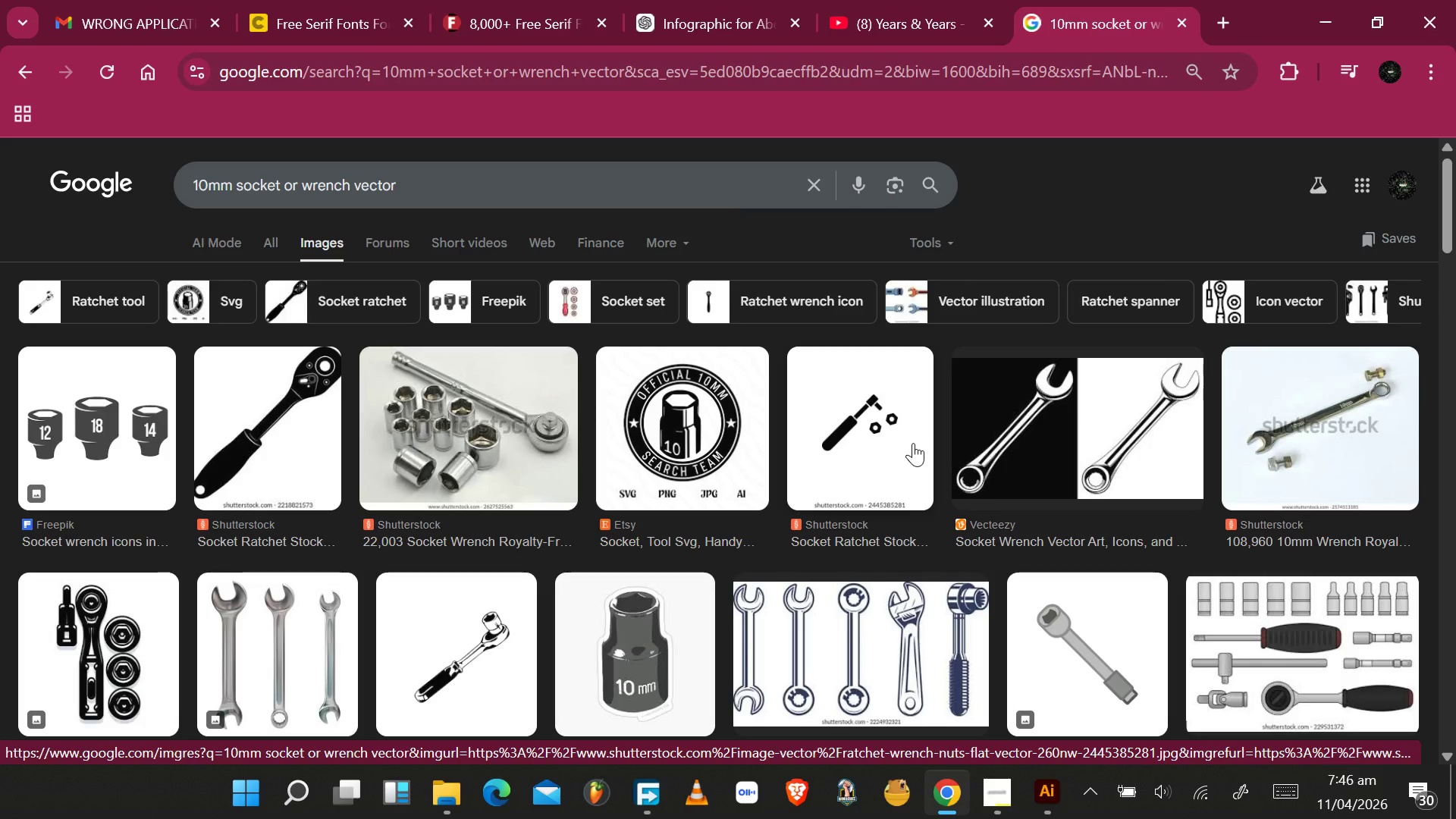 
scroll: coordinate [597, 626], scroll_direction: down, amount: 2.0
 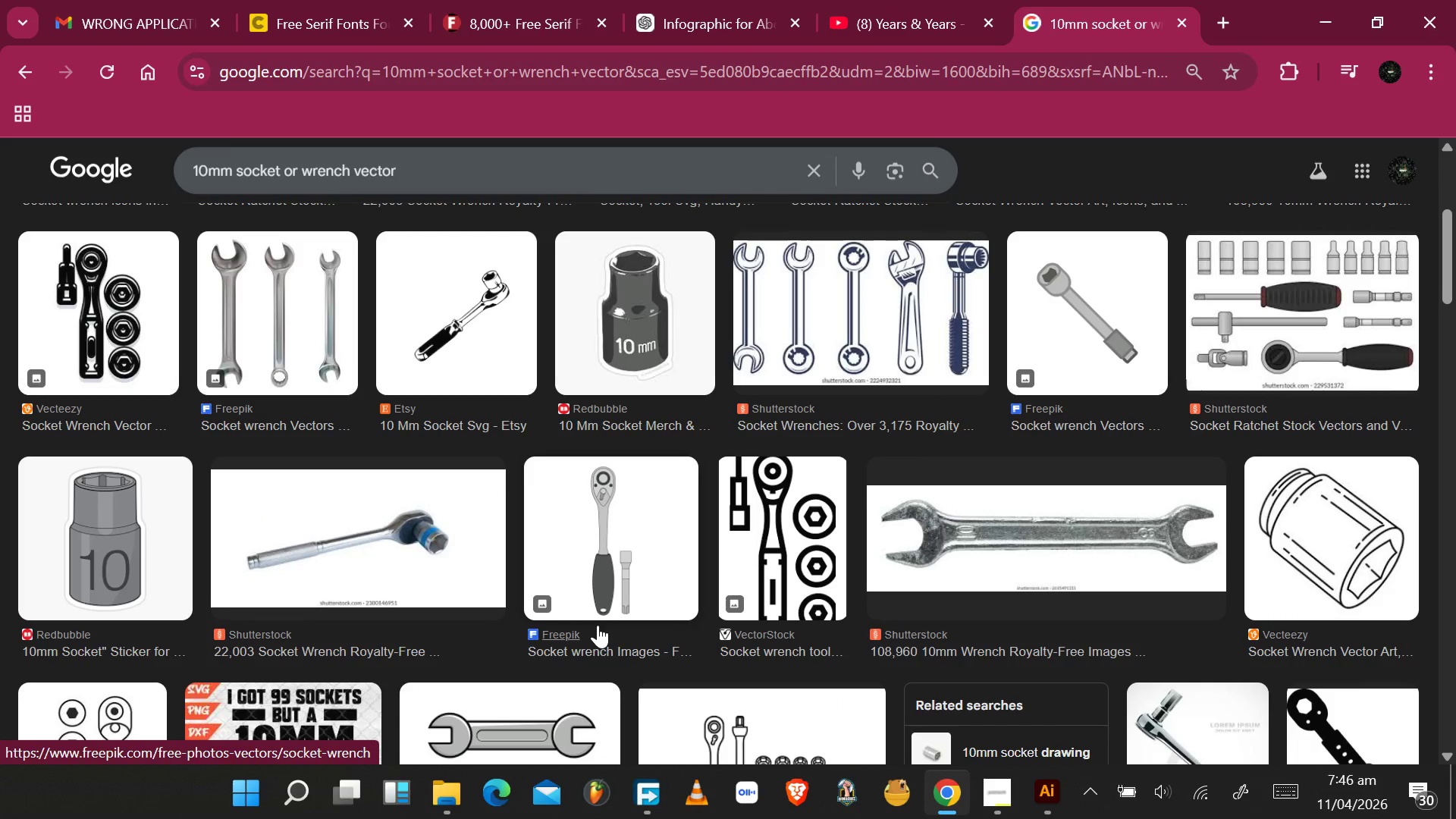 
scroll: coordinate [598, 624], scroll_direction: up, amount: 2.0
 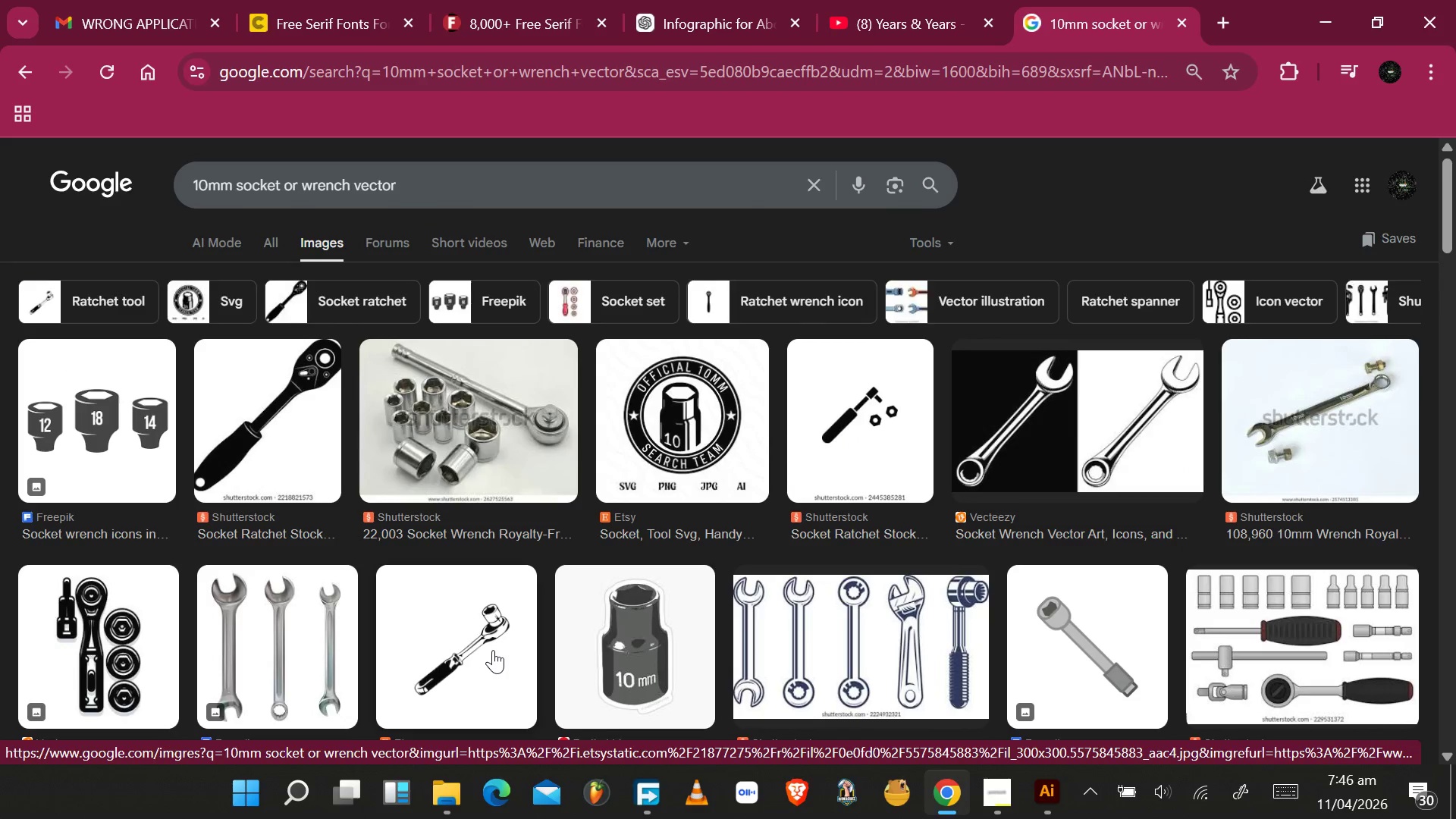 
scroll: coordinate [499, 651], scroll_direction: down, amount: 8.0
 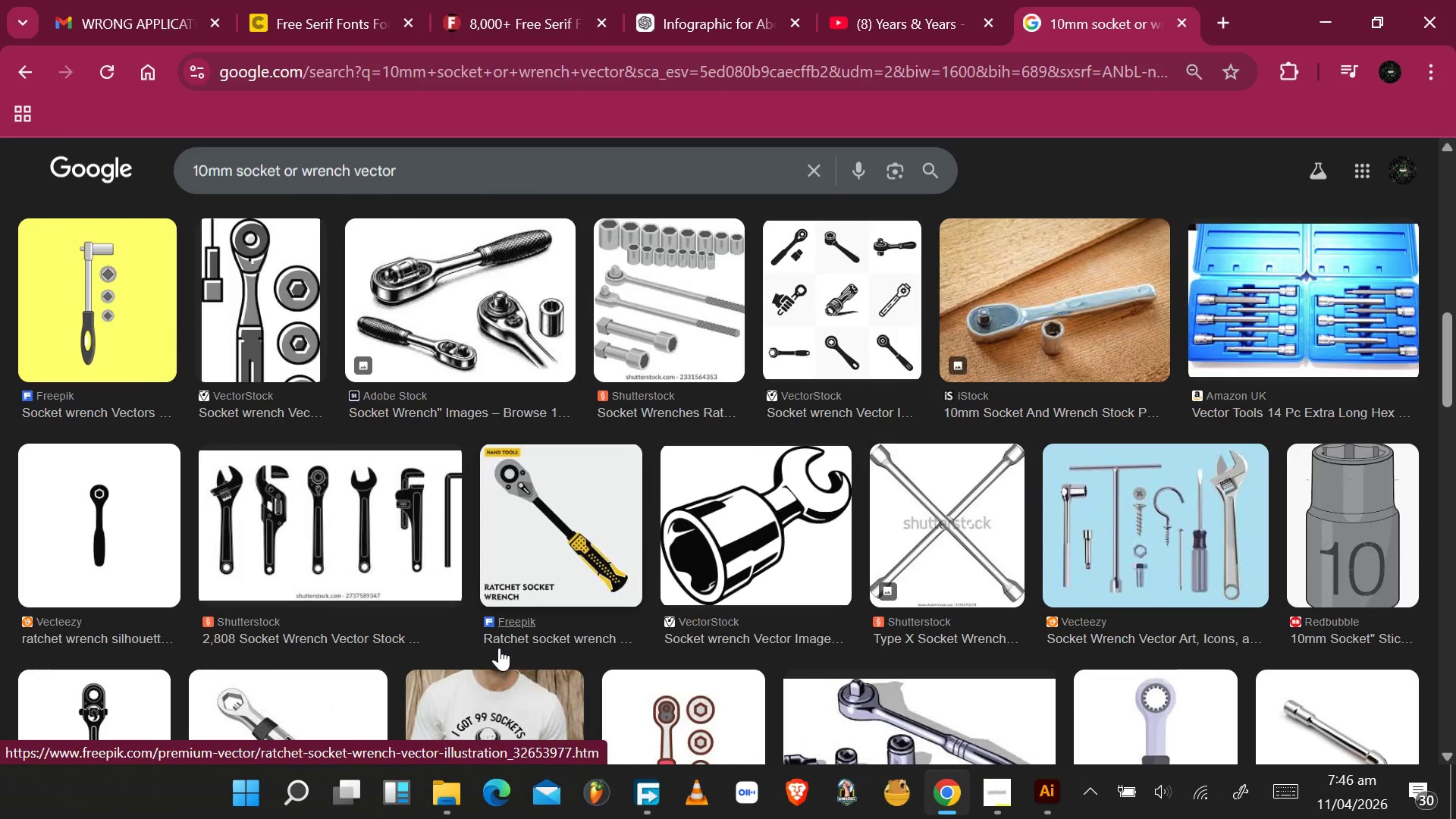 
scroll: coordinate [673, 381], scroll_direction: up, amount: 8.0
 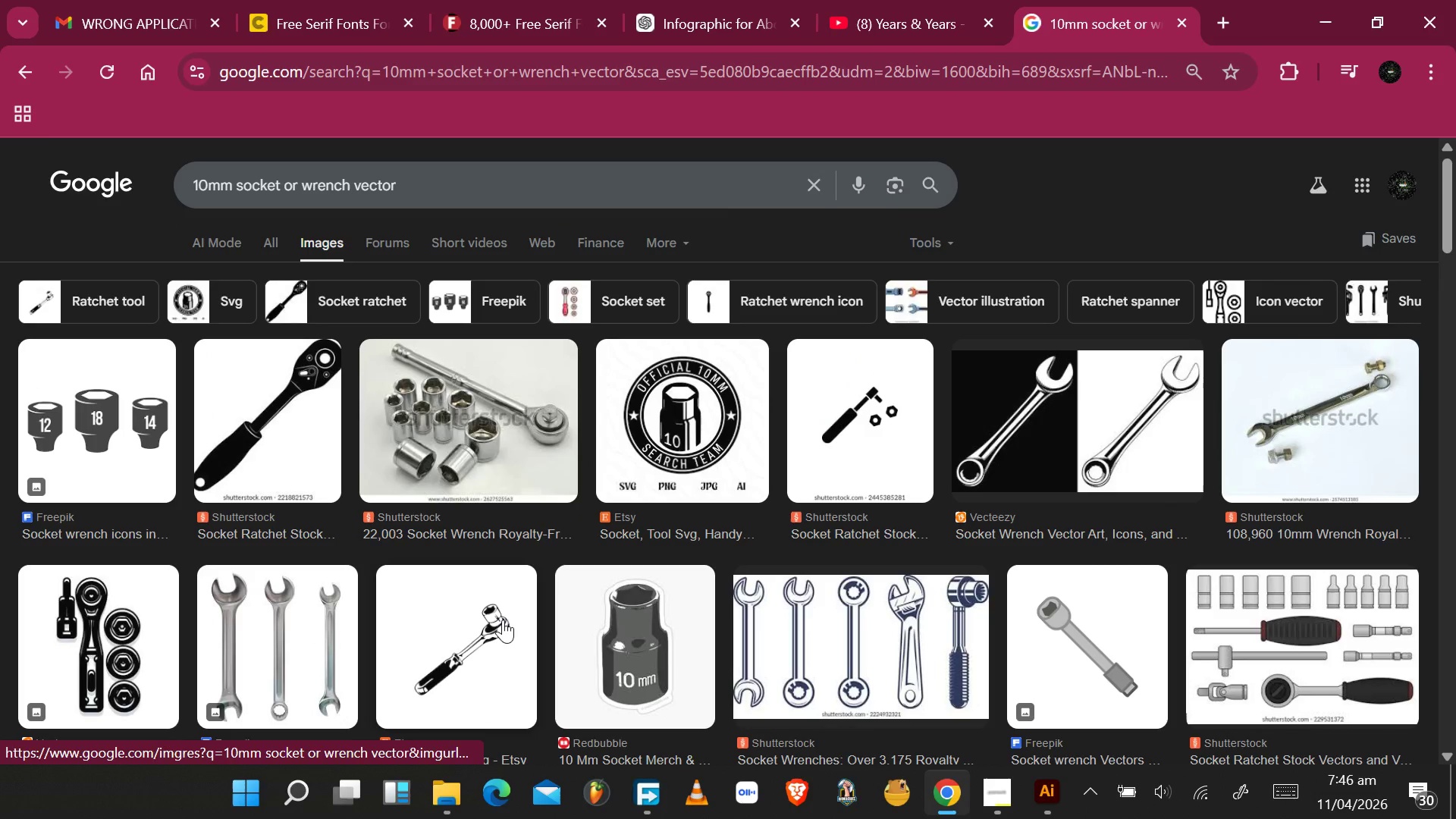 
left_click([502, 620])
 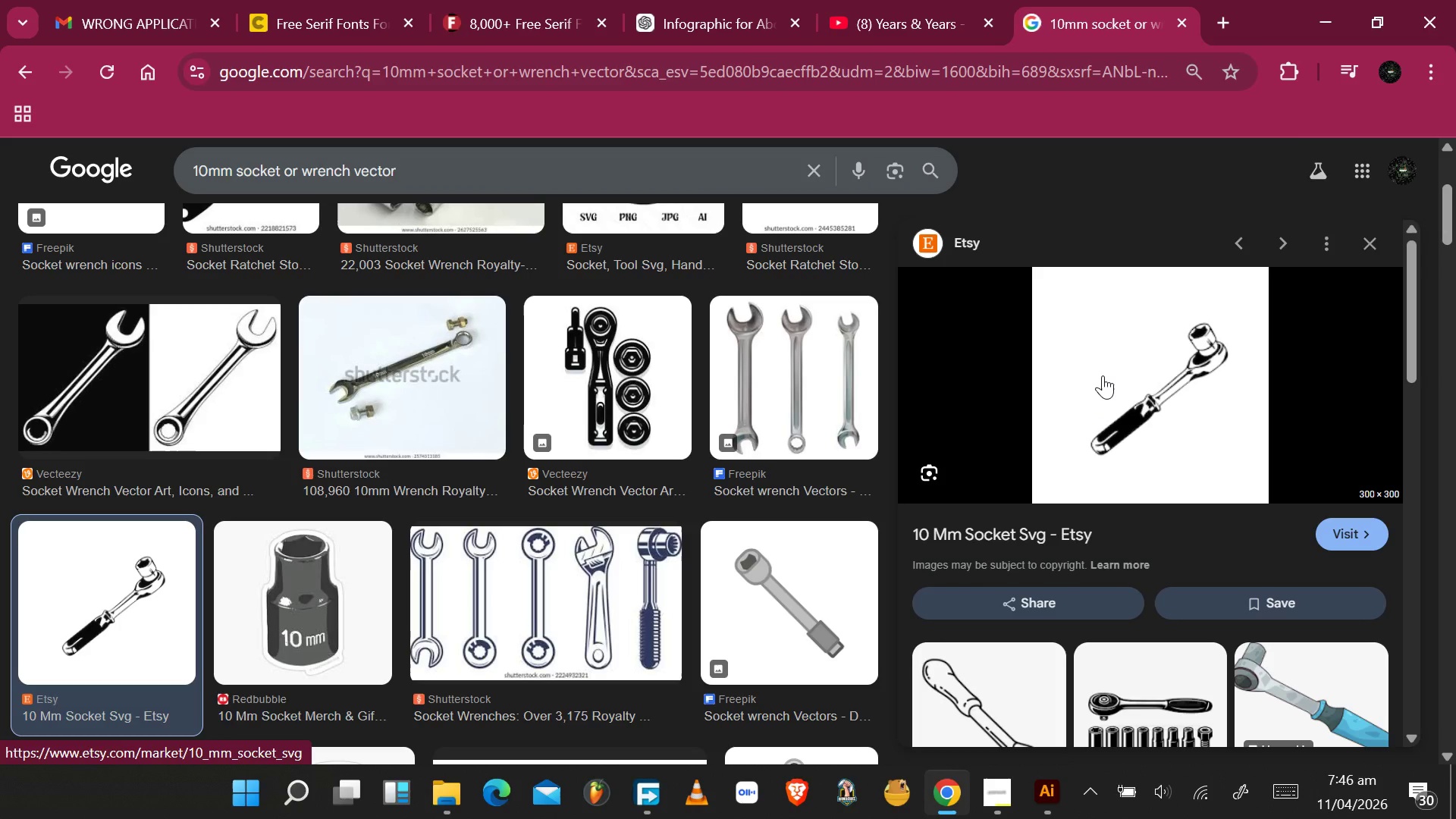 
scroll: coordinate [1105, 391], scroll_direction: down, amount: 3.0
 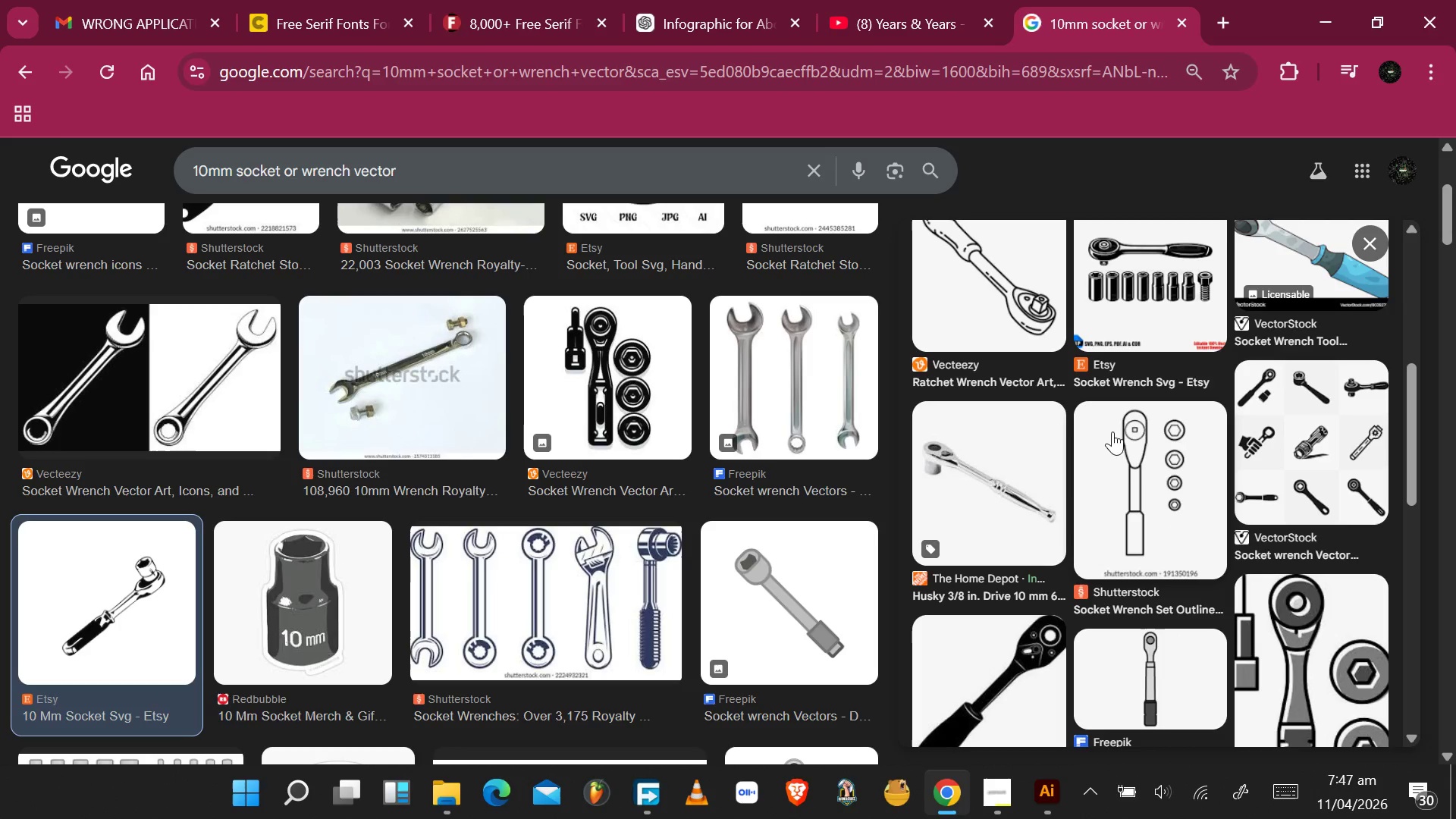 
scroll: coordinate [1116, 437], scroll_direction: up, amount: 2.0
 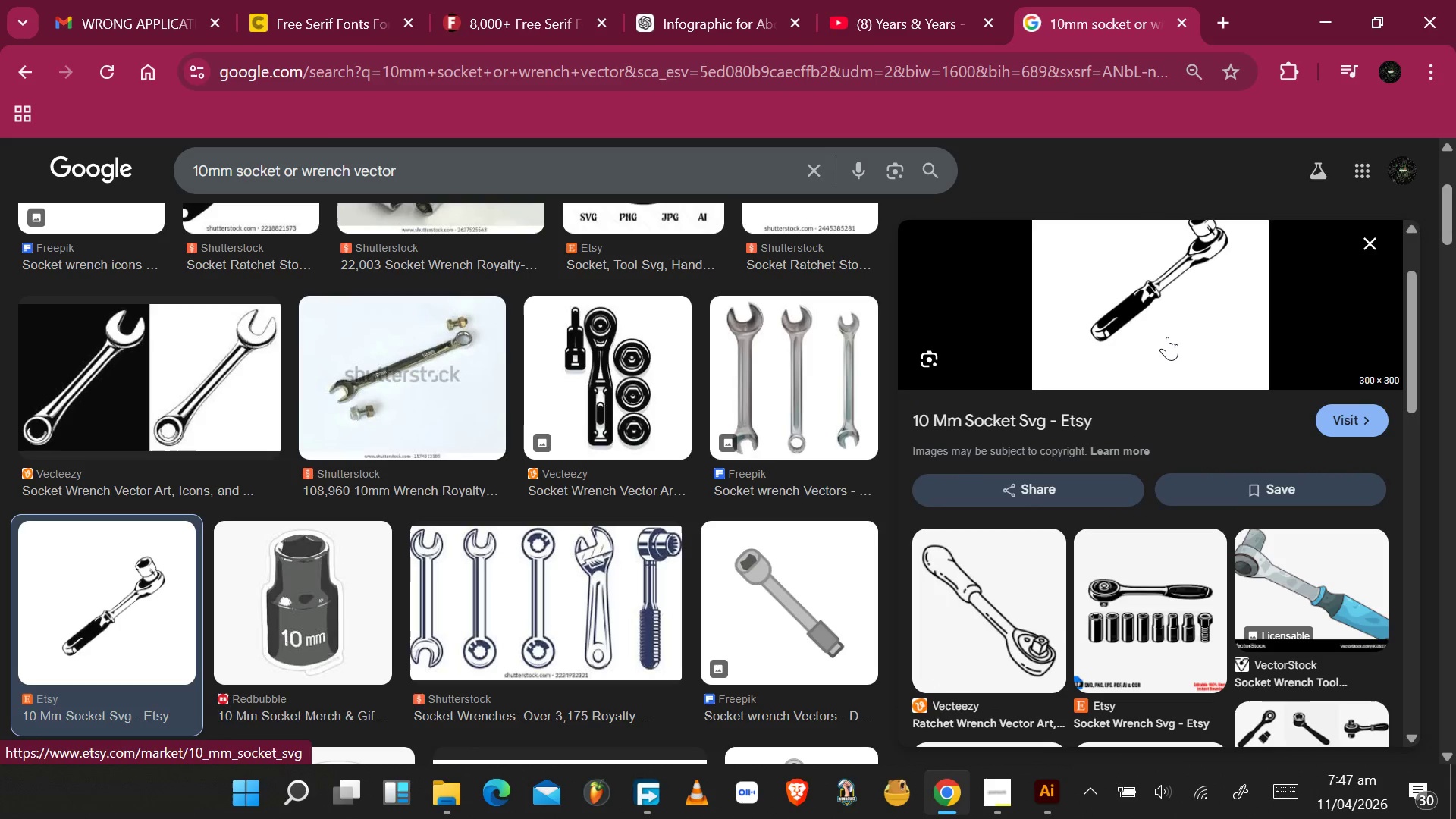 
mouse_move([1152, 337])
 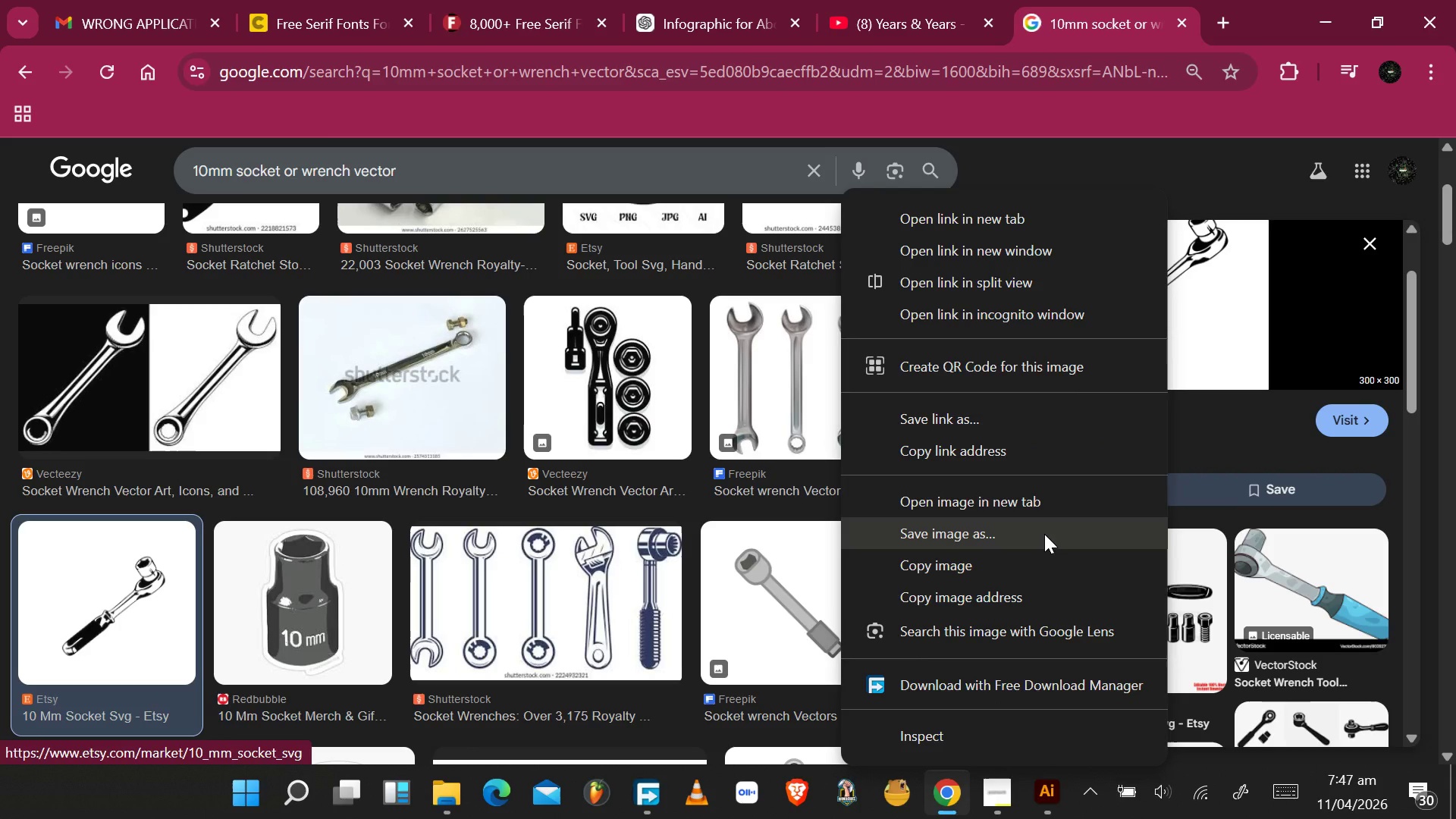 
wait(8.59)
 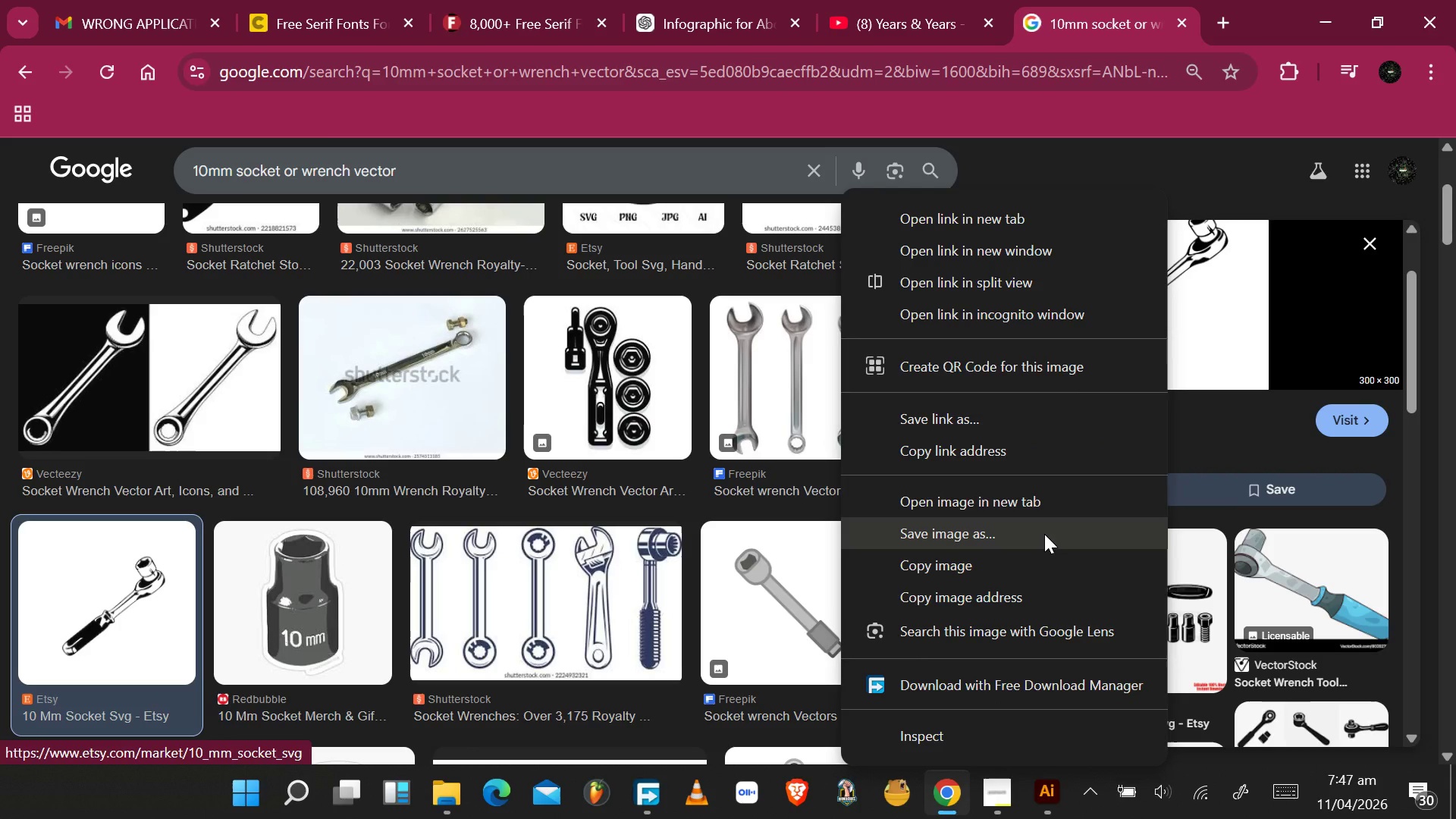 
scroll: coordinate [1207, 401], scroll_direction: none, amount: 0.0
 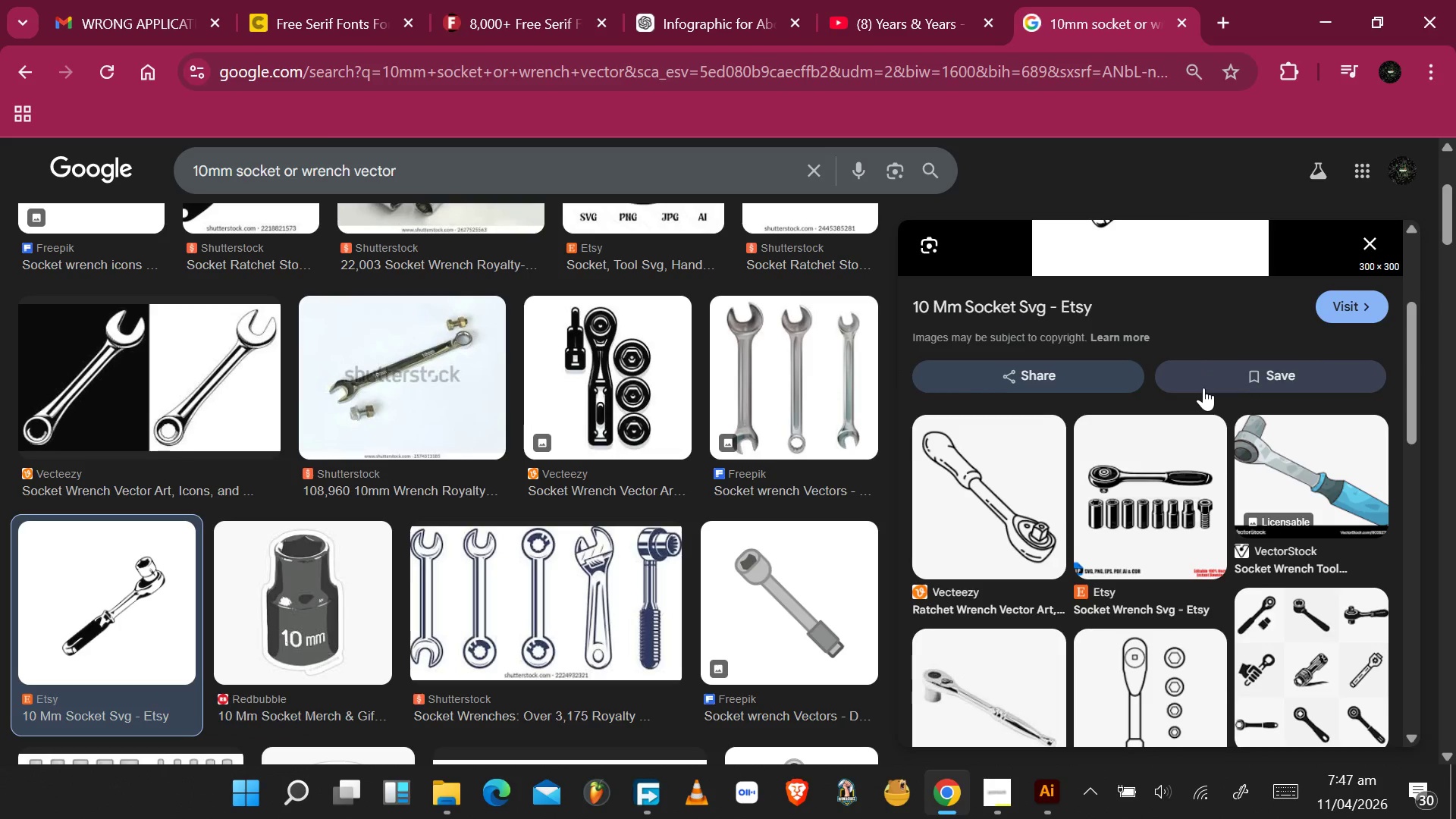 
scroll: coordinate [771, 407], scroll_direction: up, amount: 8.0
 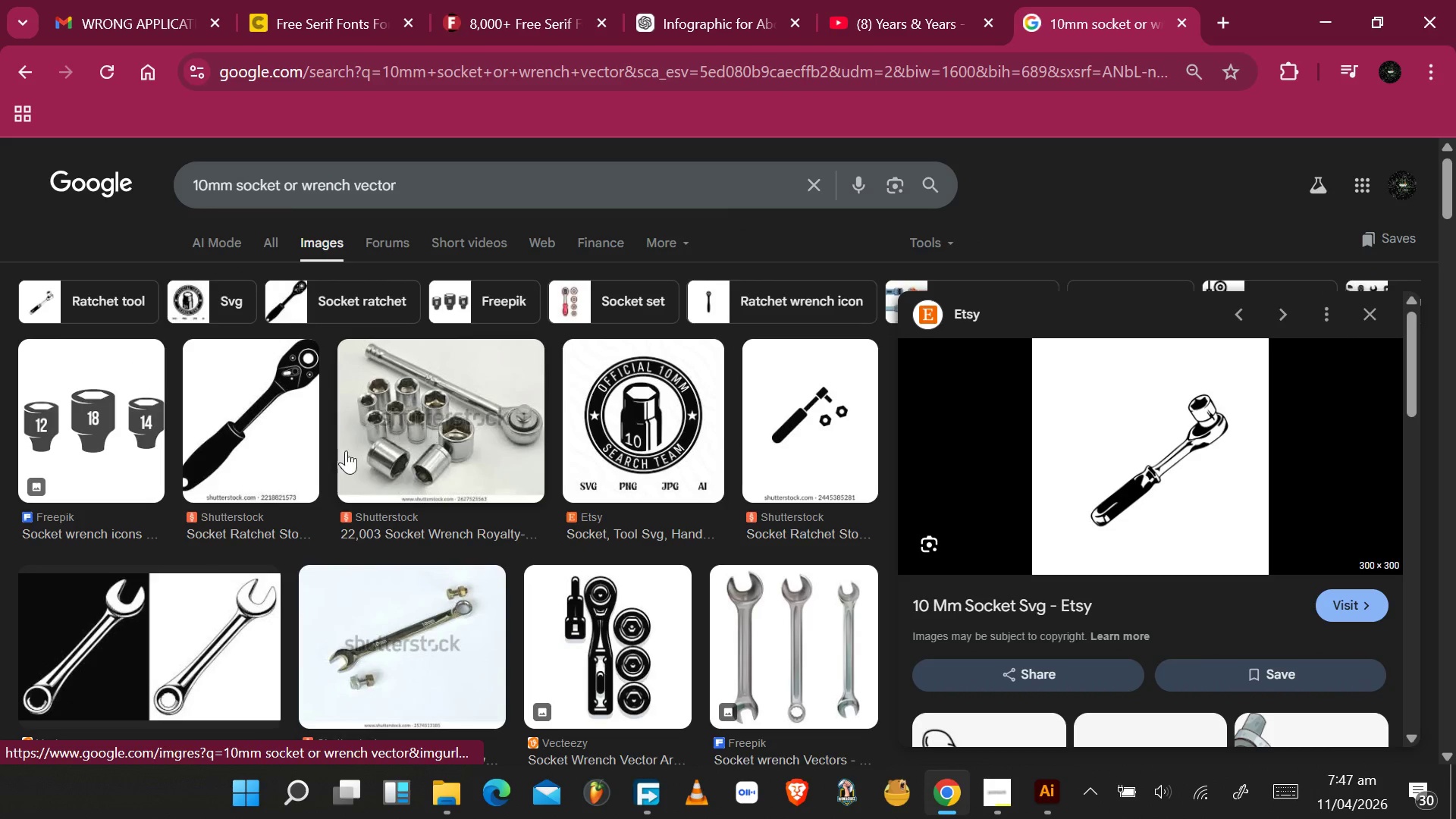 
left_click([117, 439])
 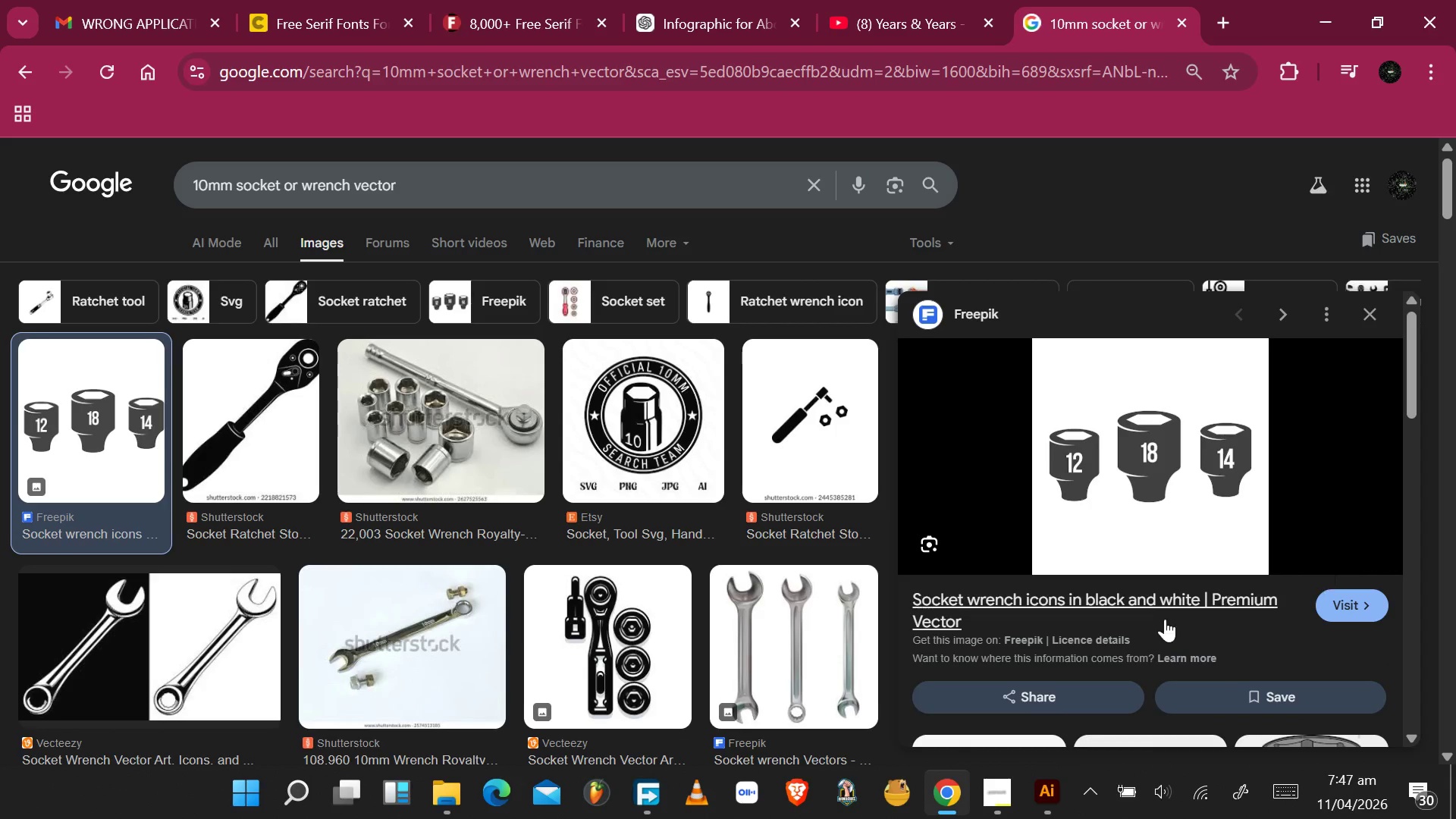 
left_click([1155, 606])
 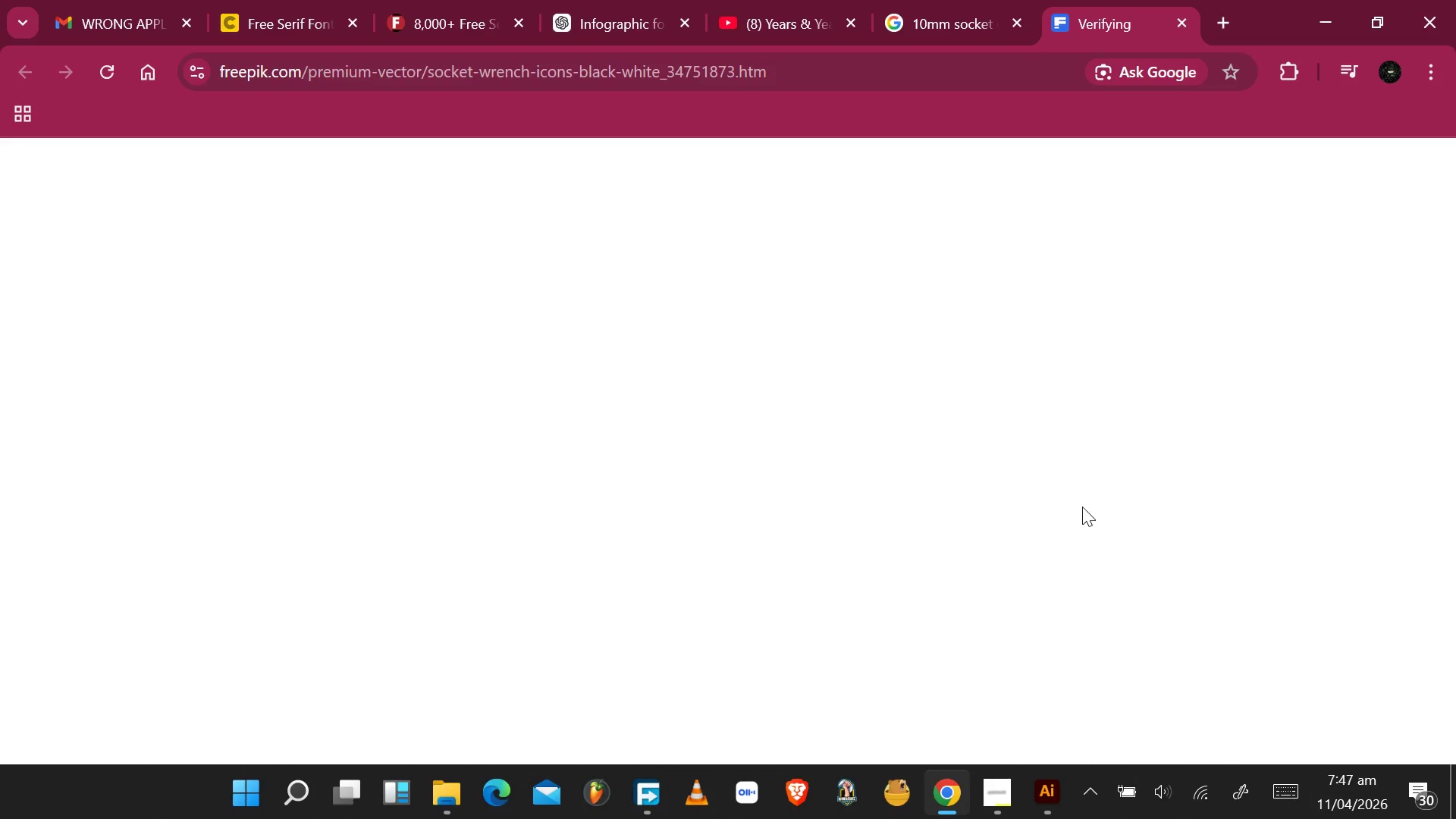 
mouse_move([1053, 500])
 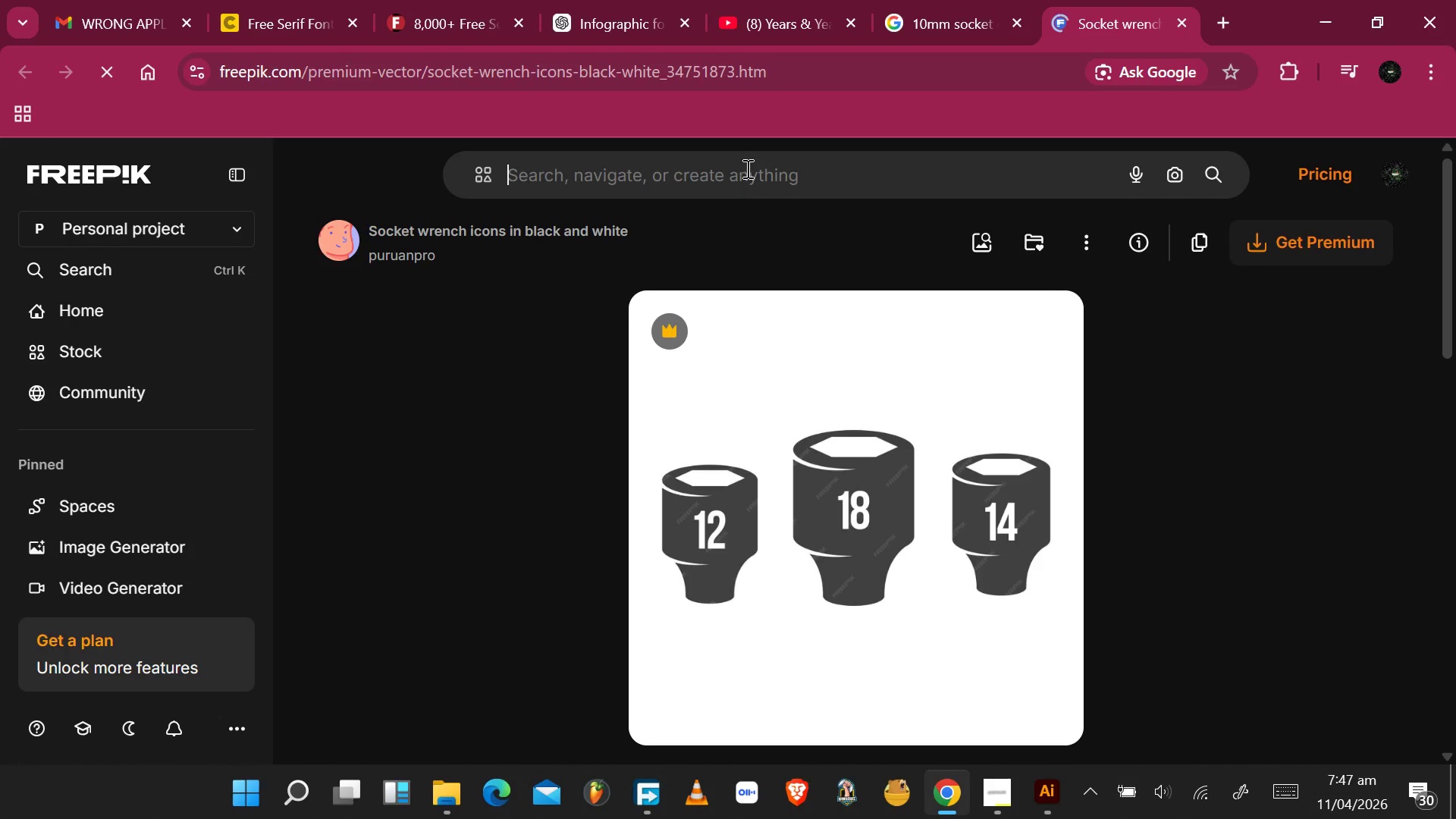 
left_click([746, 168])
 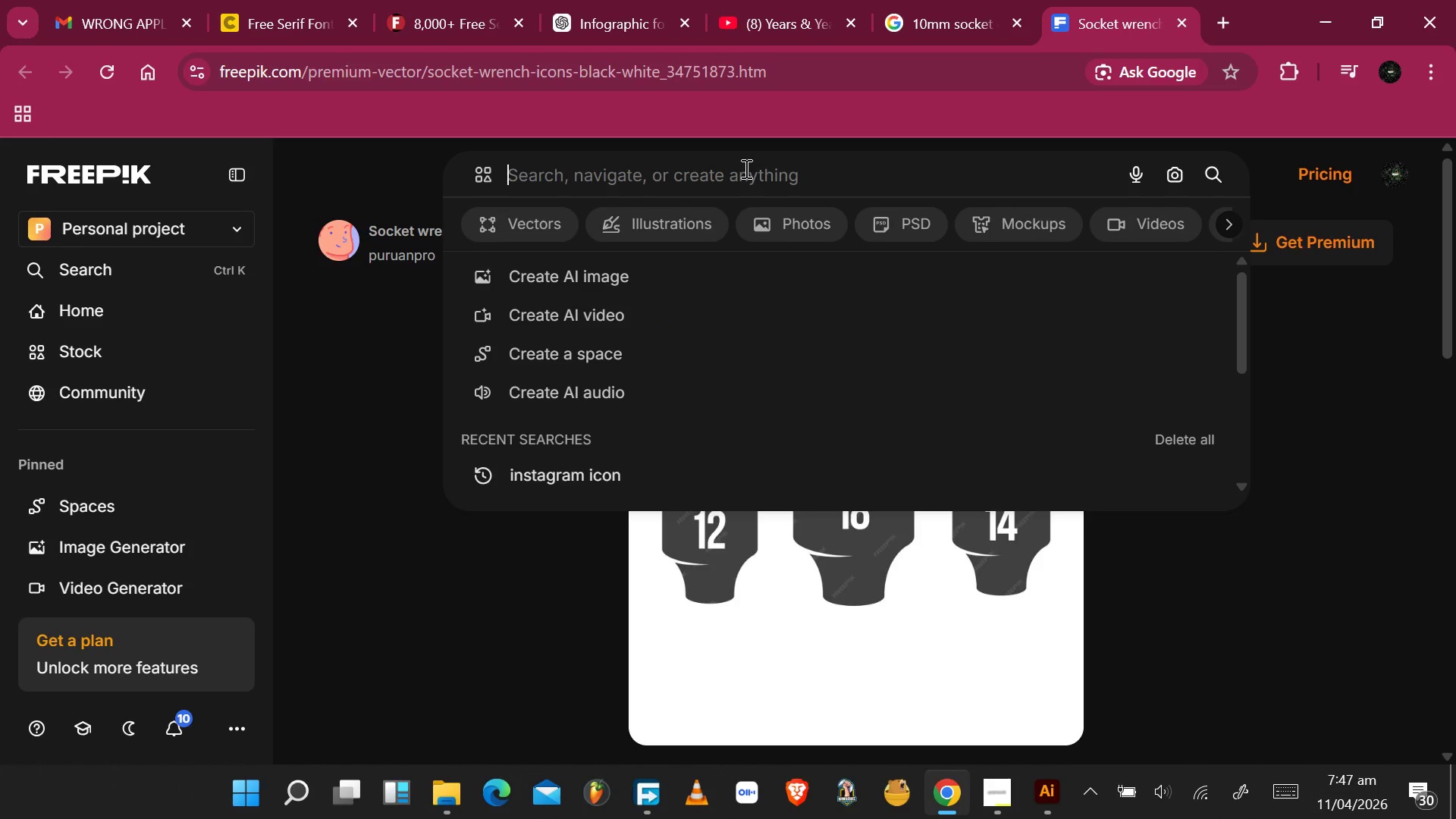 
type(wi)
key(Backspace)
type(re)
 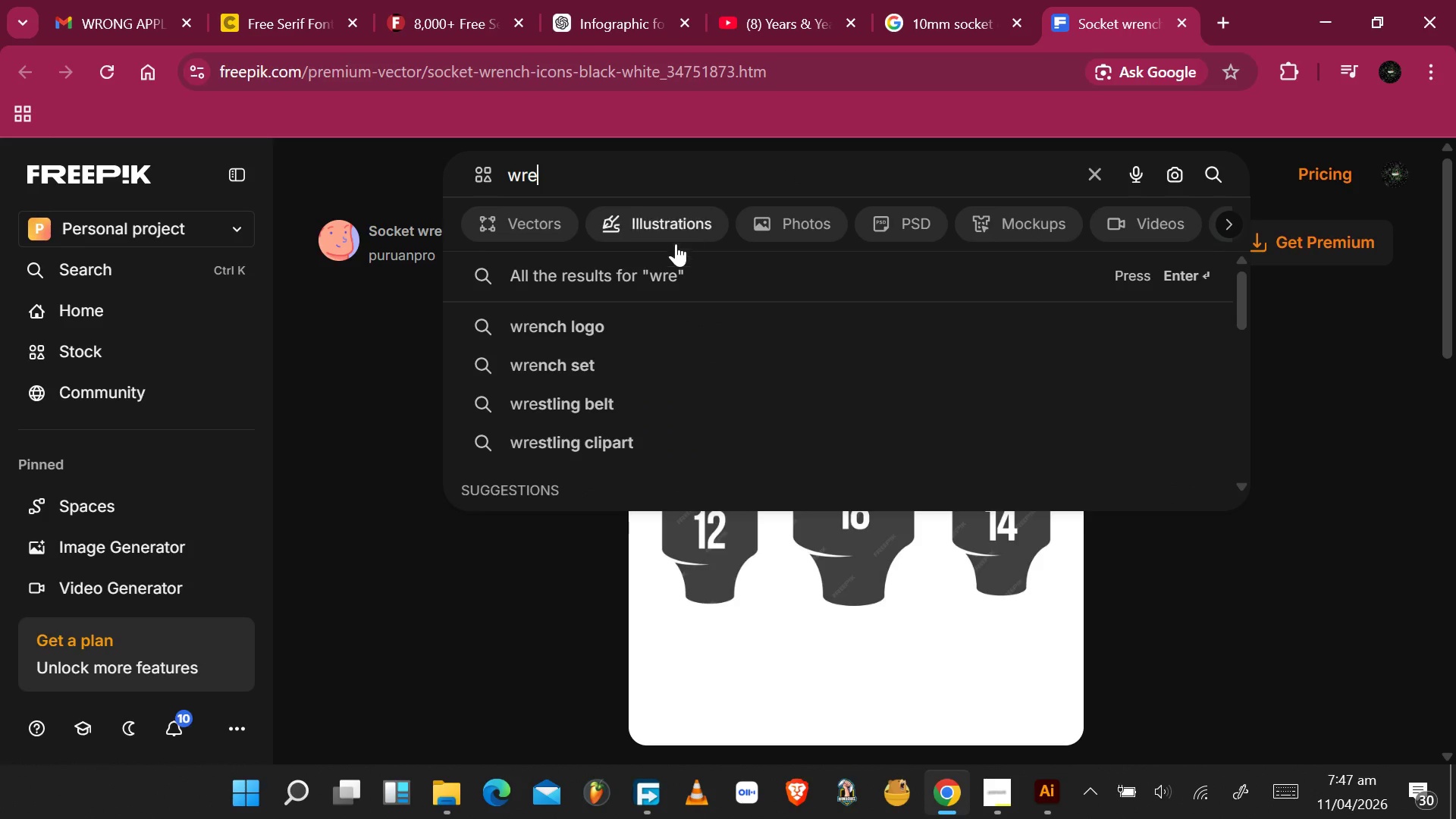 
left_click([641, 320])
 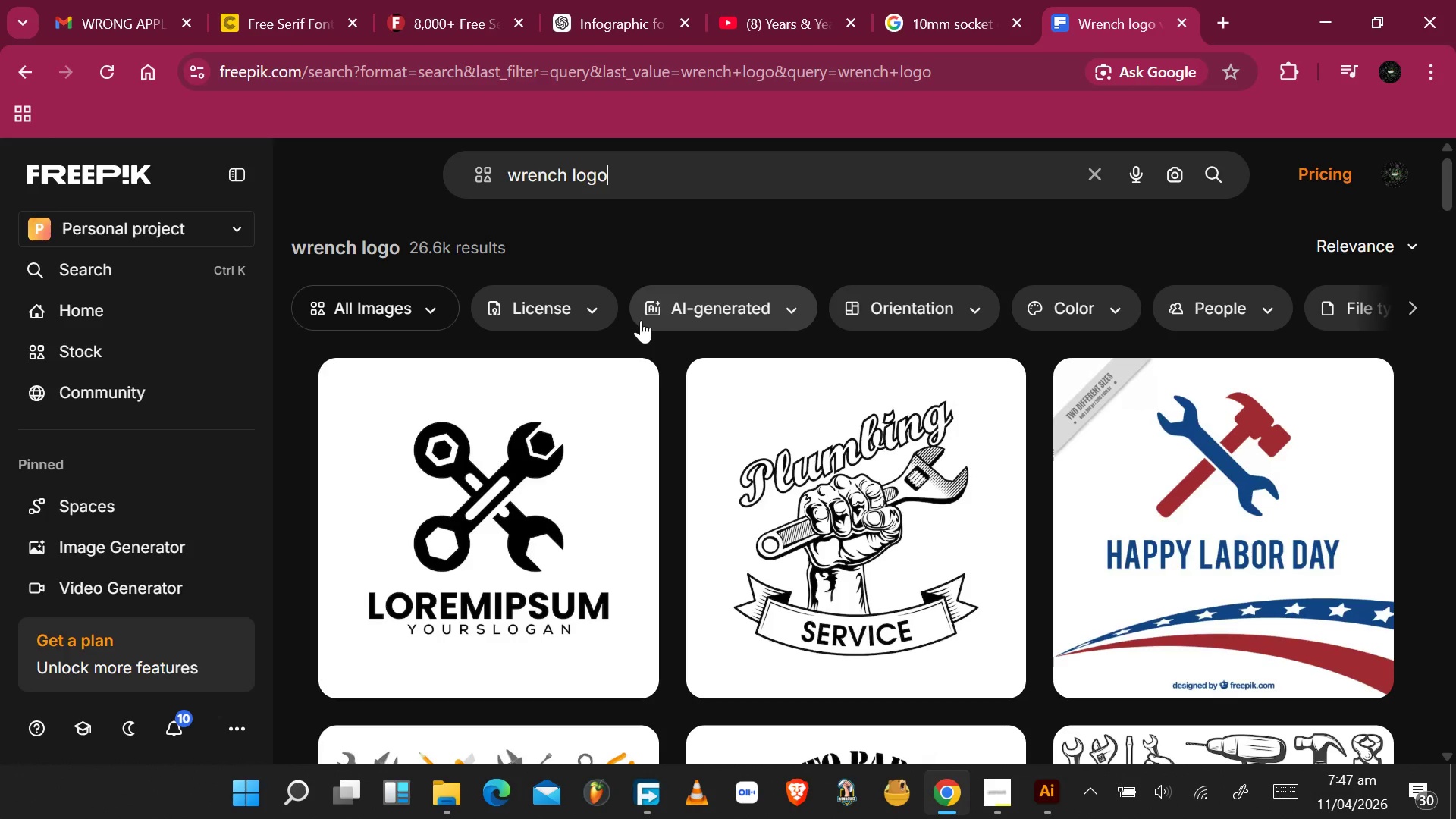 
wait(9.28)
 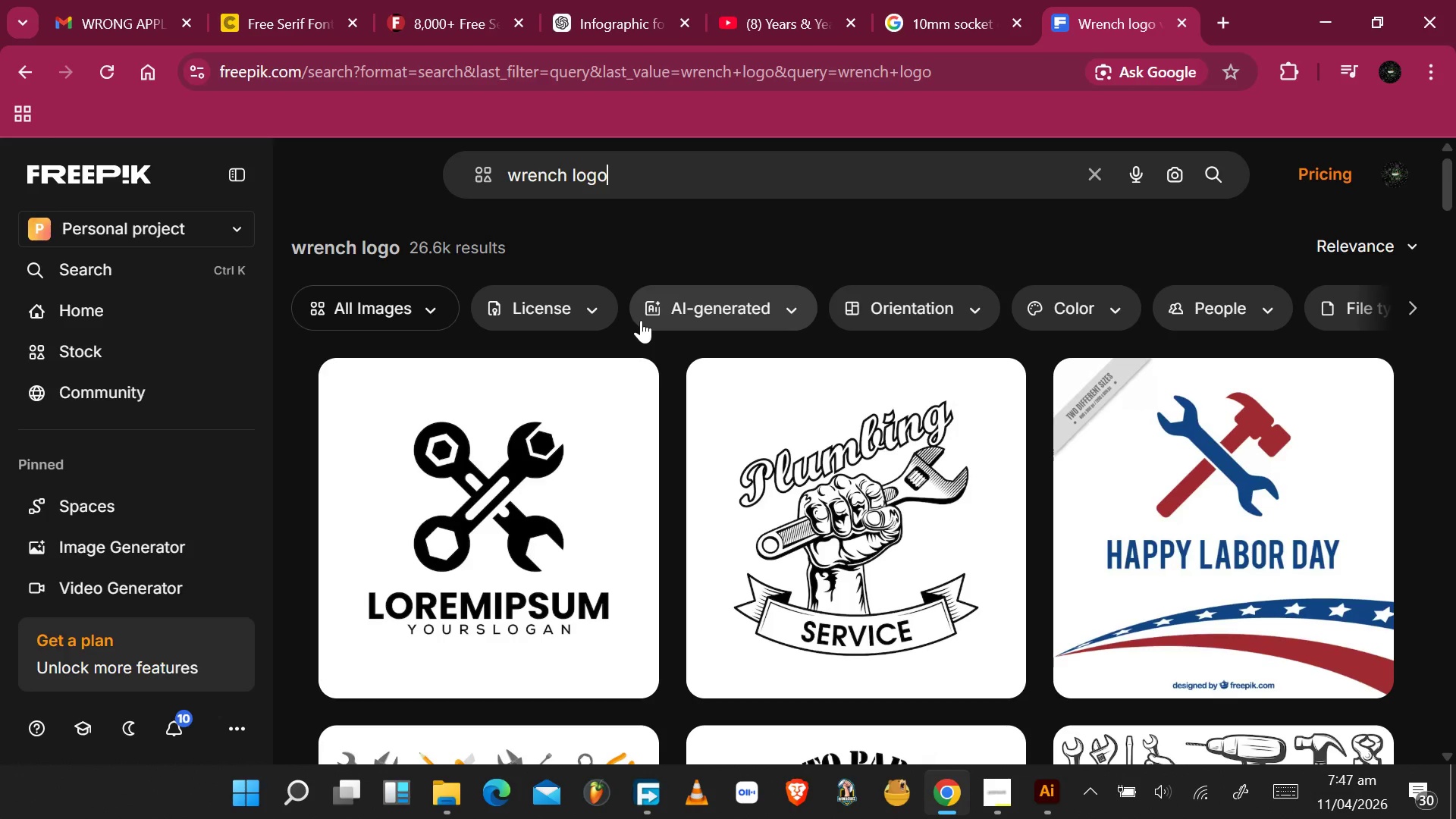 
left_click_drag(start_coordinate=[626, 166], to_coordinate=[577, 174])
 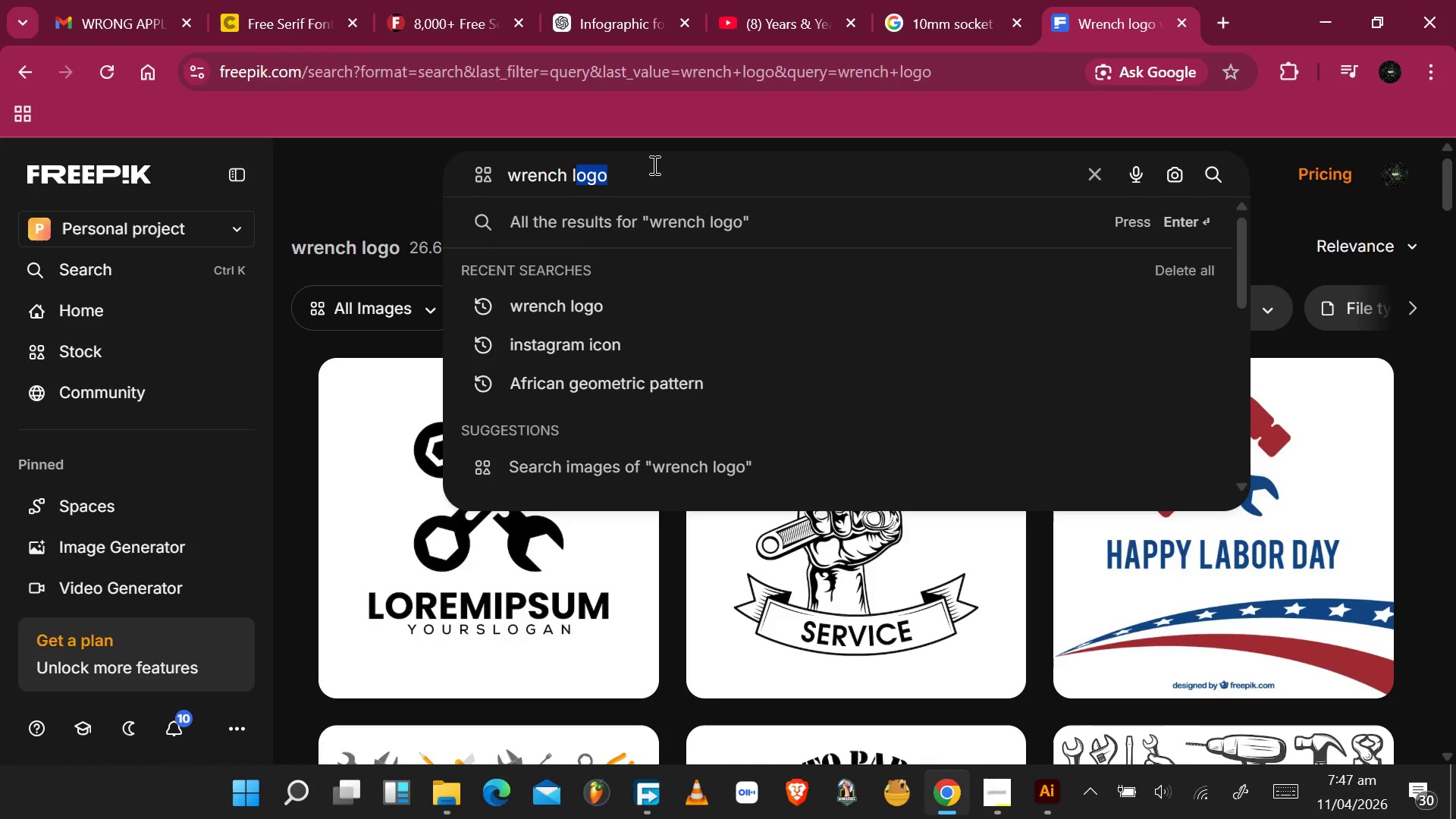 
key(Backspace)
 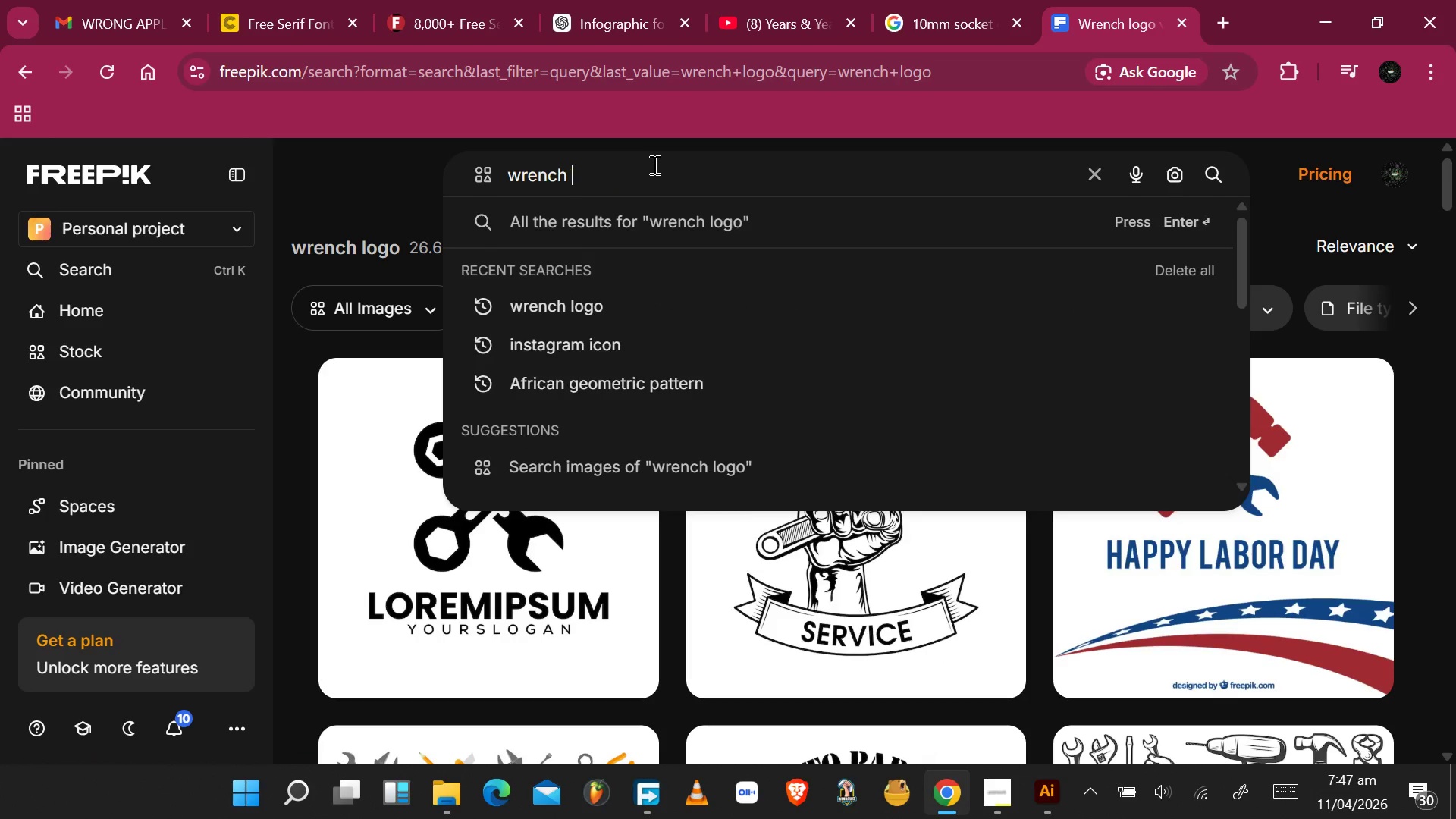 
key(Backspace)
 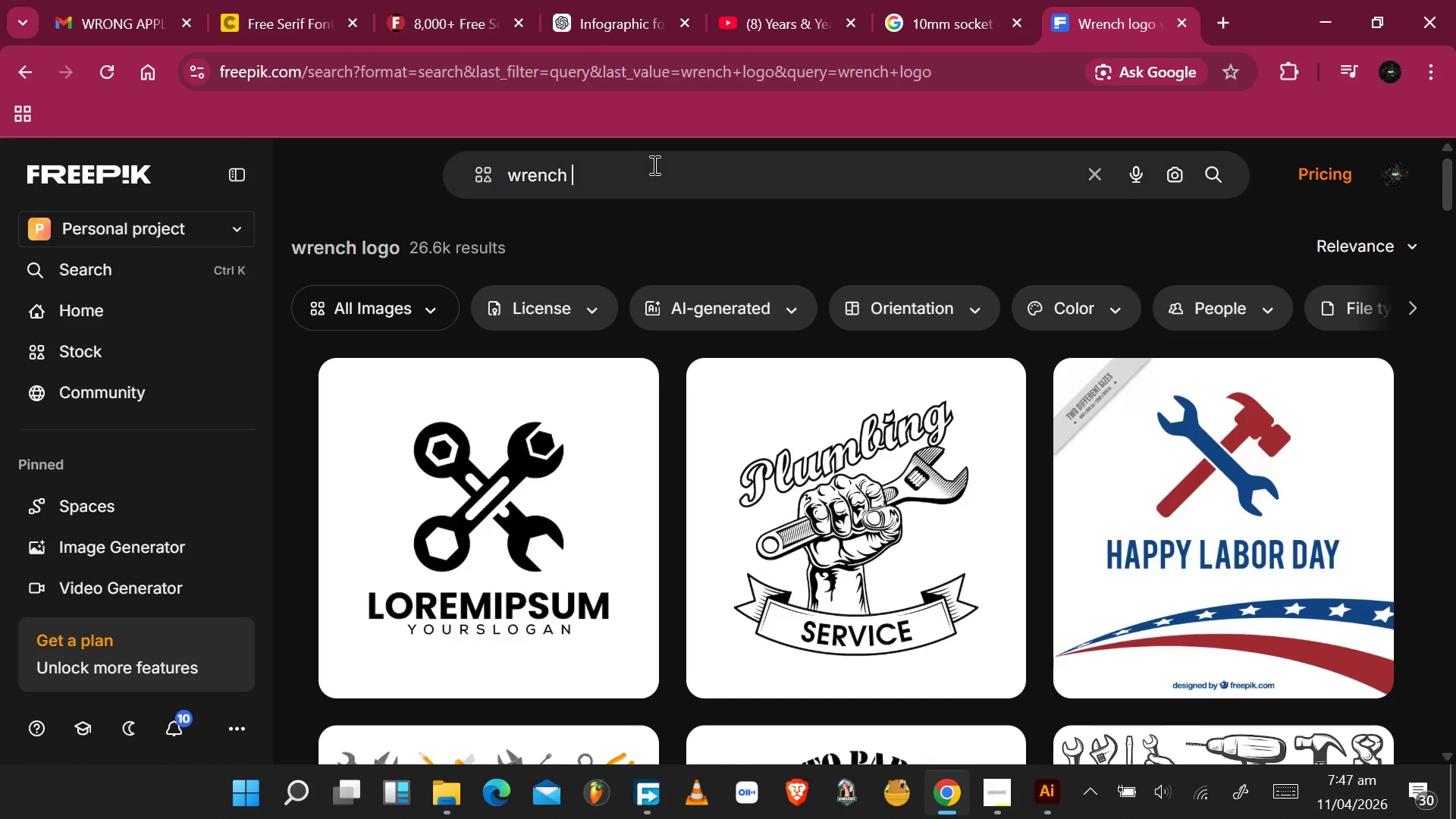 
key(Enter)
 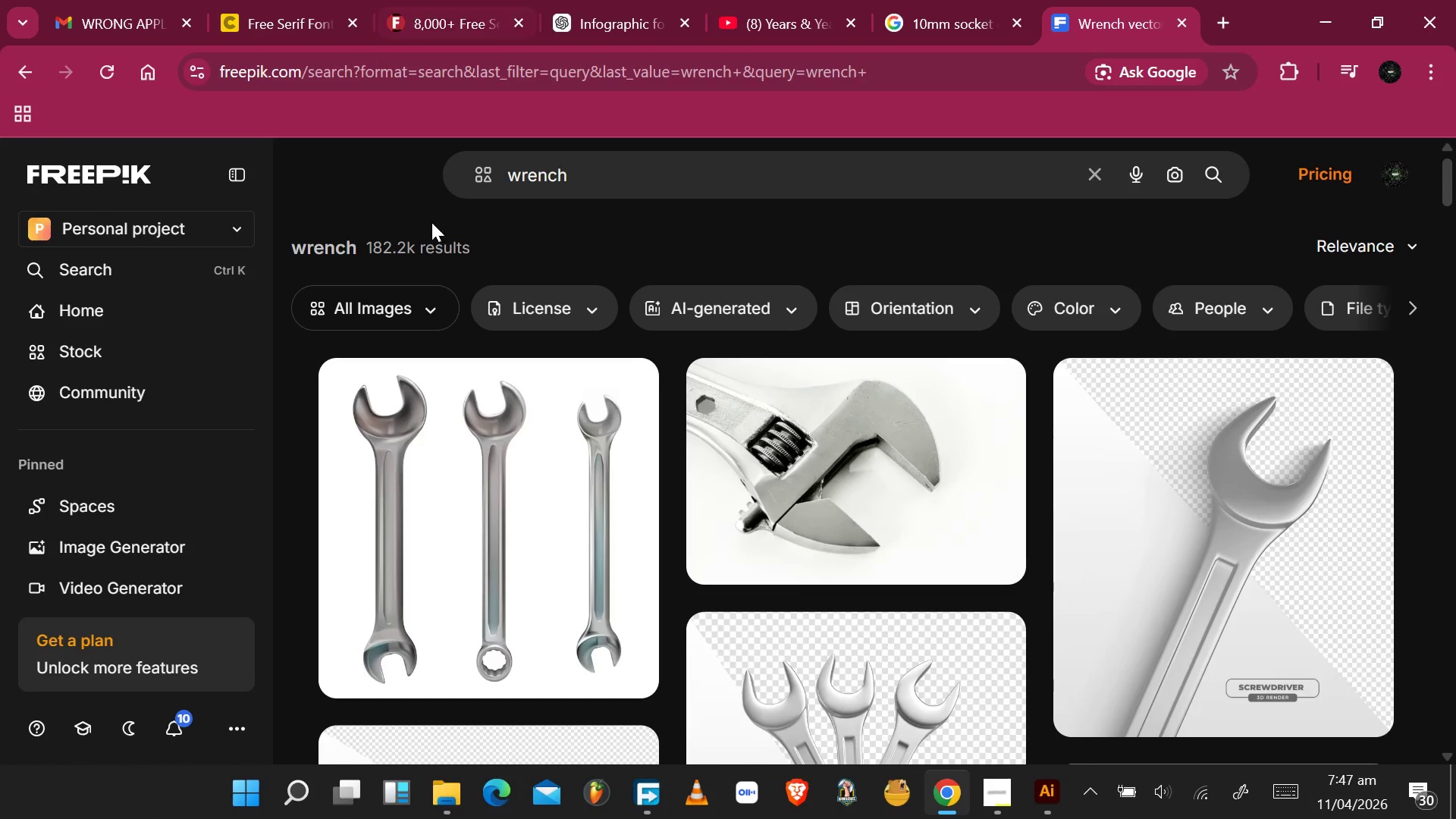 
scroll: coordinate [835, 525], scroll_direction: down, amount: 20.0
 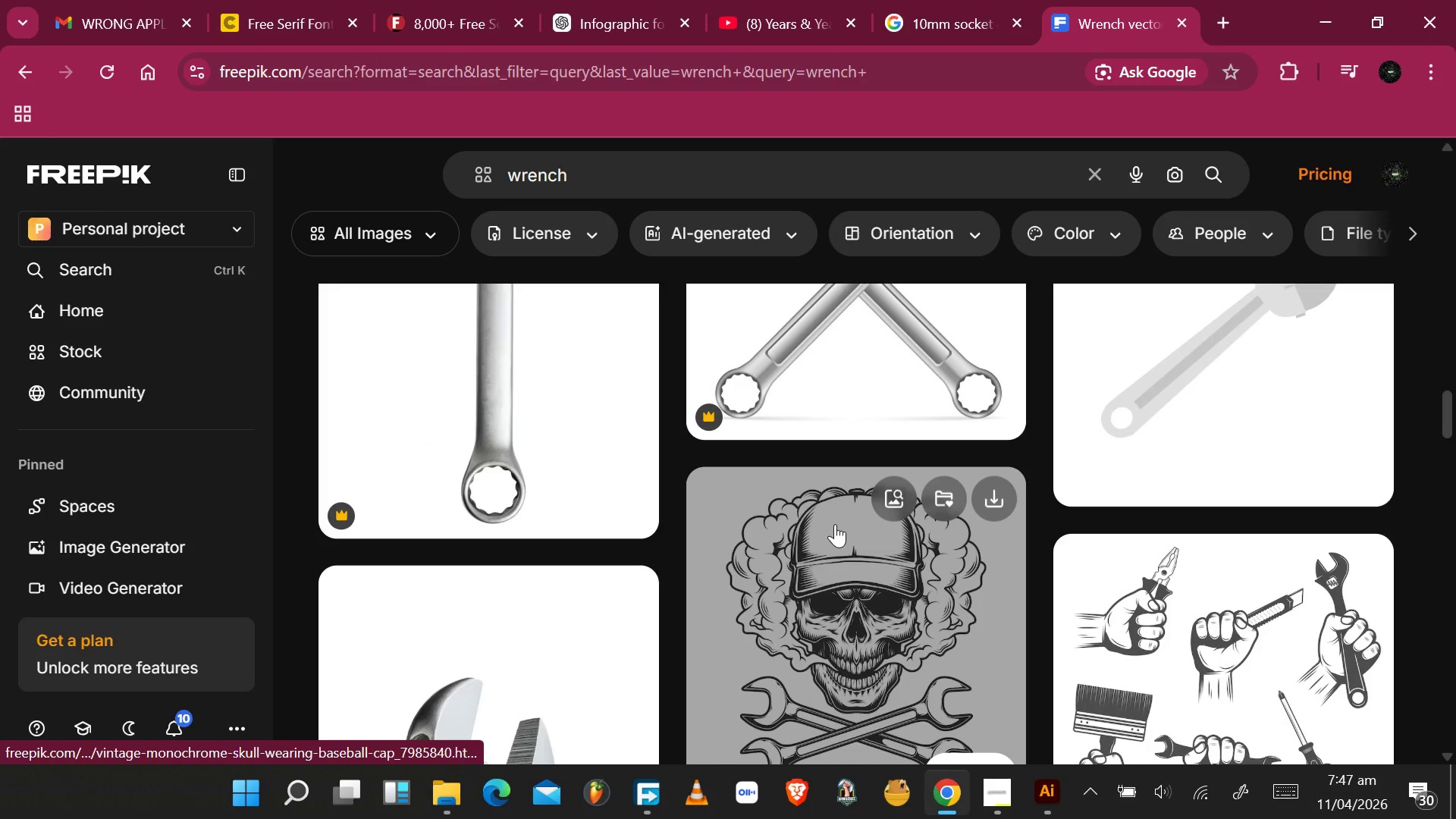 
scroll: coordinate [837, 520], scroll_direction: down, amount: 14.0
 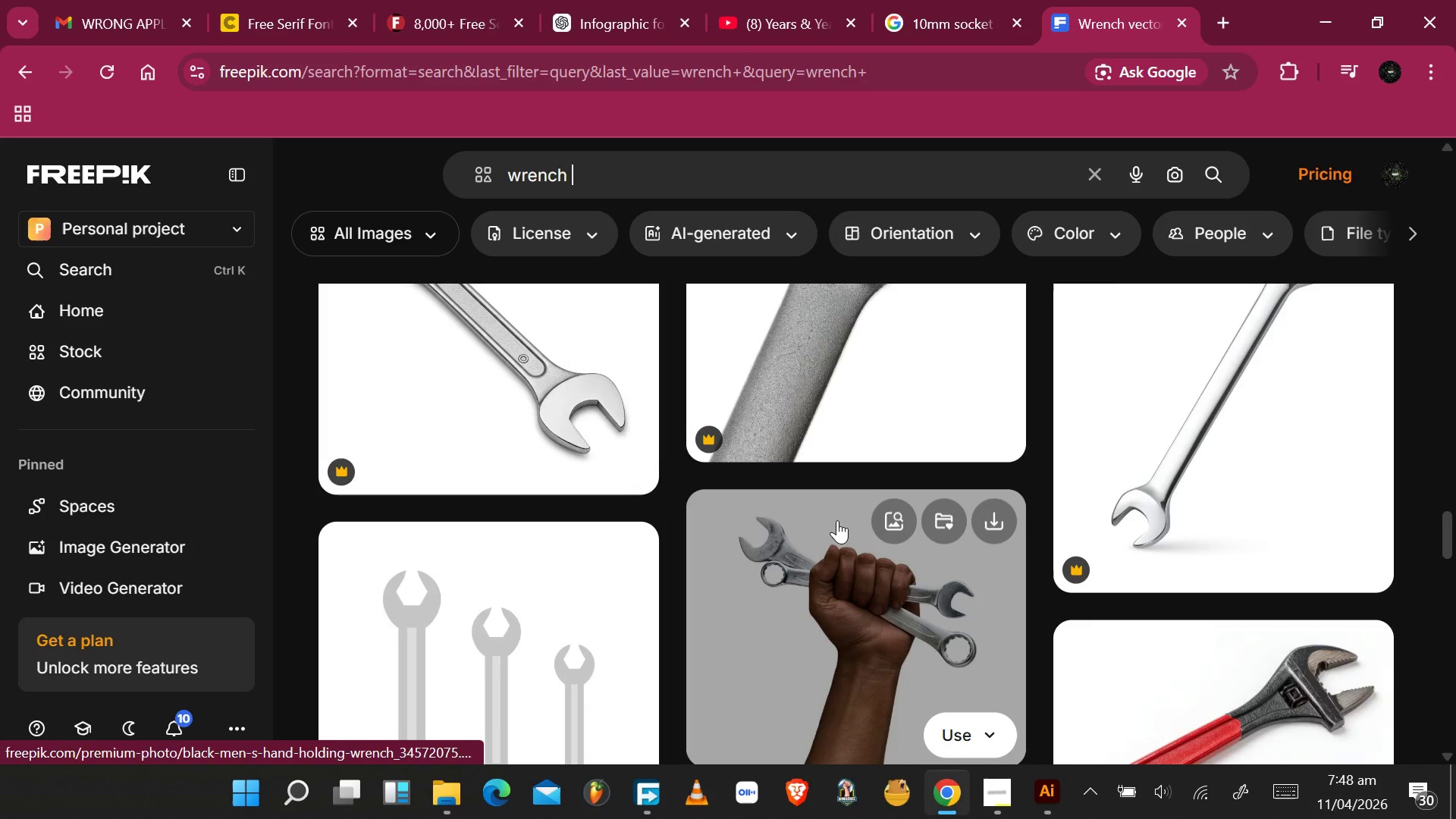 
scroll: coordinate [836, 519], scroll_direction: up, amount: 1.0
 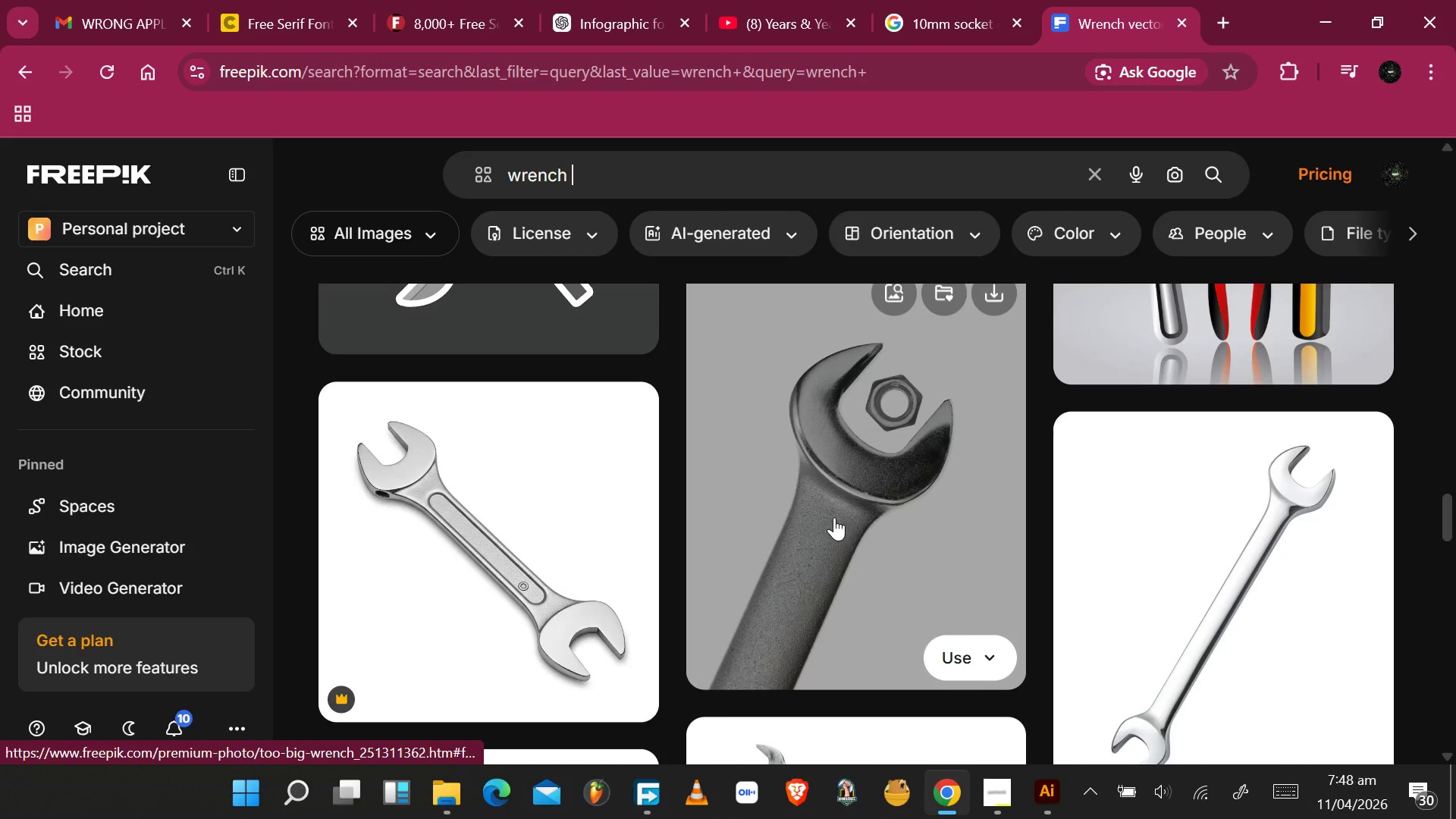 
scroll: coordinate [835, 517], scroll_direction: down, amount: 4.0
 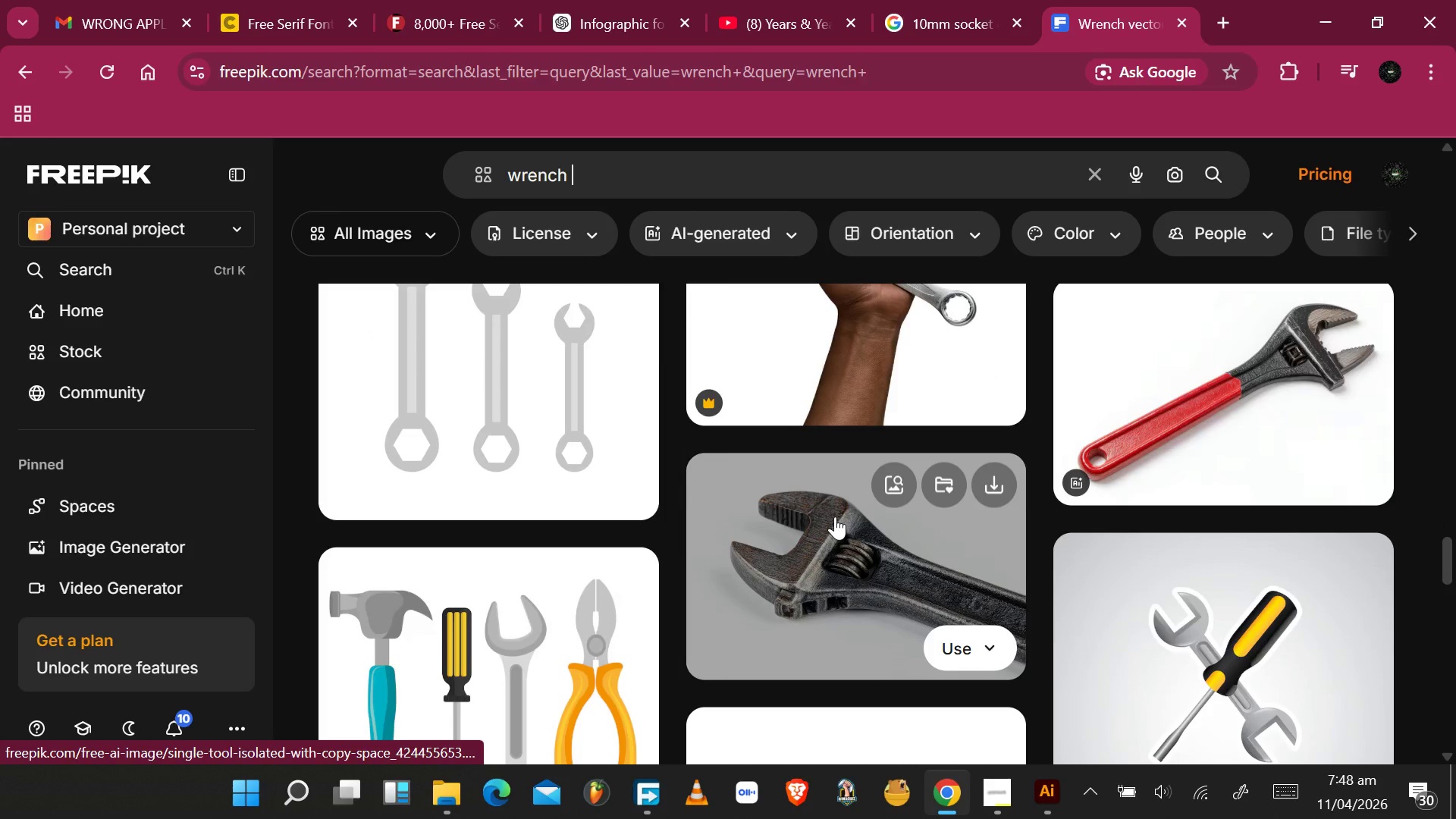 
scroll: coordinate [835, 516], scroll_direction: up, amount: 4.0
 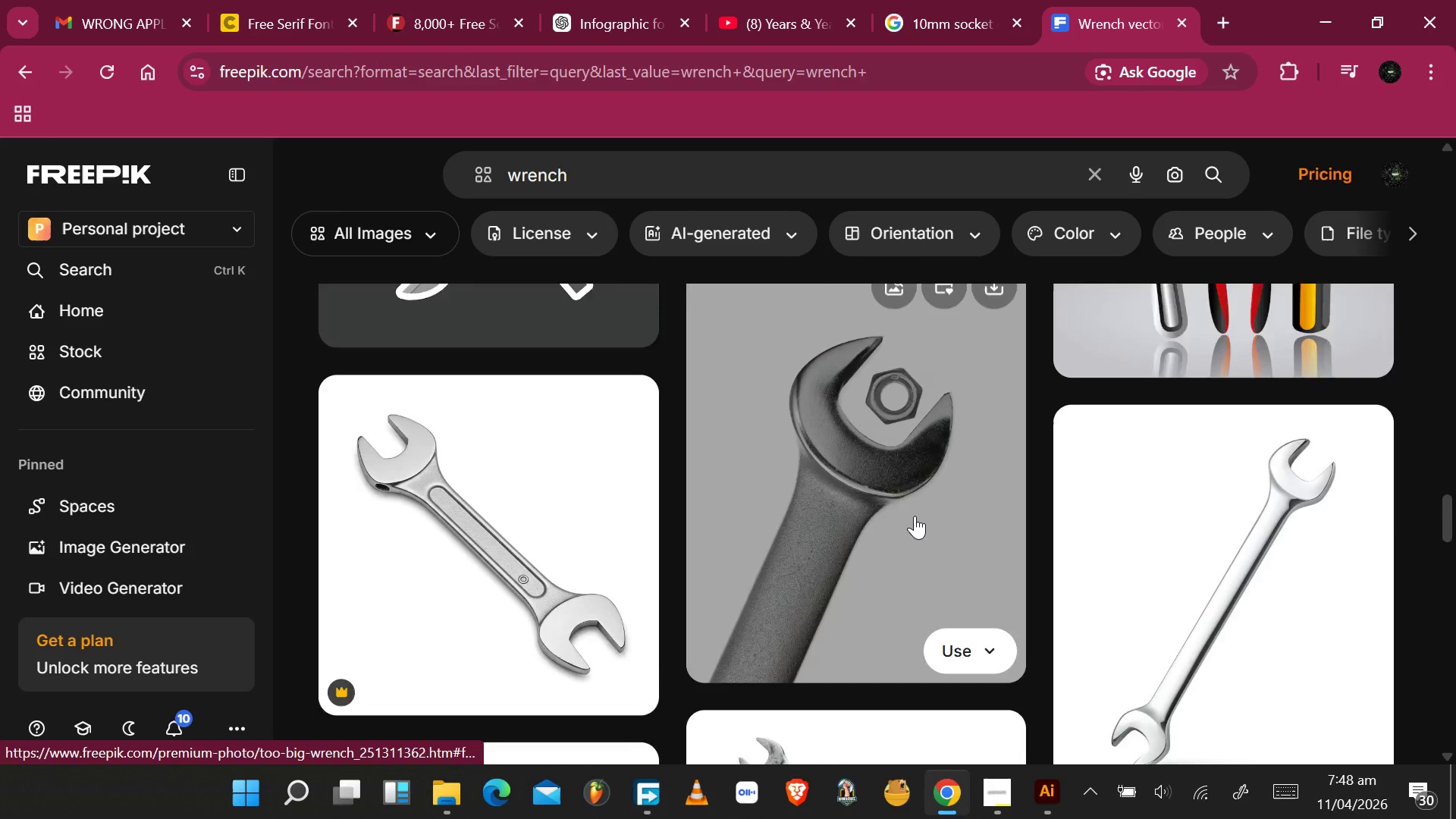 
scroll: coordinate [915, 514], scroll_direction: down, amount: 10.0
 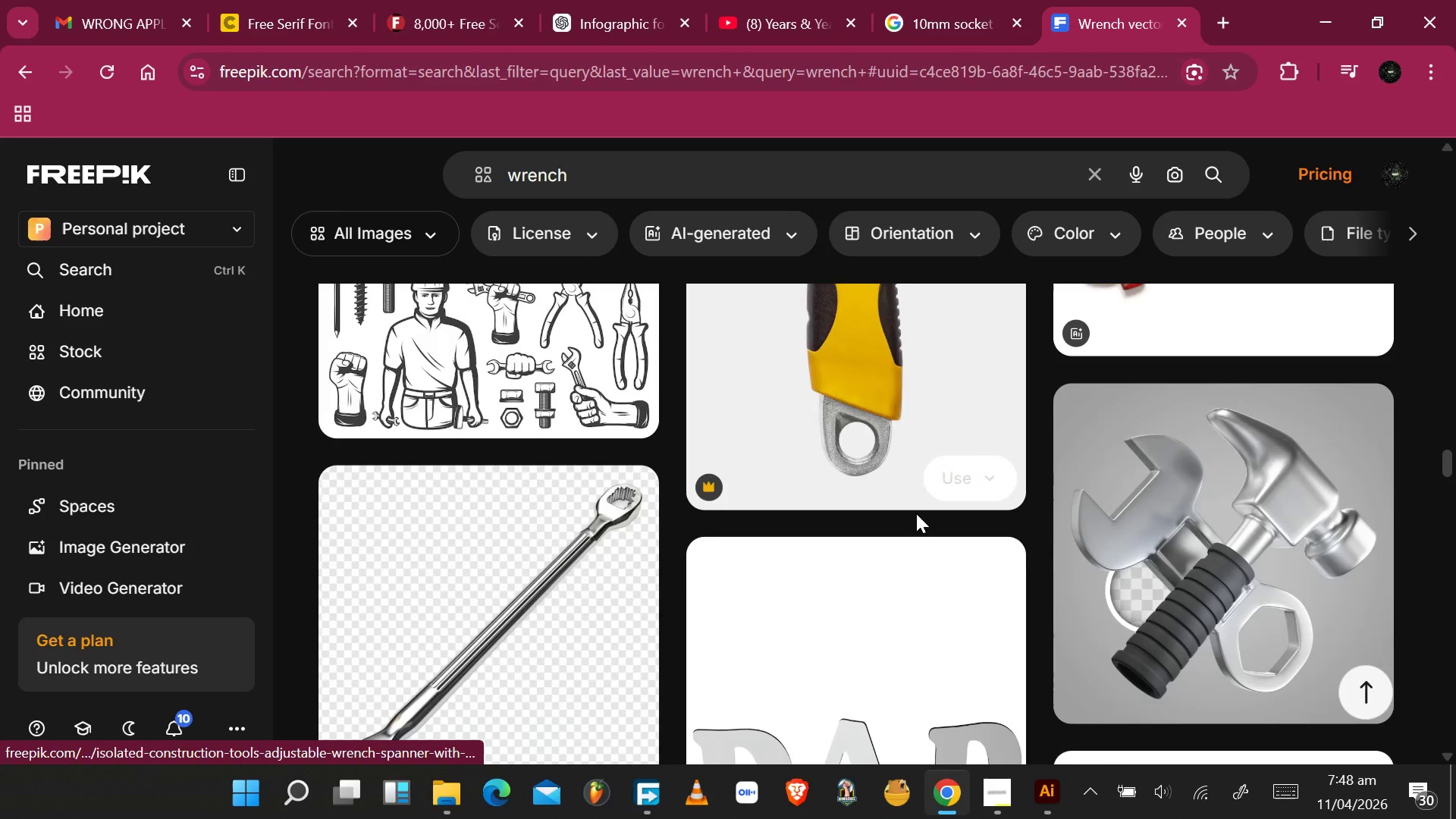 
scroll: coordinate [916, 513], scroll_direction: up, amount: 4.0
 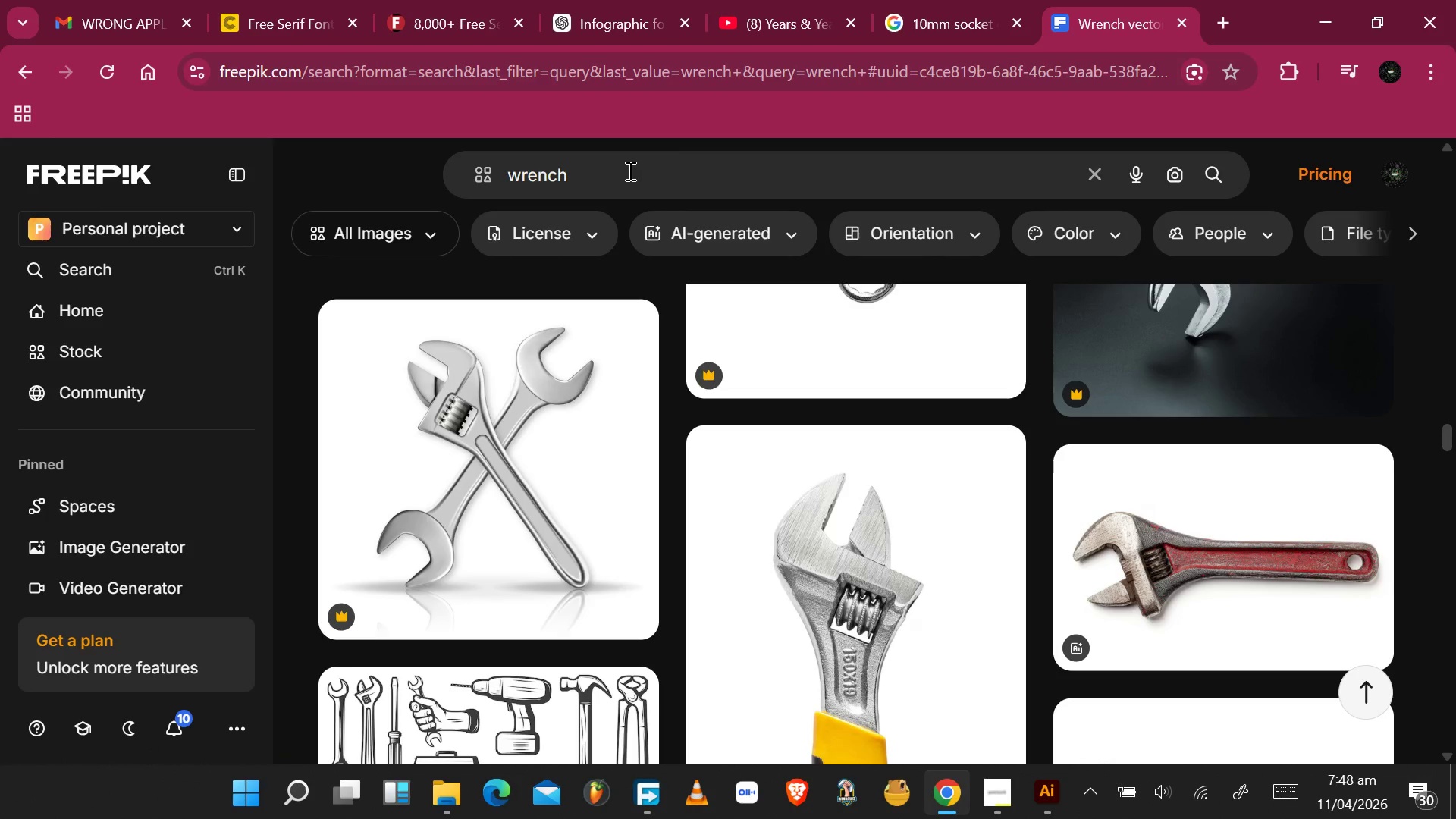 
type(and socket)
 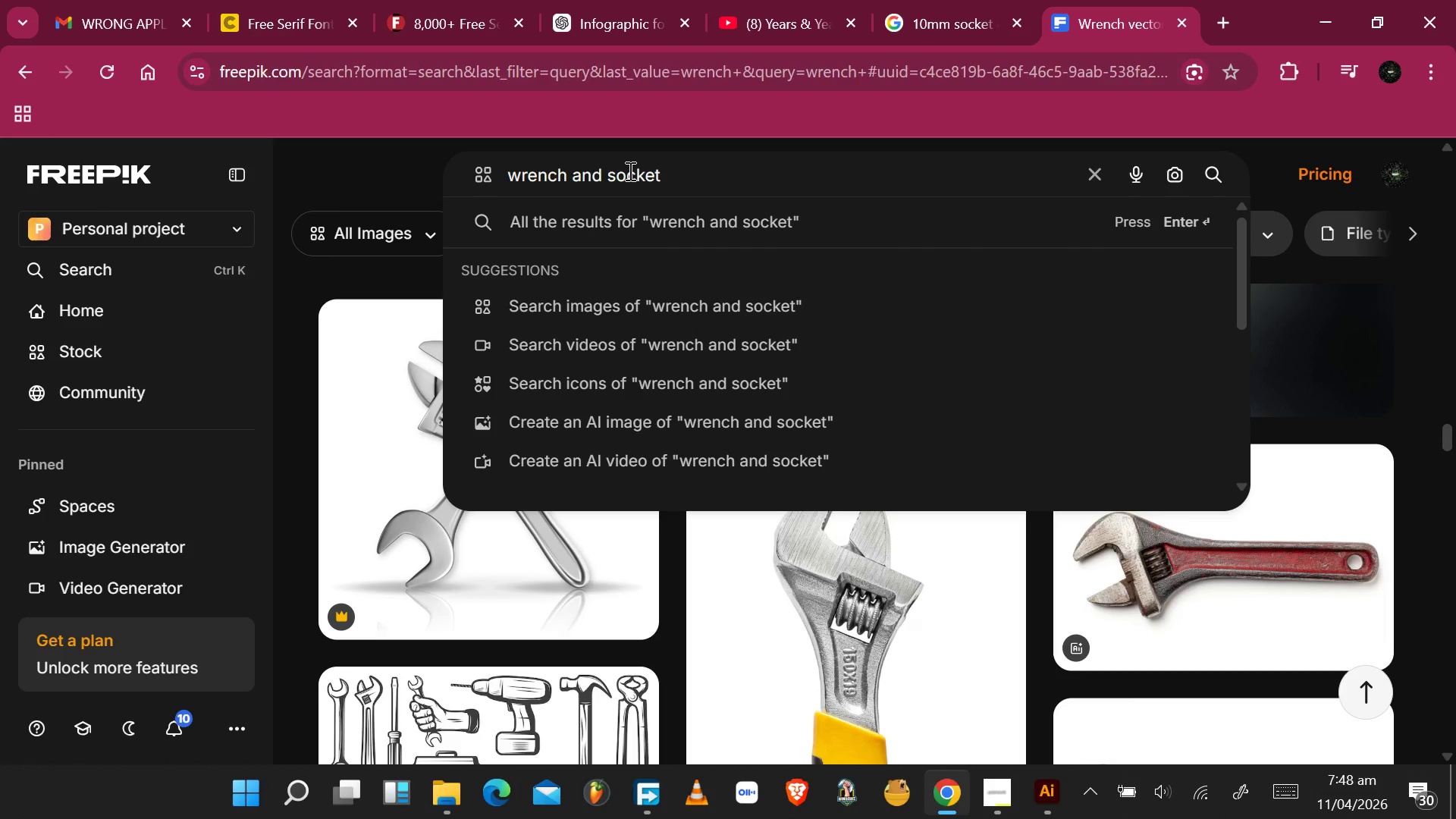 
key(Enter)
 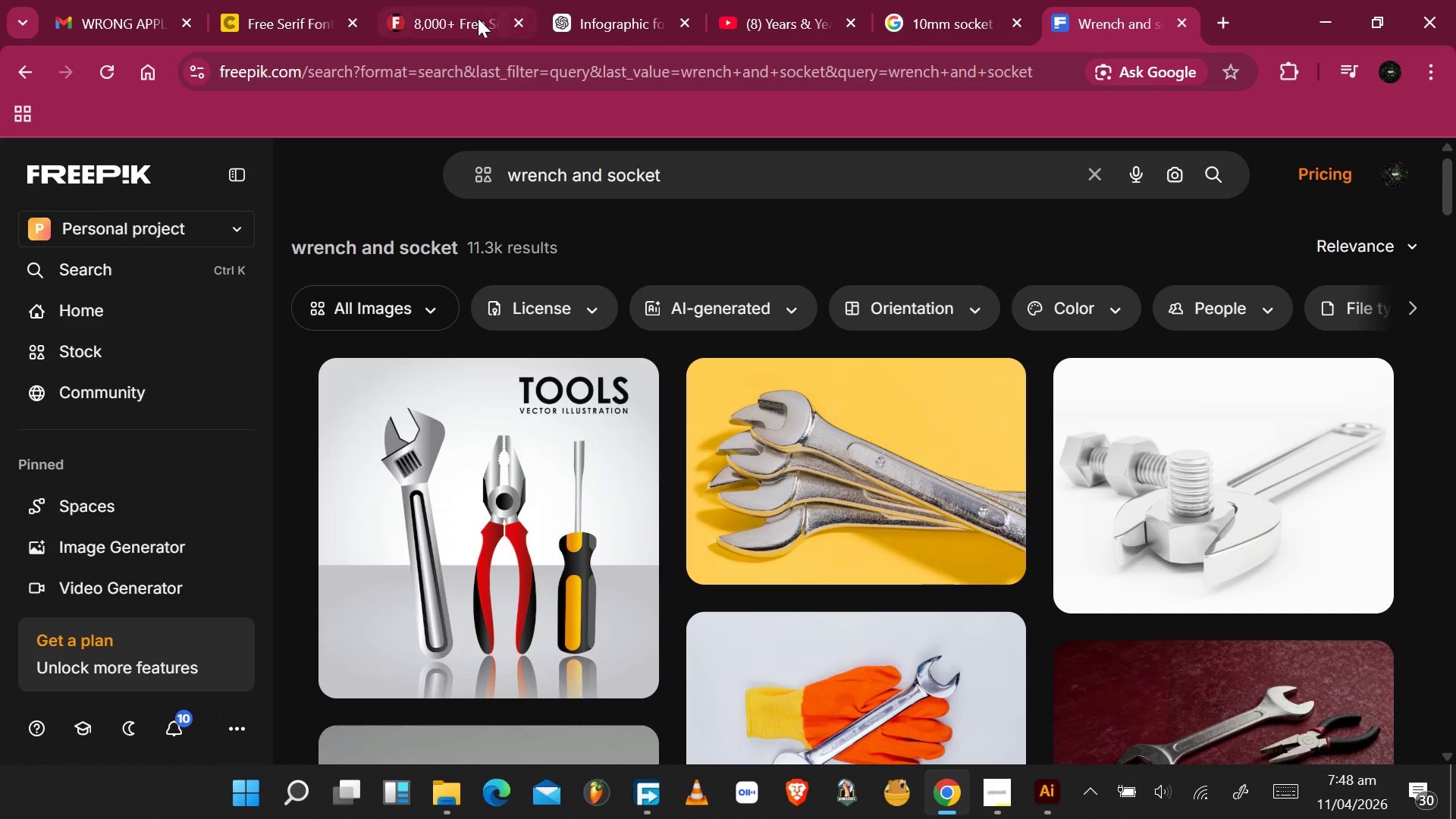 
scroll: coordinate [902, 559], scroll_direction: down, amount: 19.0
 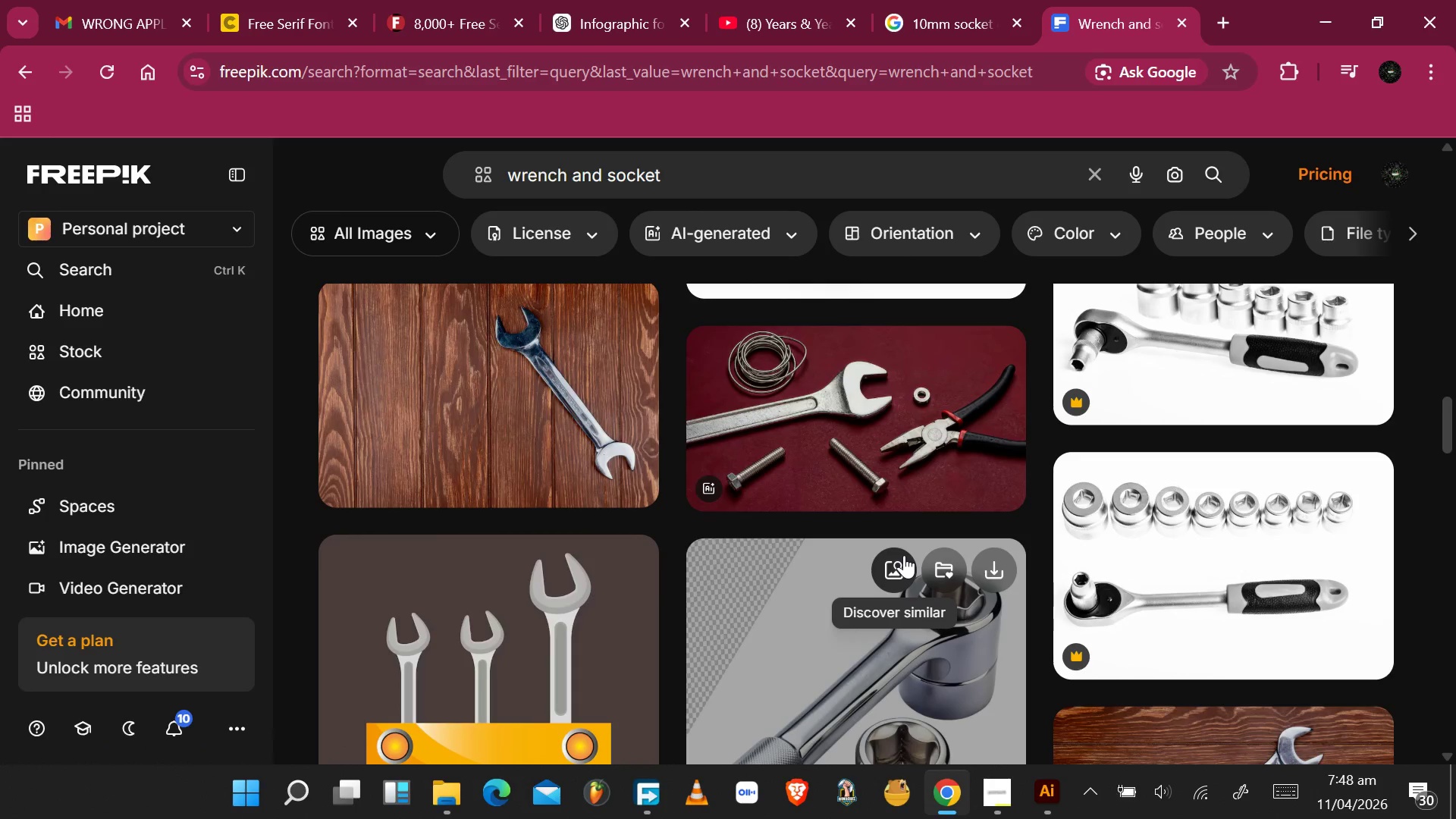 
scroll: coordinate [903, 524], scroll_direction: down, amount: 15.0
 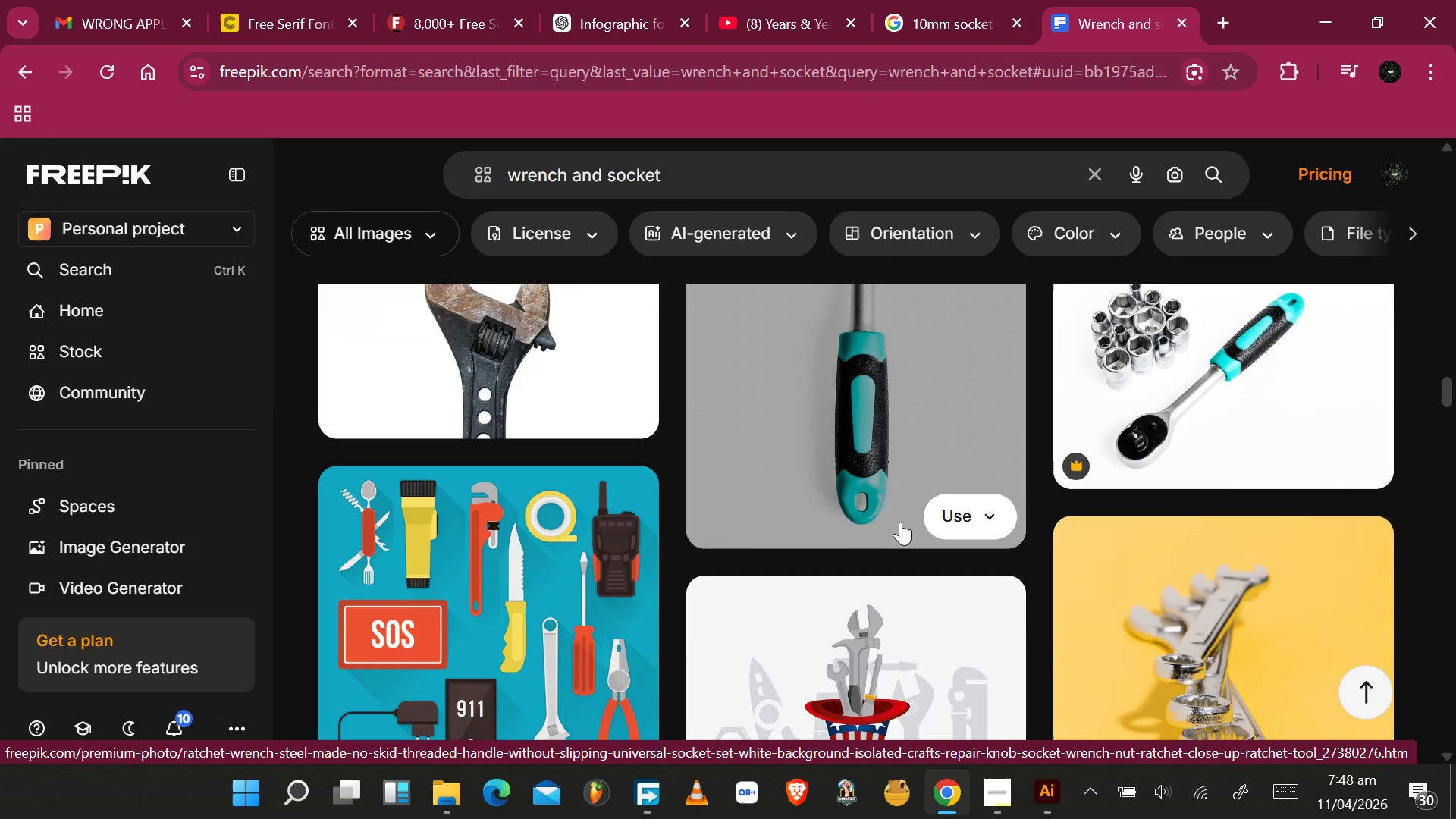 
scroll: coordinate [903, 522], scroll_direction: down, amount: 9.0
 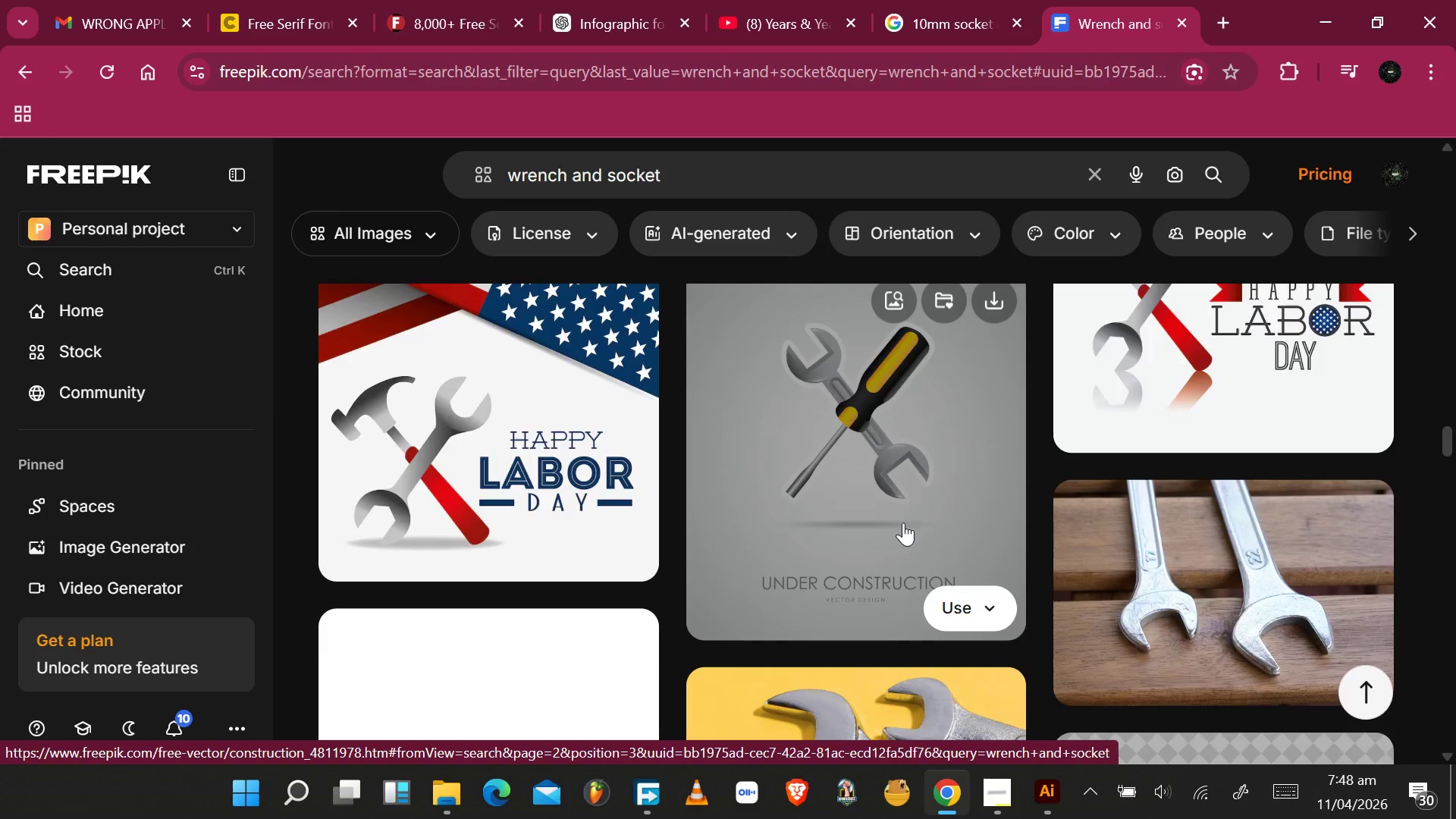 
scroll: coordinate [904, 516], scroll_direction: up, amount: 25.0
 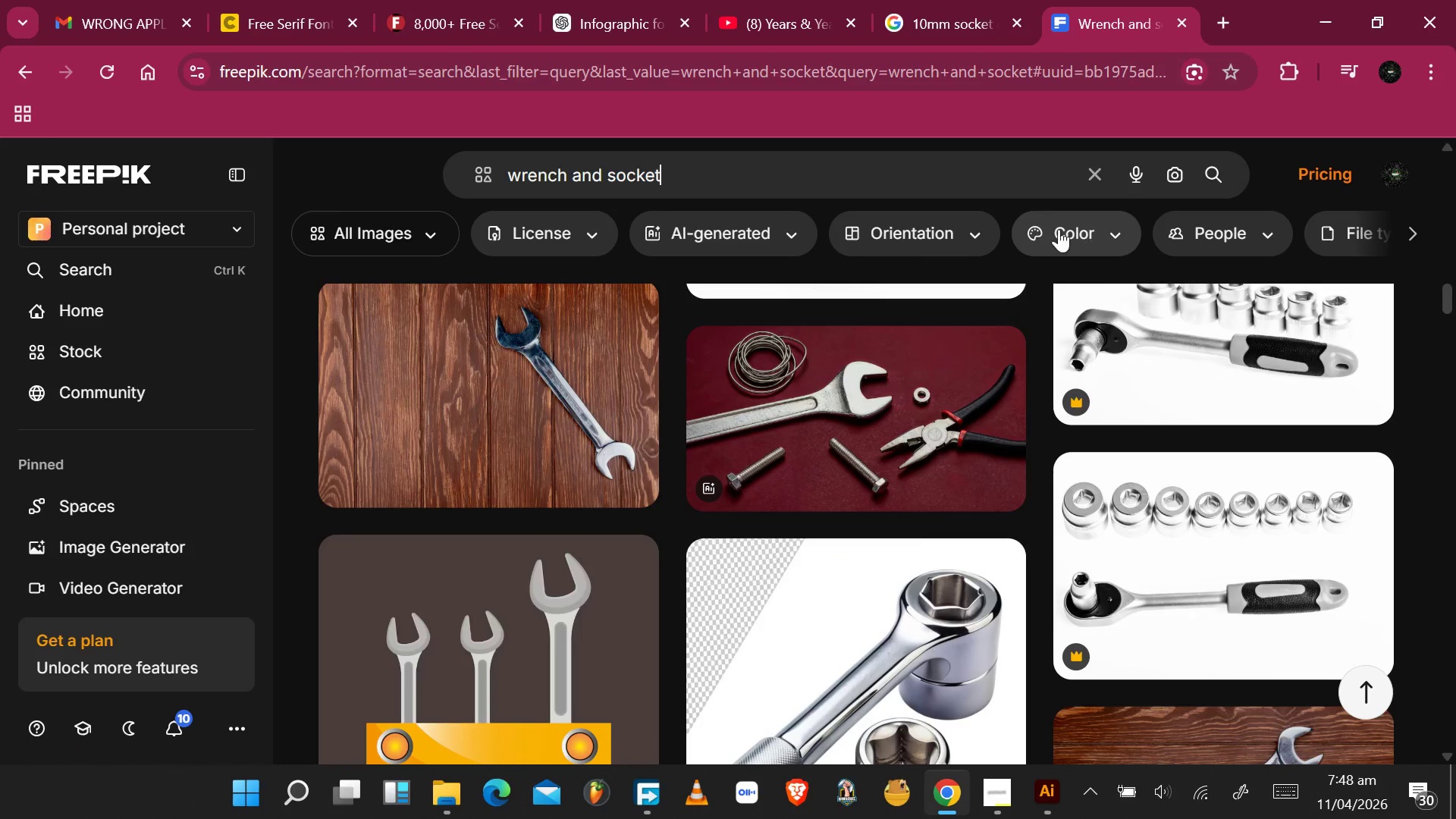 
left_click([849, 185])
 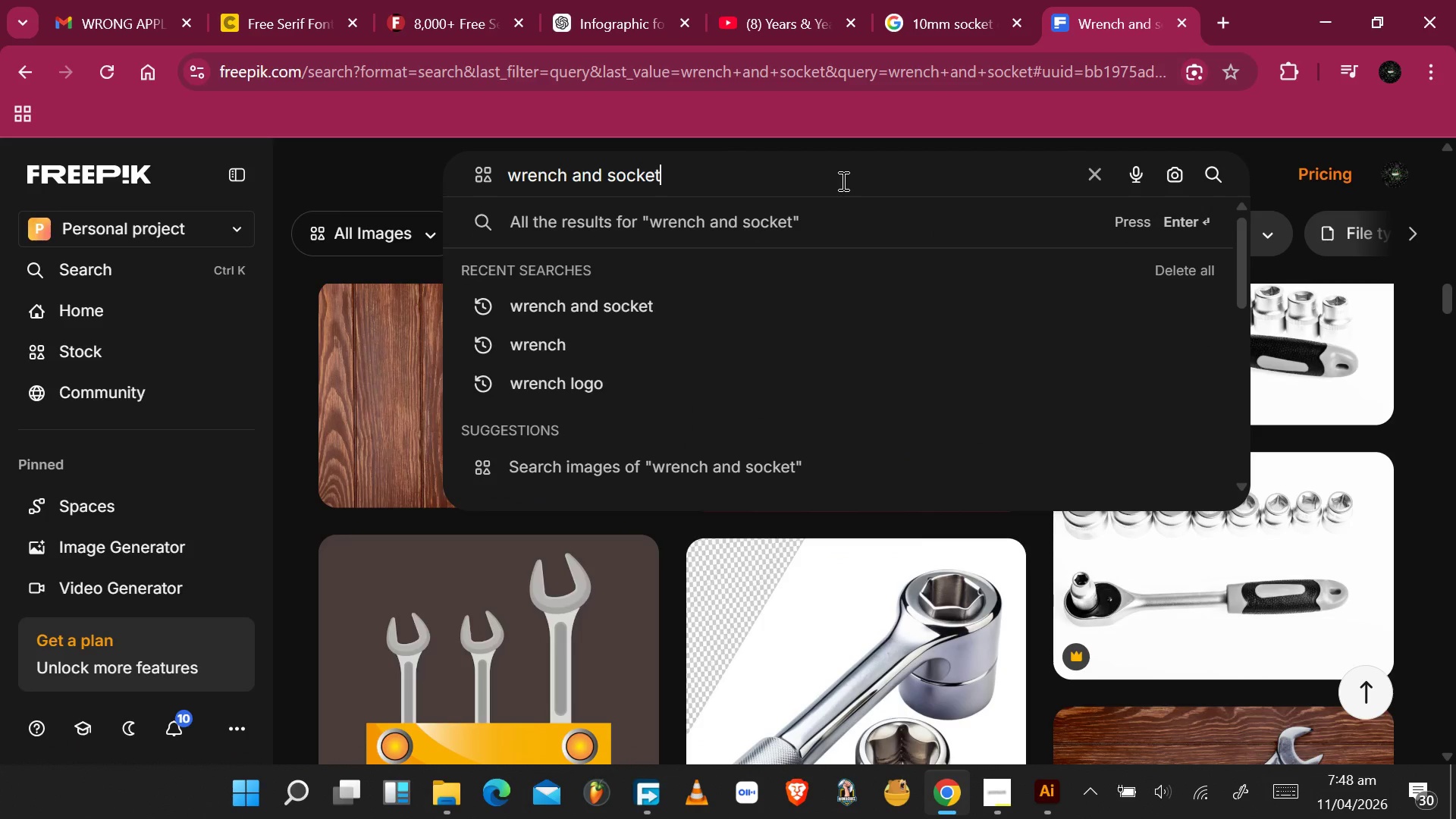 
type( icom)
key(Backspace)
type(n)
 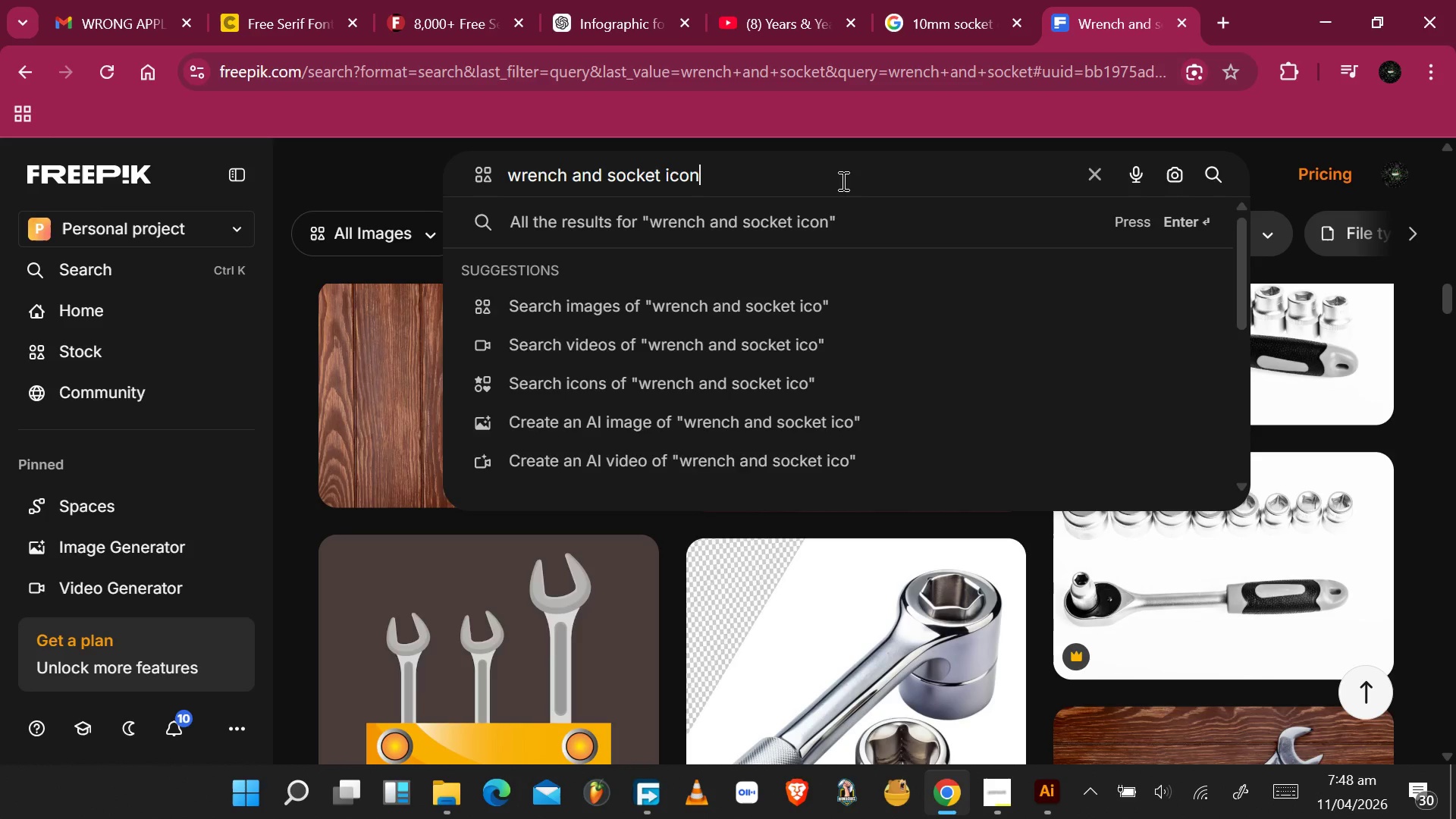 
key(Enter)
 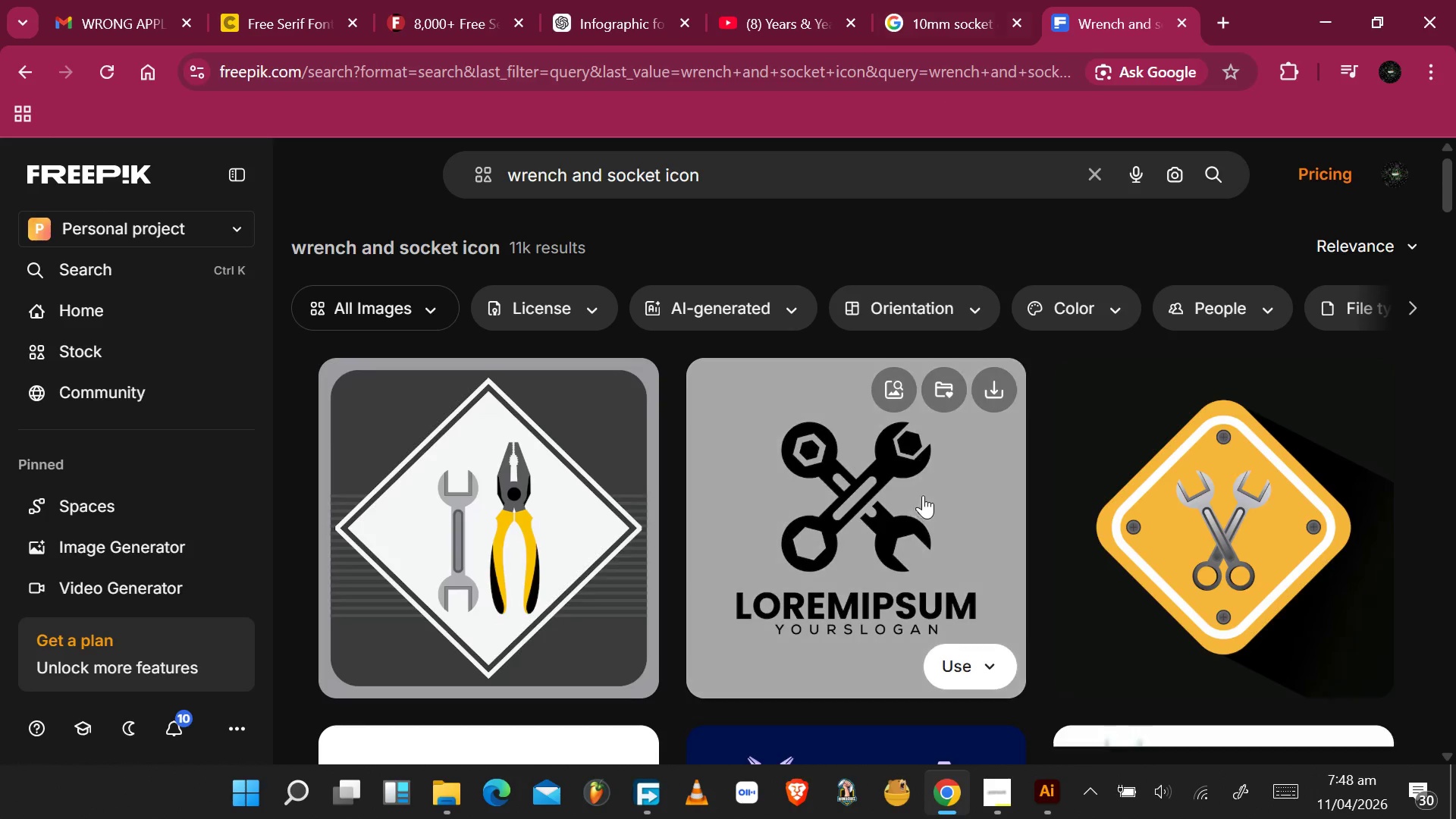 
scroll: coordinate [959, 534], scroll_direction: down, amount: 16.0
 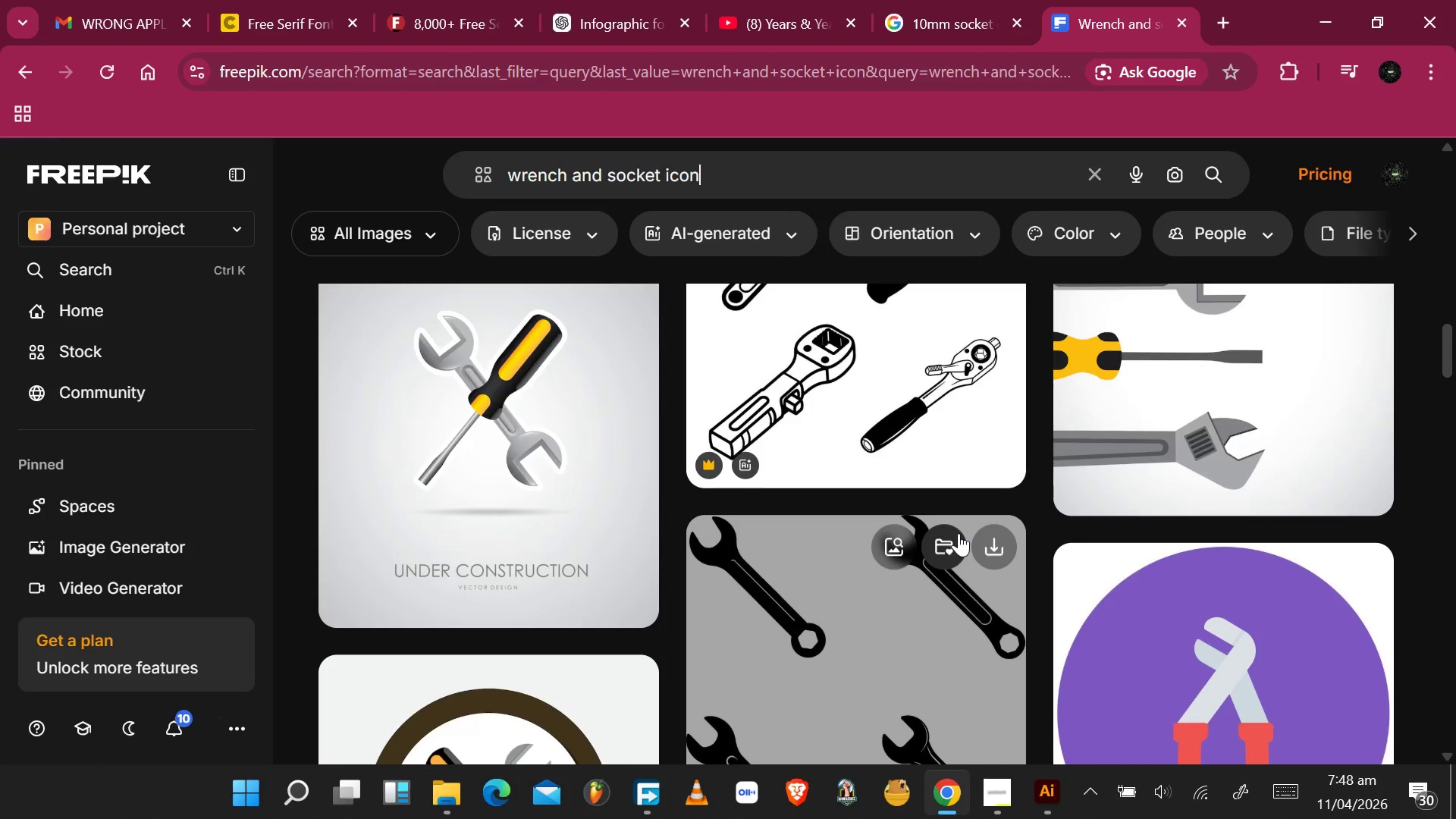 
scroll: coordinate [975, 516], scroll_direction: down, amount: 20.0
 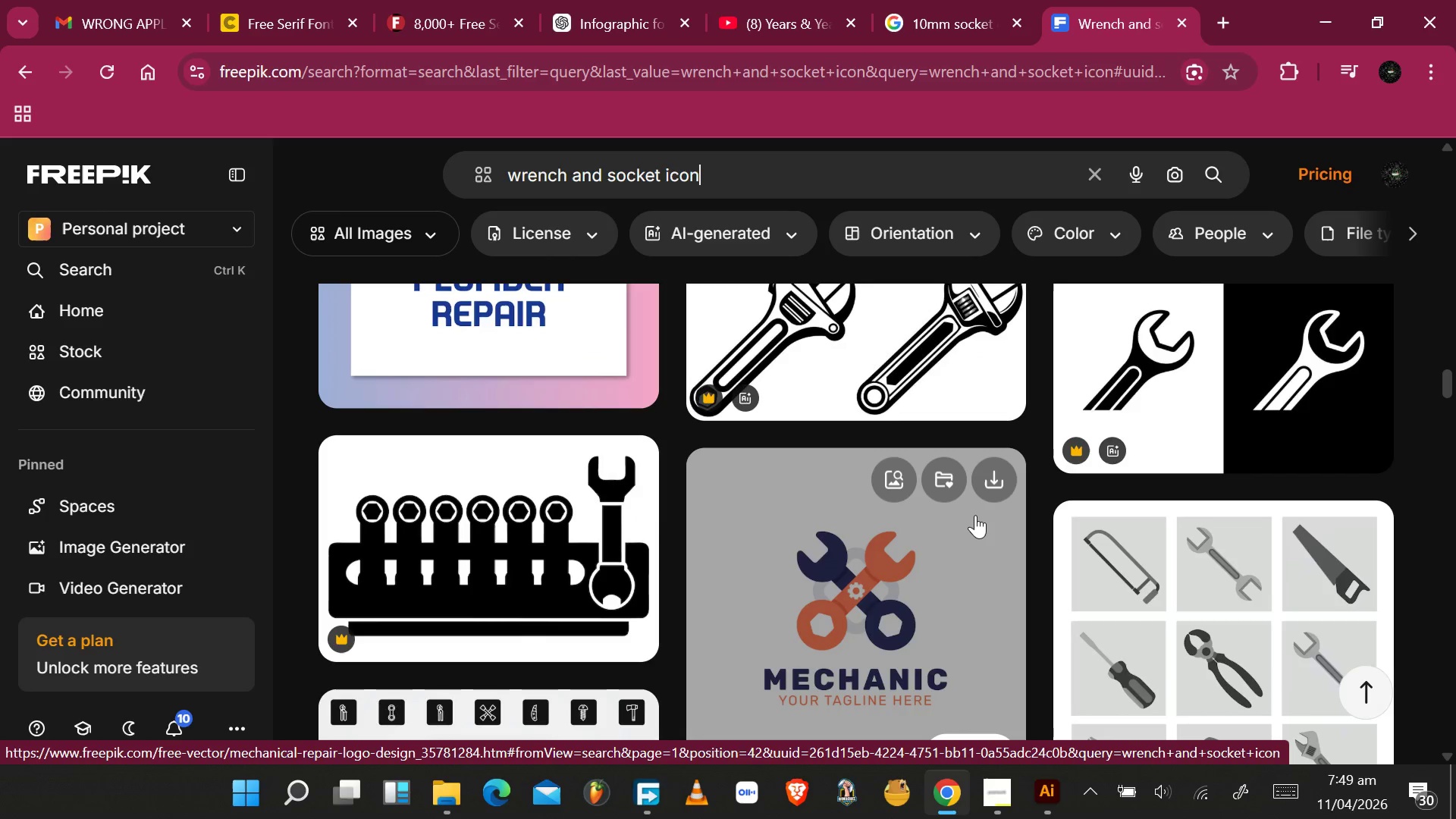 
scroll: coordinate [974, 516], scroll_direction: down, amount: 8.0
 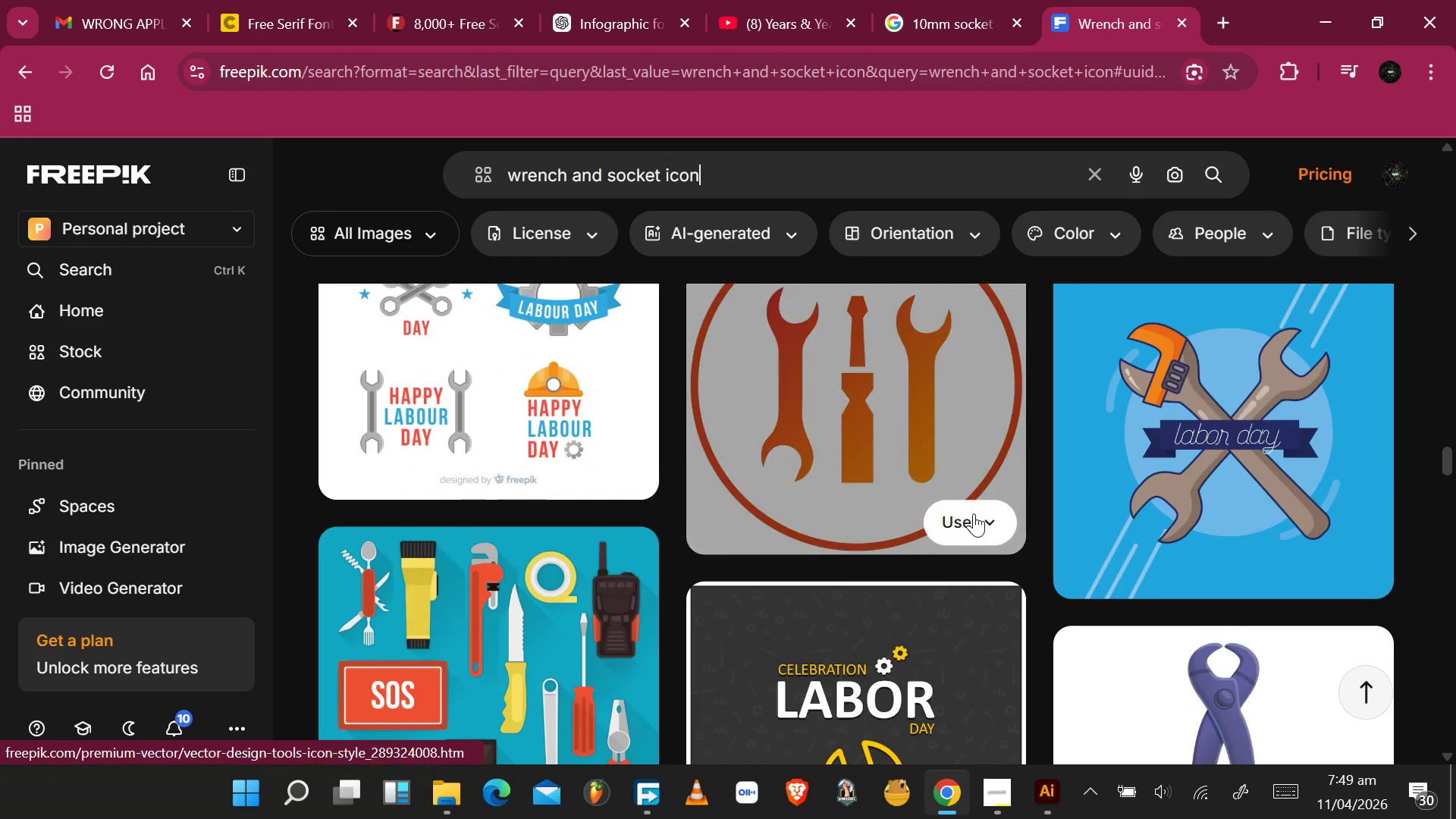 
scroll: coordinate [974, 504], scroll_direction: up, amount: 59.0
 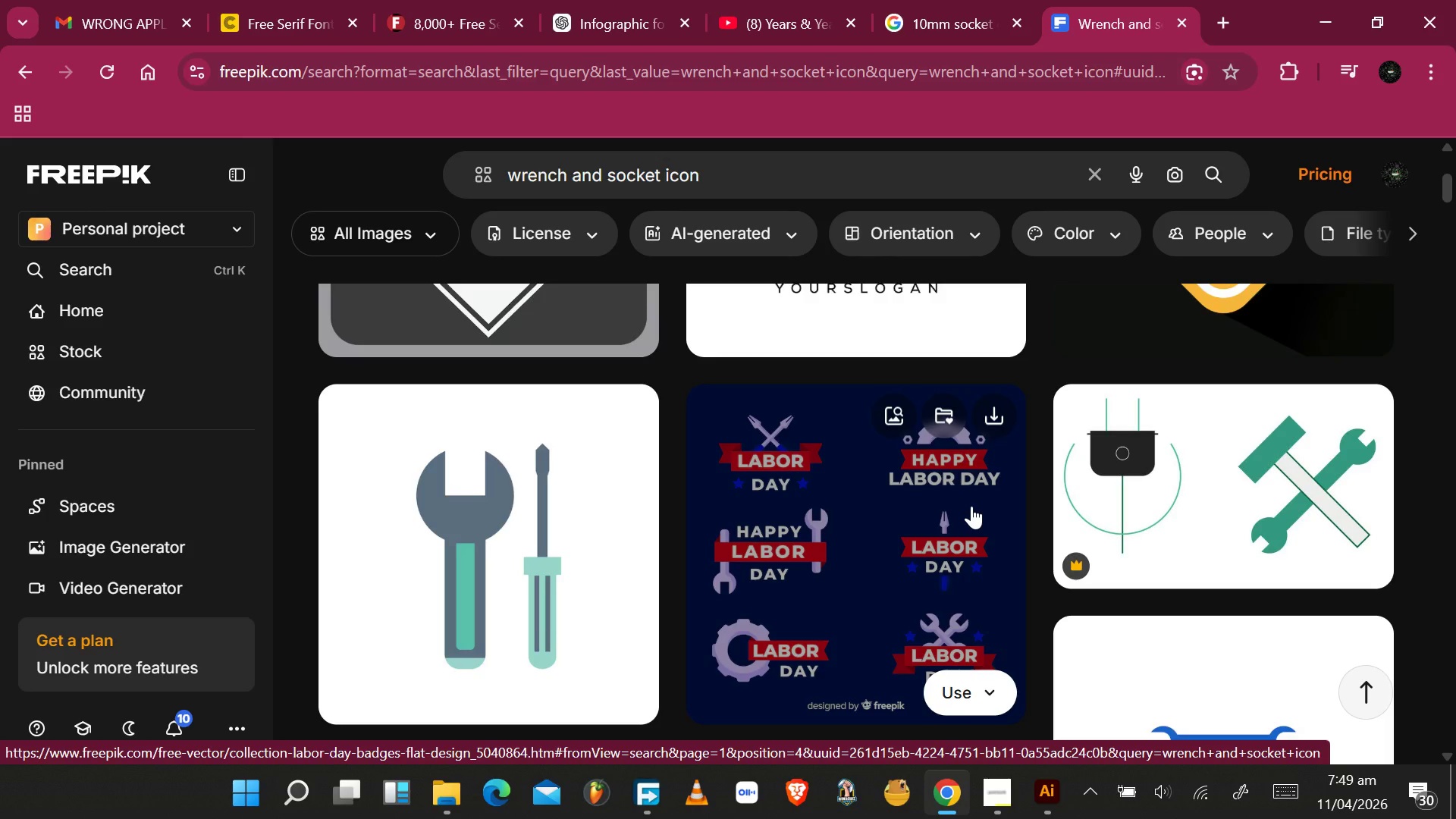 
wait(8.79)
 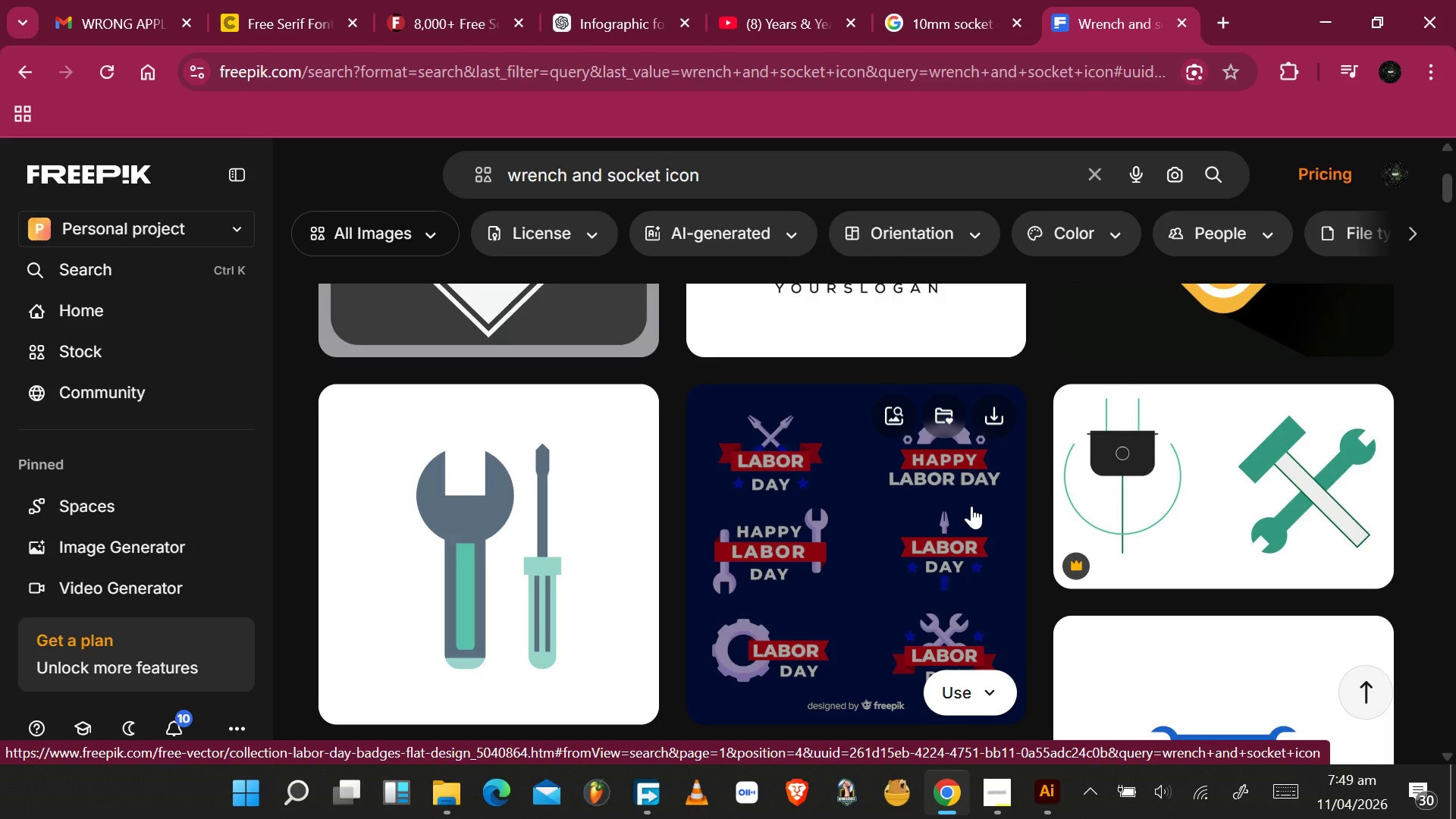 
scroll: coordinate [1025, 651], scroll_direction: none, amount: 0.0
 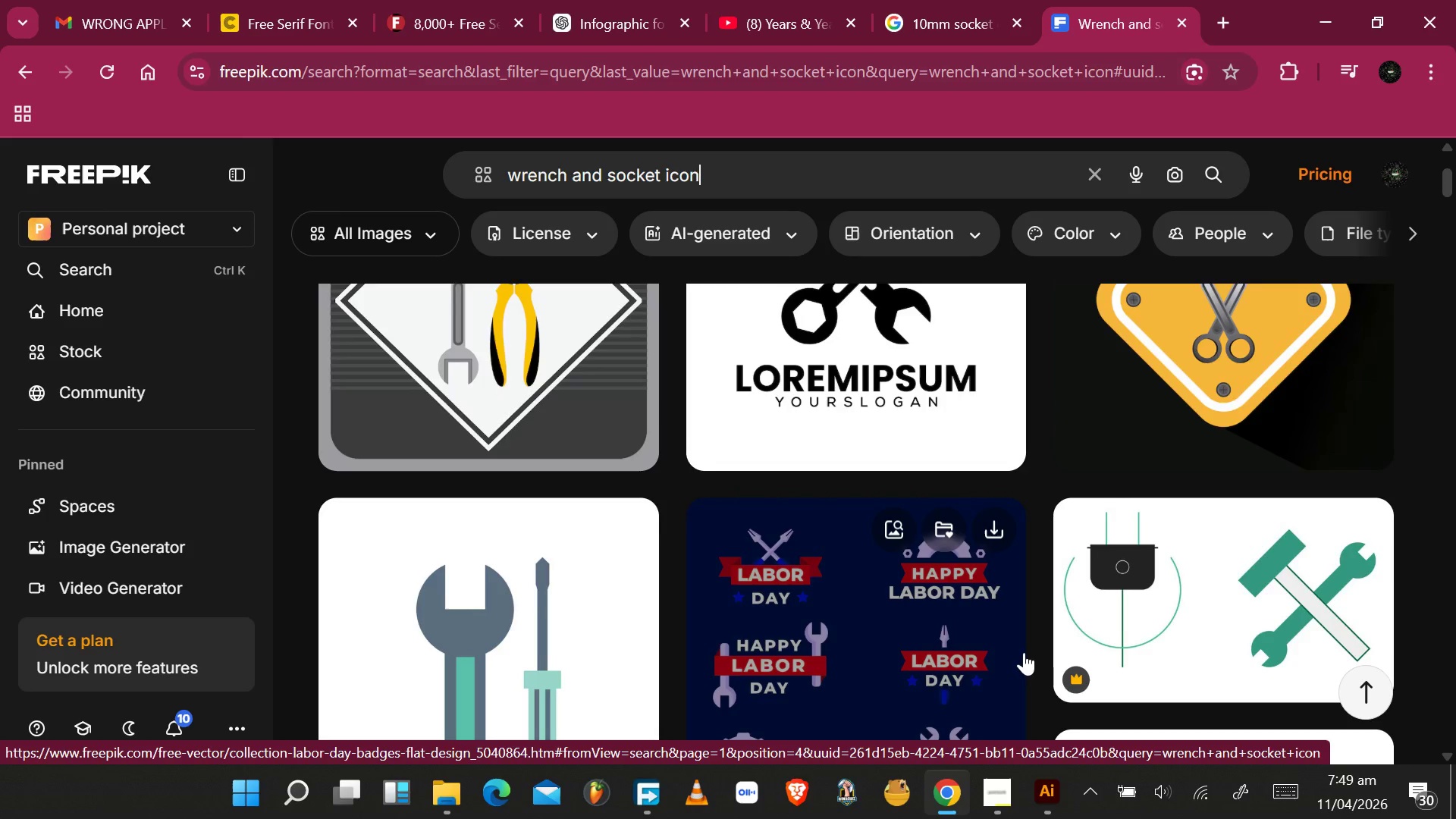 
scroll: coordinate [1023, 651], scroll_direction: up, amount: 7.0
 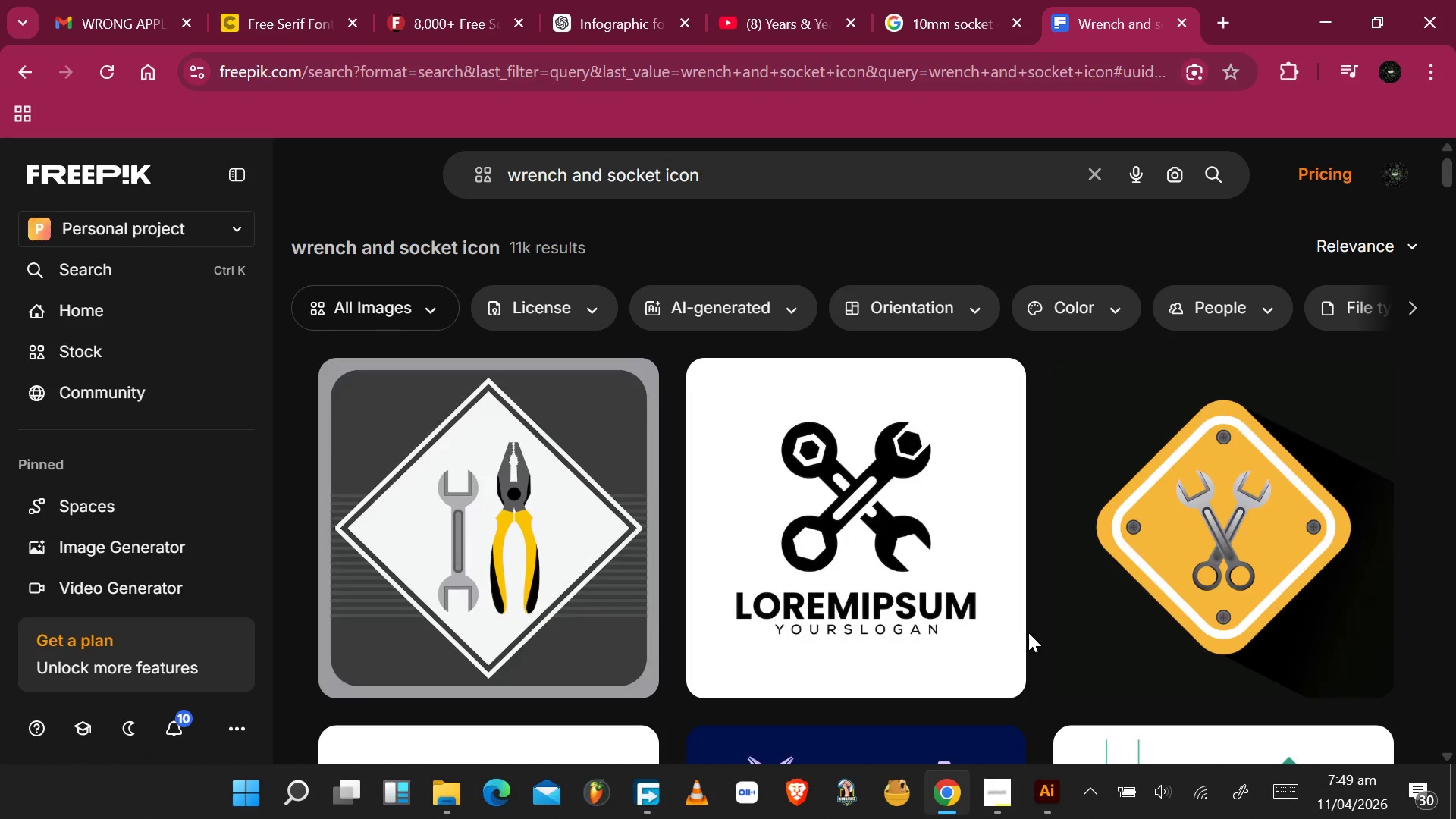 
wait(6.44)
 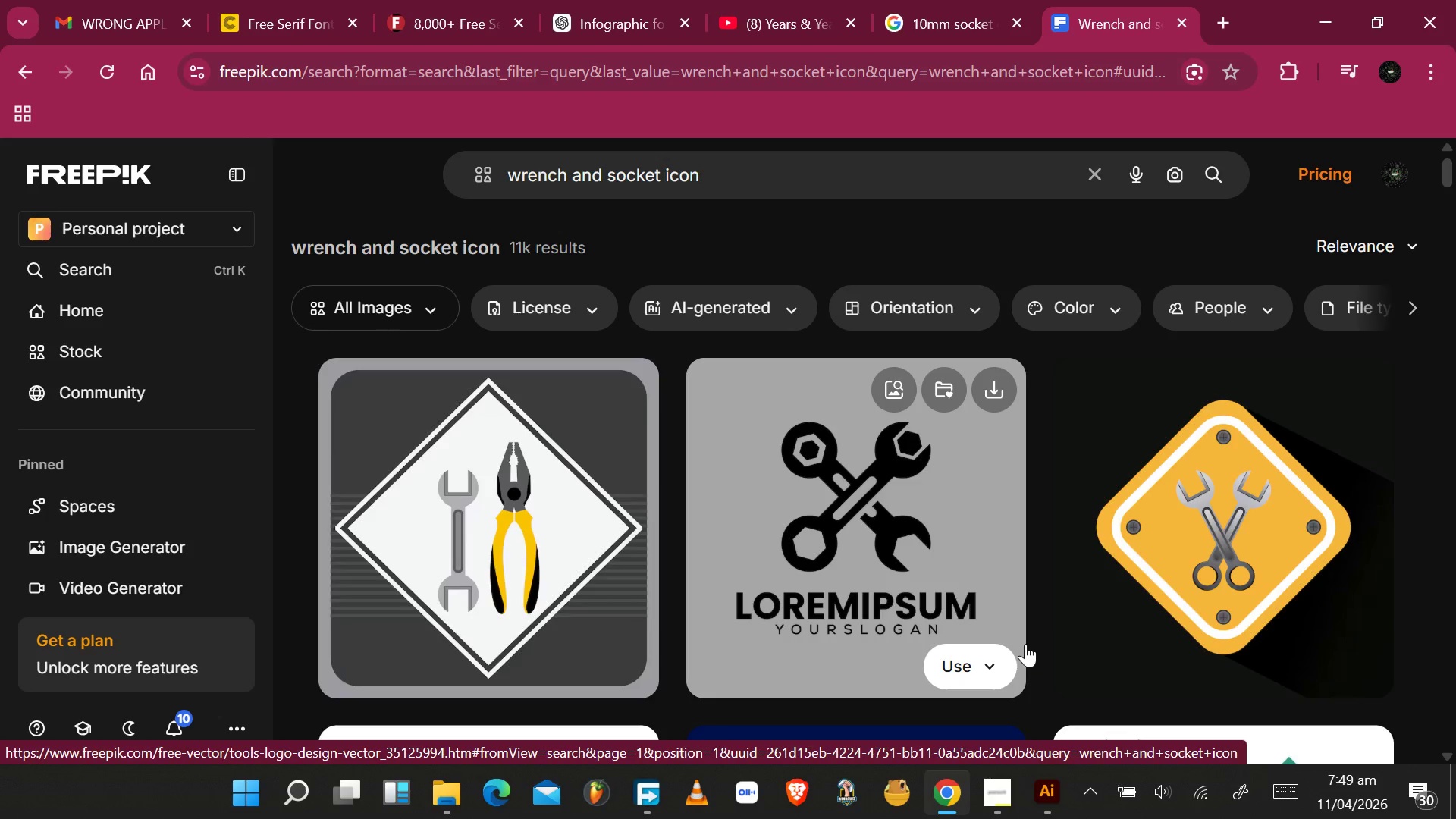 
scroll: coordinate [1095, 686], scroll_direction: up, amount: 5.0
 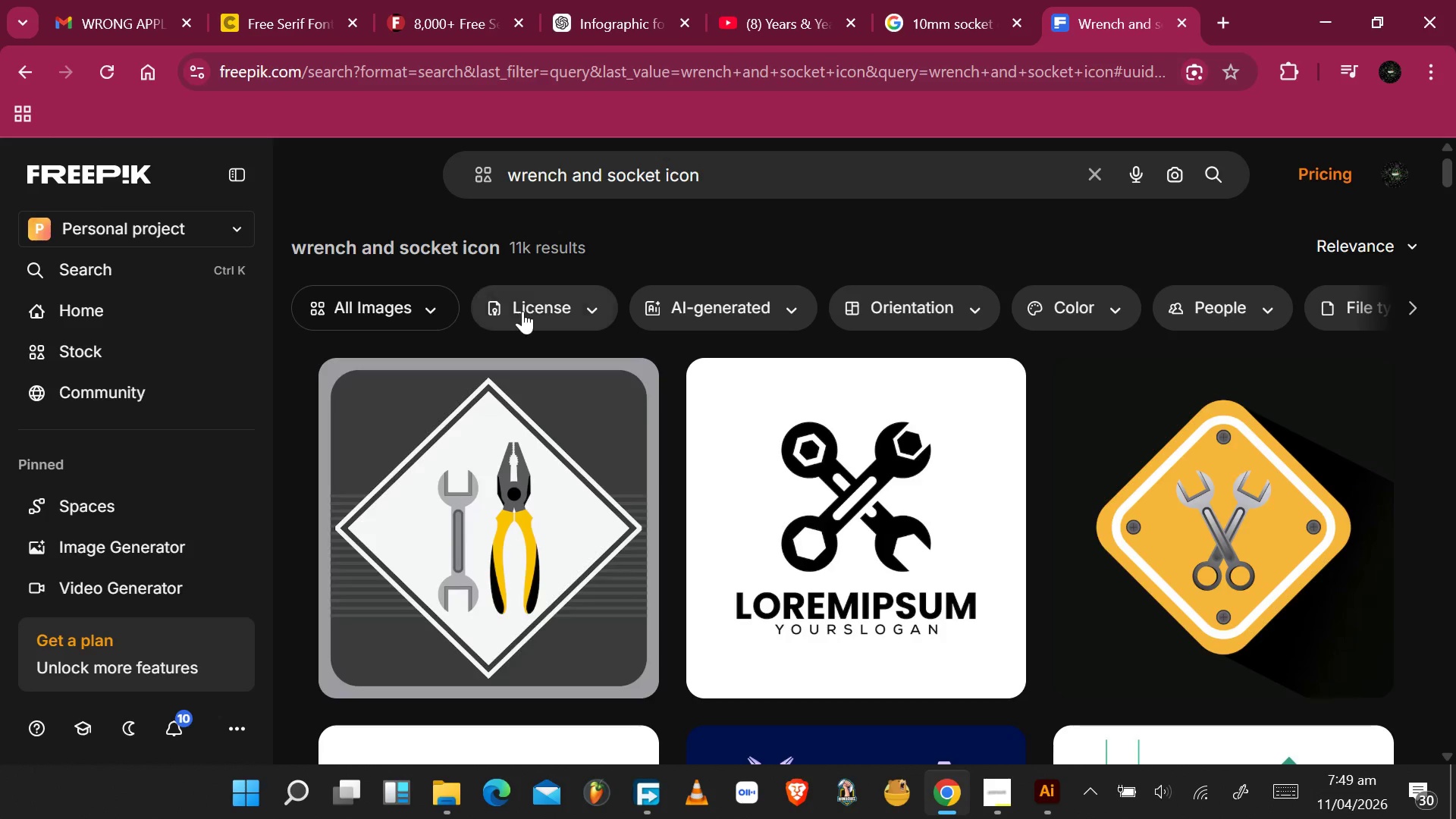 
scroll: coordinate [863, 476], scroll_direction: down, amount: 34.0
 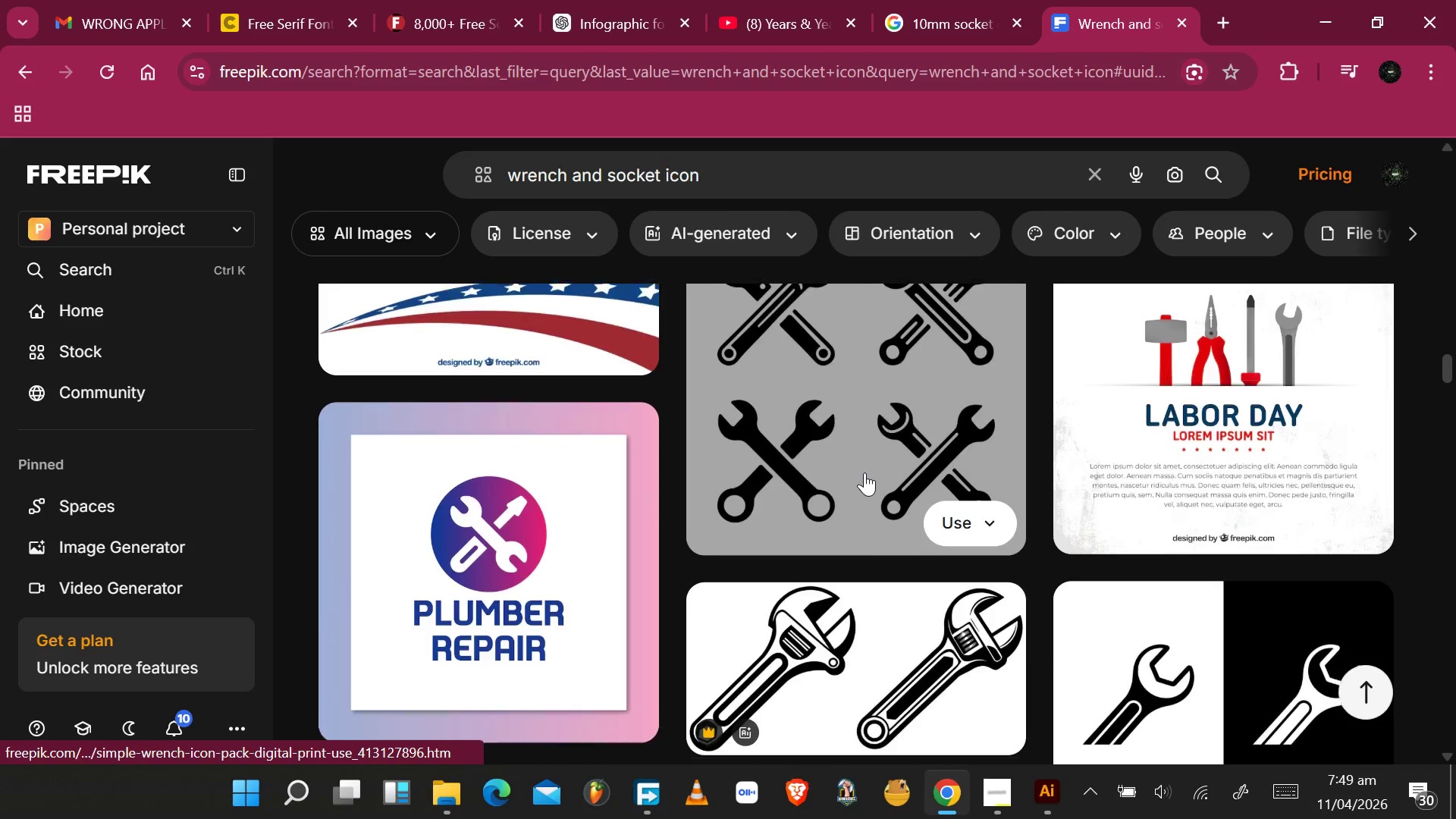 
scroll: coordinate [864, 472], scroll_direction: down, amount: 3.0
 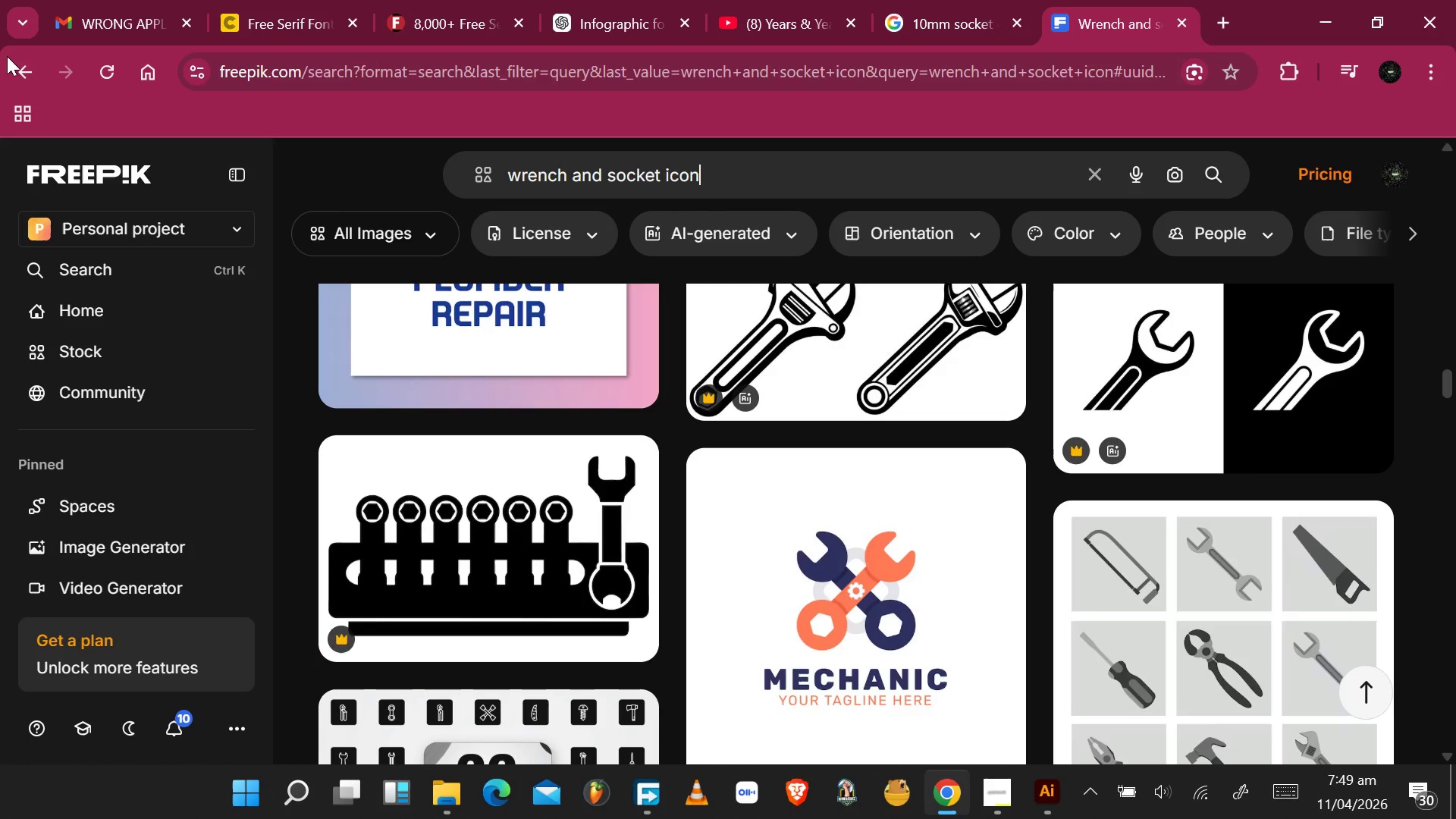 
left_click([20, 67])
 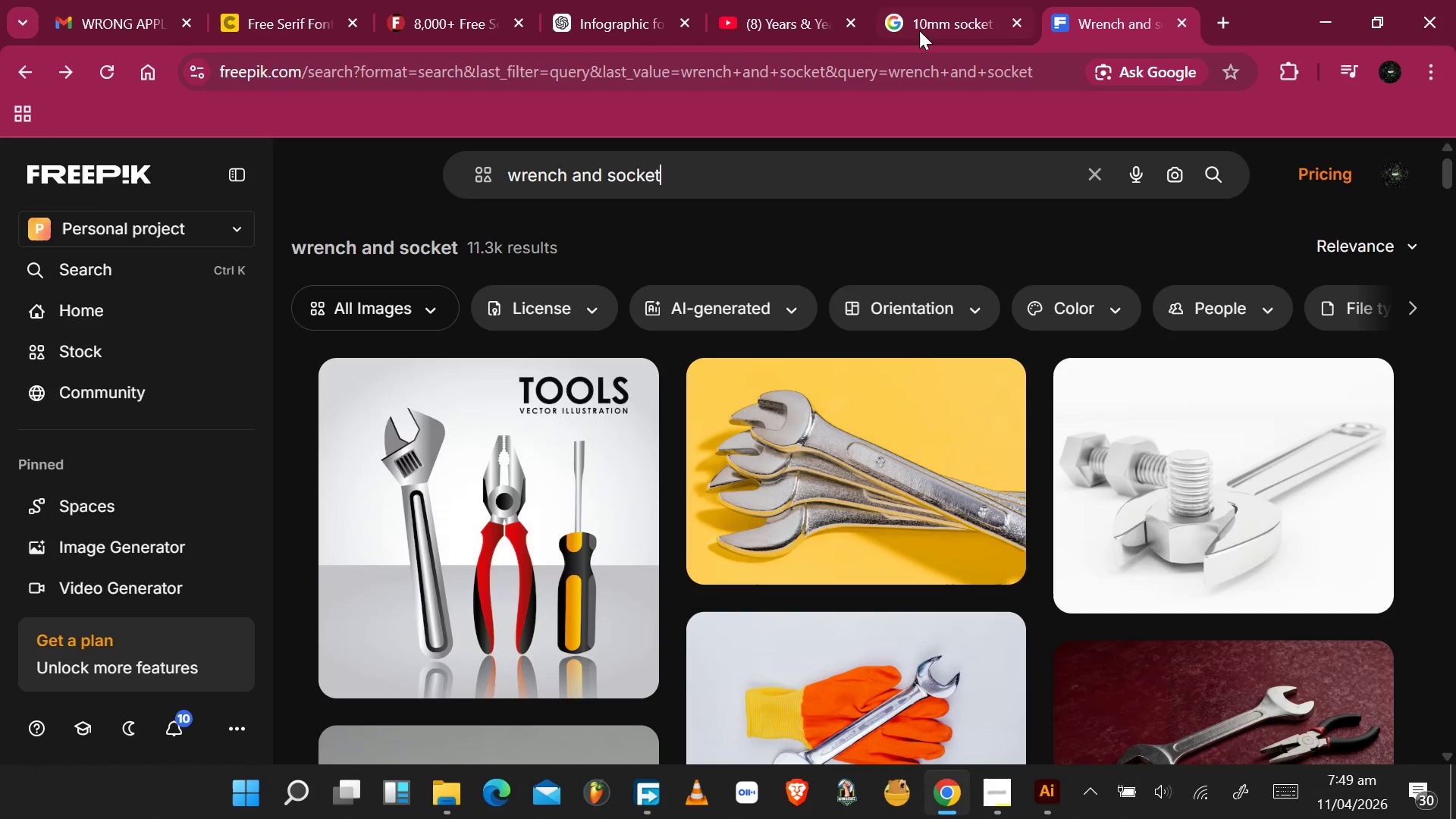 
left_click([920, 9])
 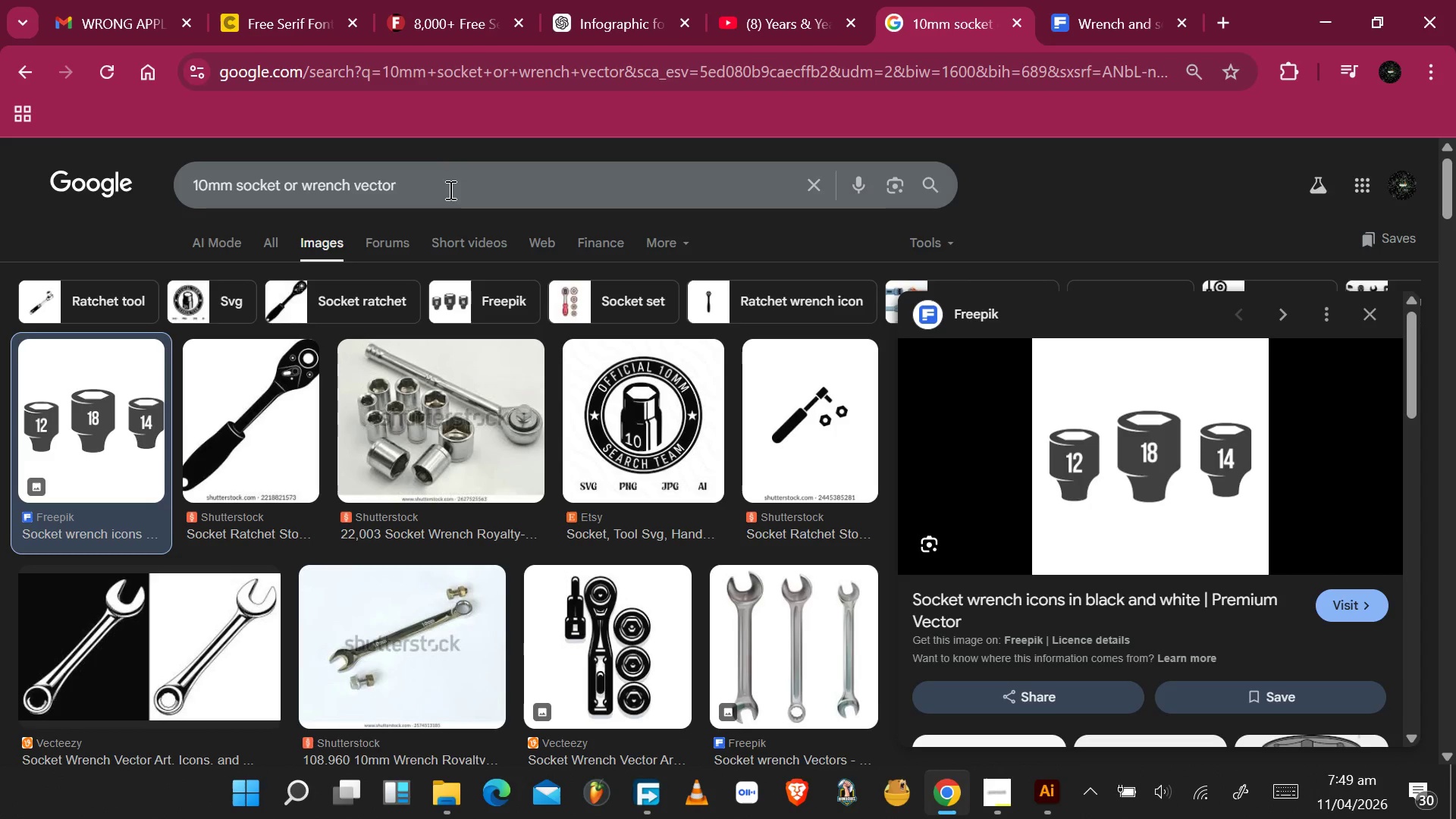 
left_click([447, 190])
 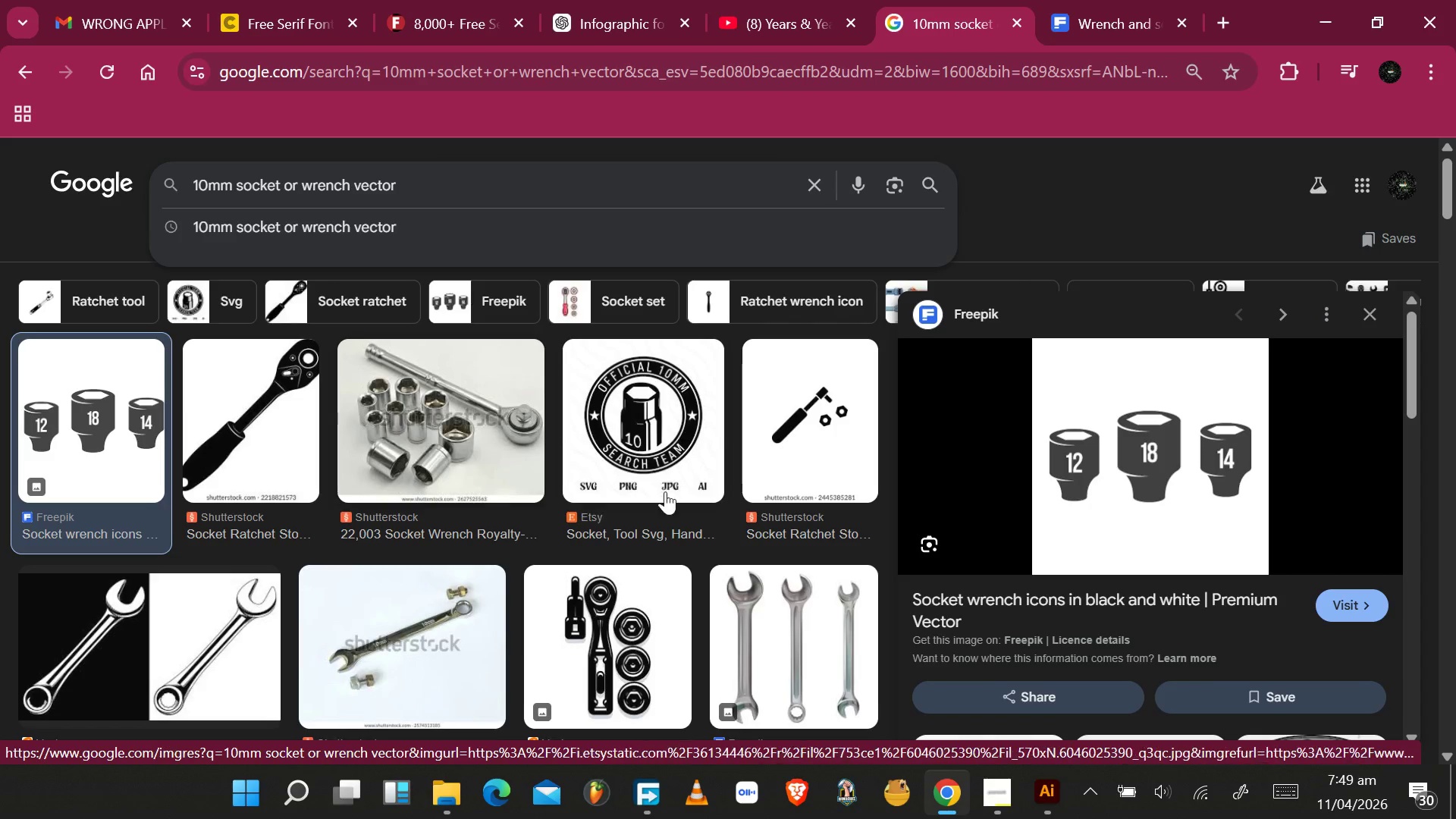 
wait(6.59)
 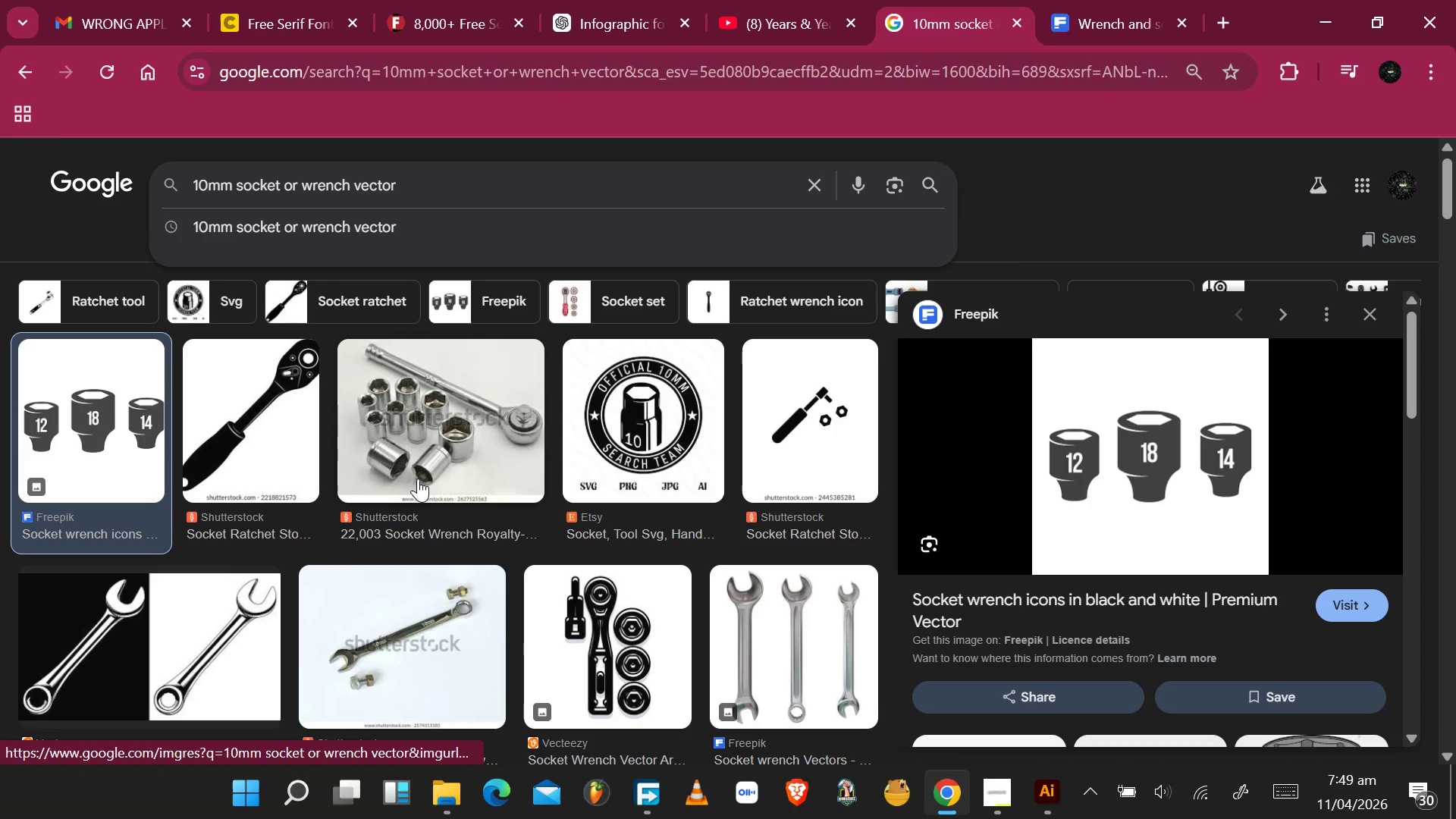 
scroll: coordinate [677, 616], scroll_direction: down, amount: 5.0
 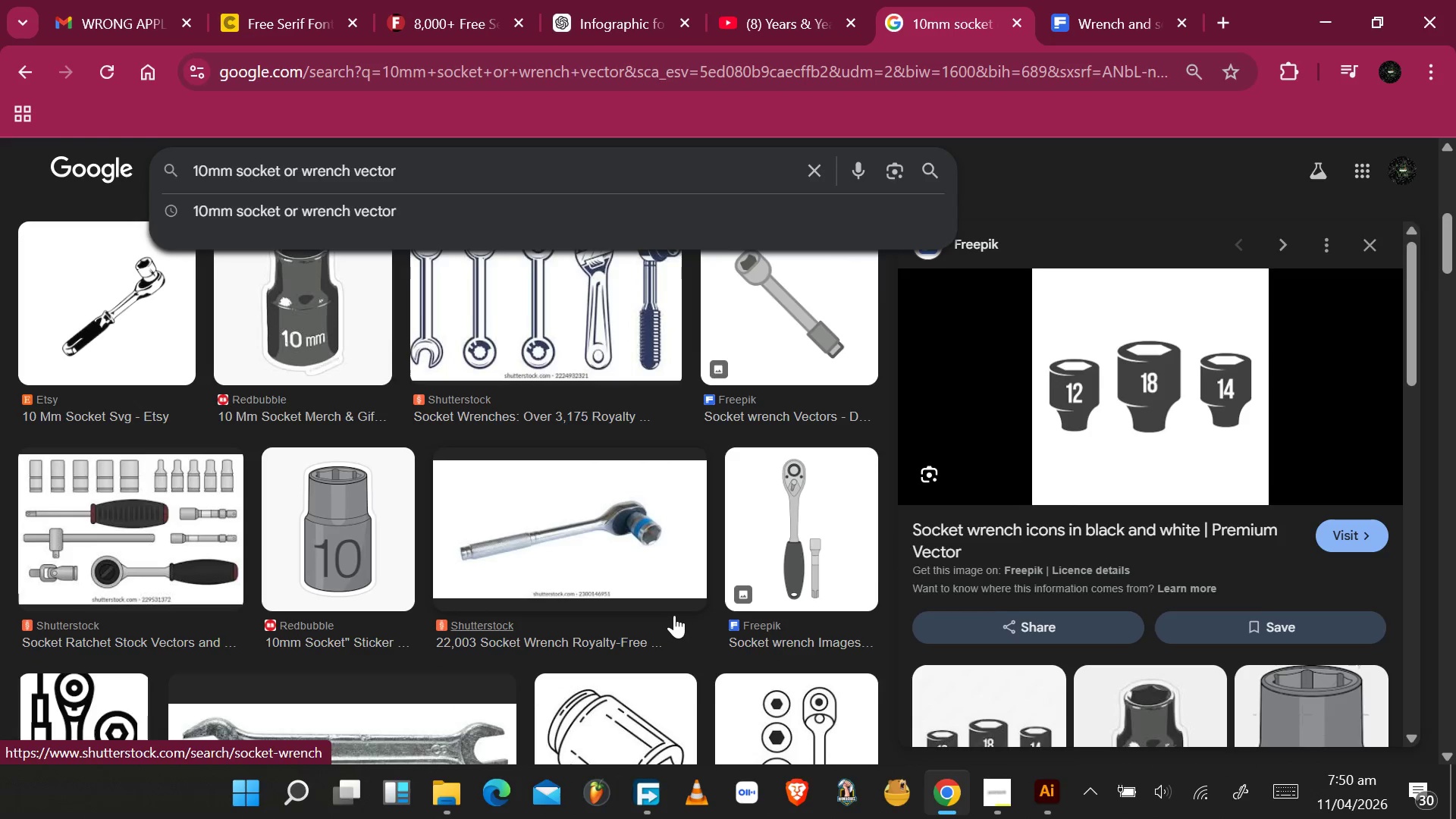 
scroll: coordinate [671, 615], scroll_direction: none, amount: 0.0
 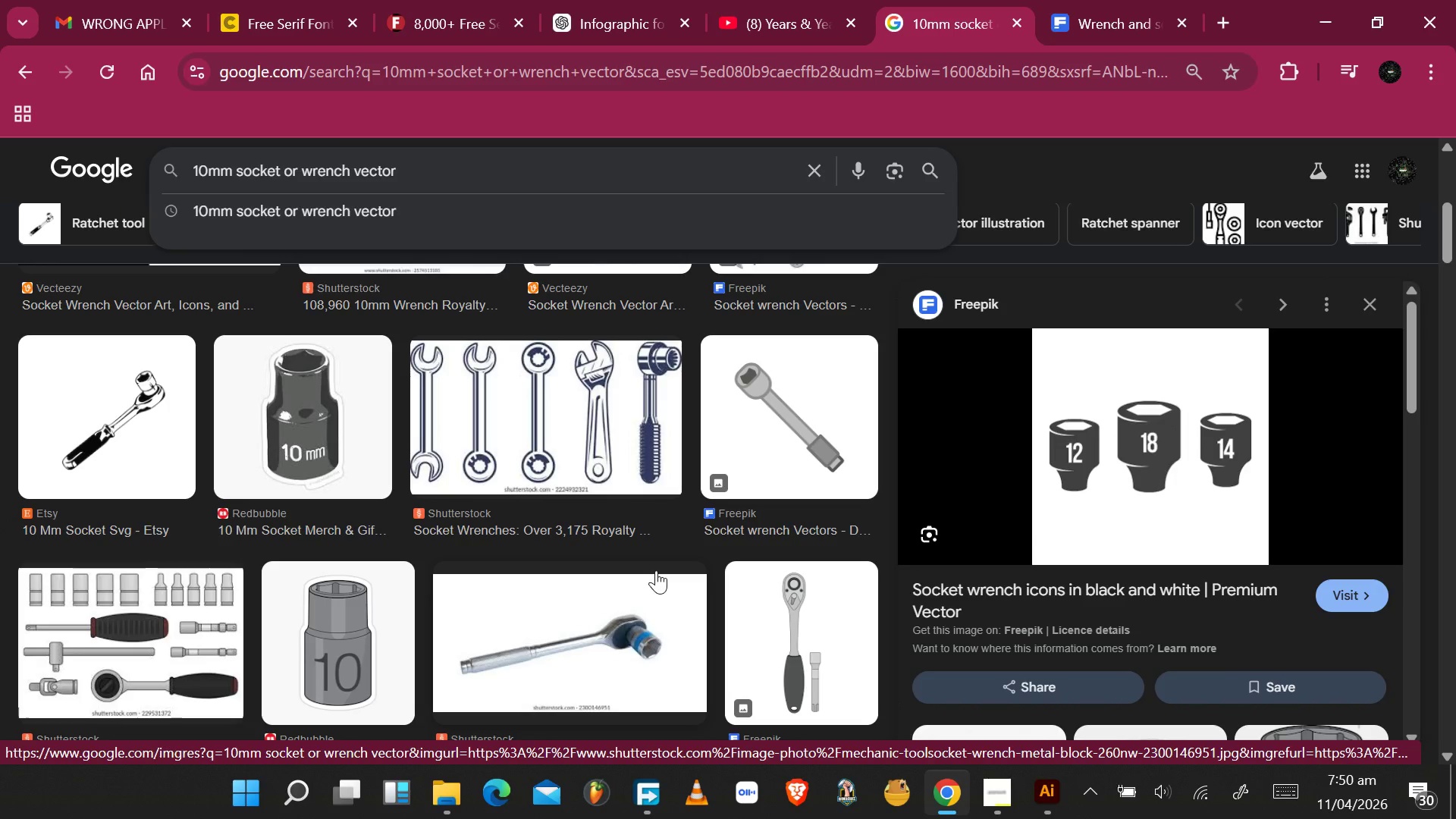 
scroll: coordinate [728, 469], scroll_direction: down, amount: 13.0
 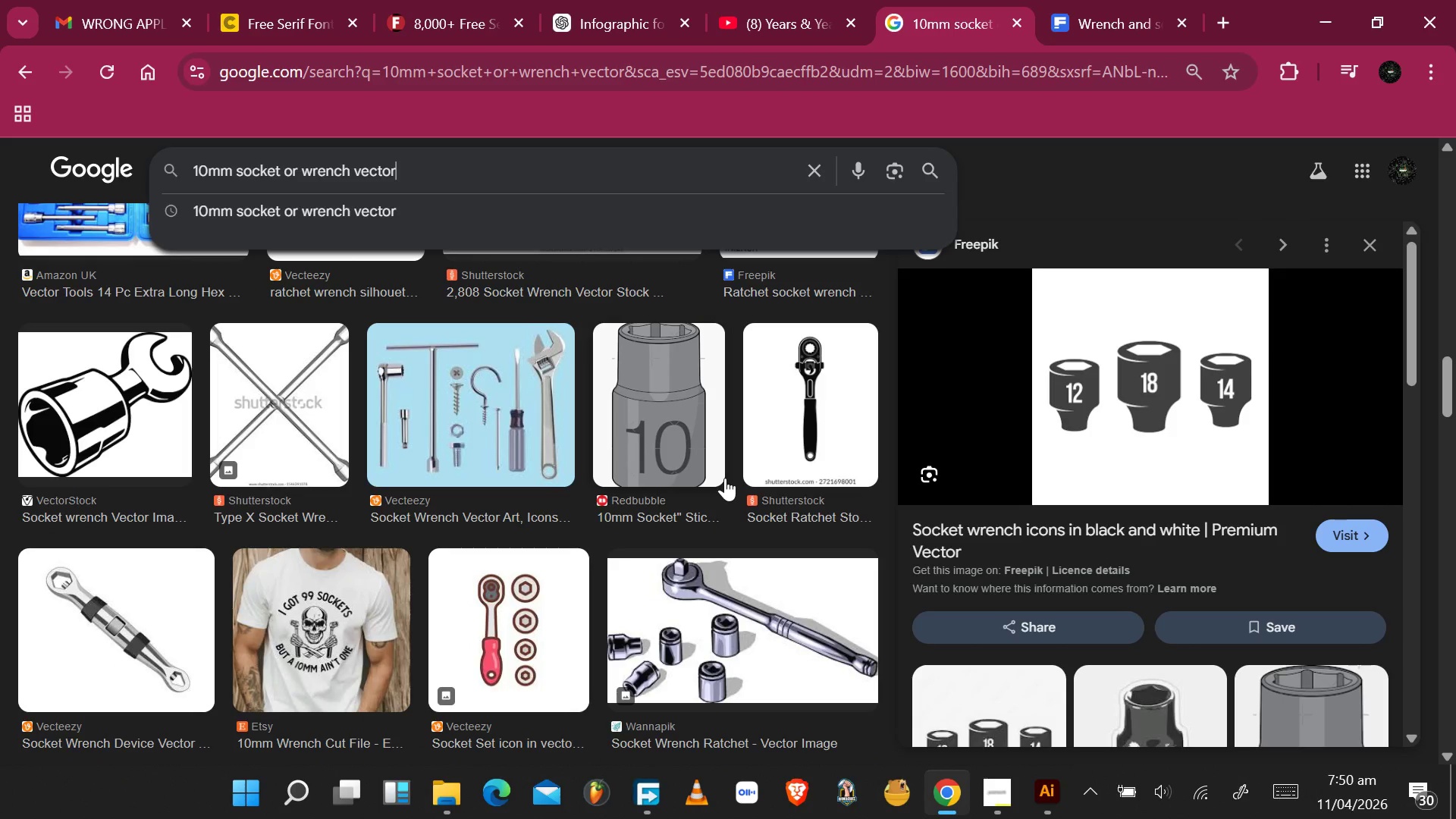 
scroll: coordinate [726, 440], scroll_direction: down, amount: 16.0
 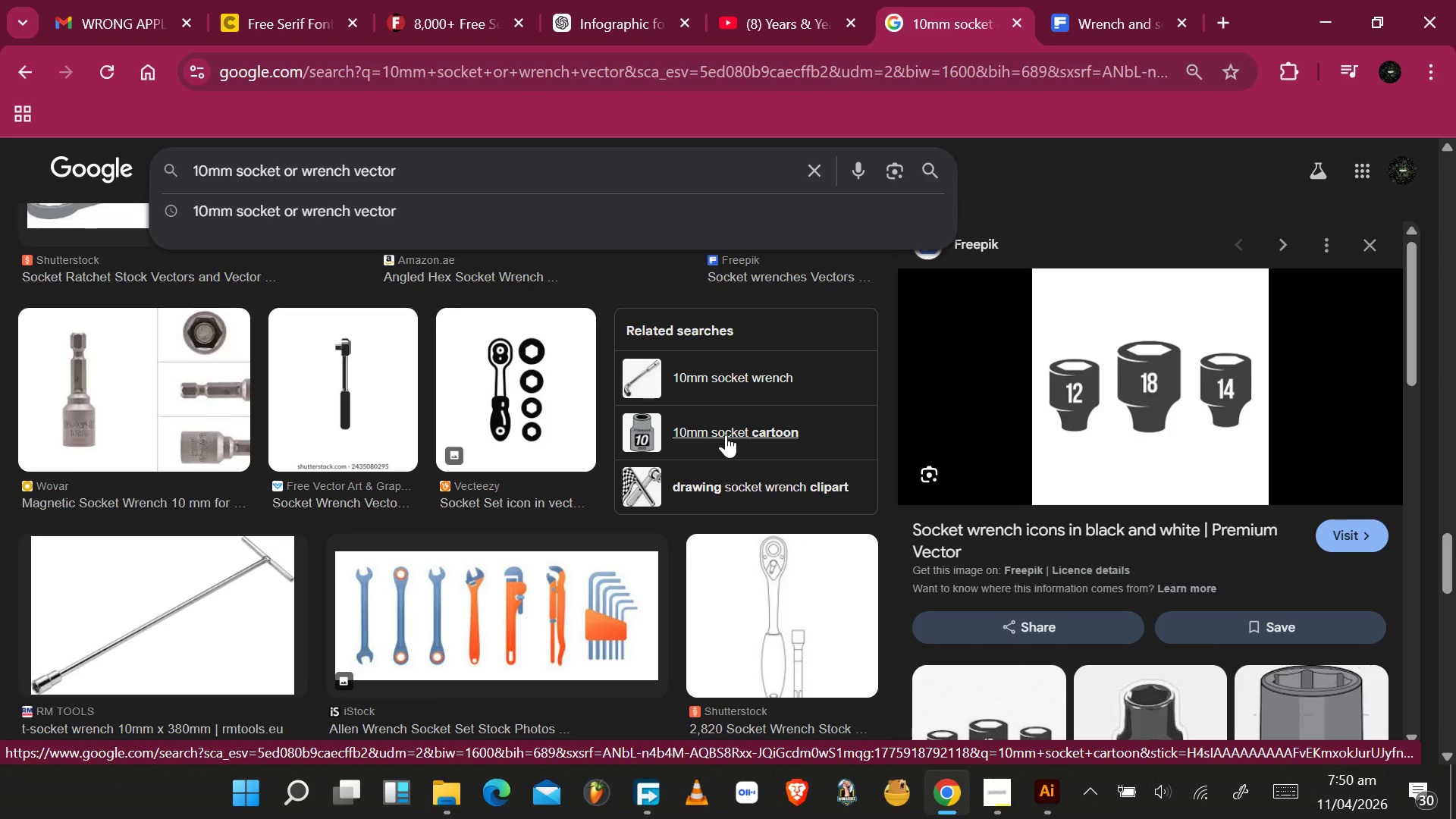 
wait(5.54)
 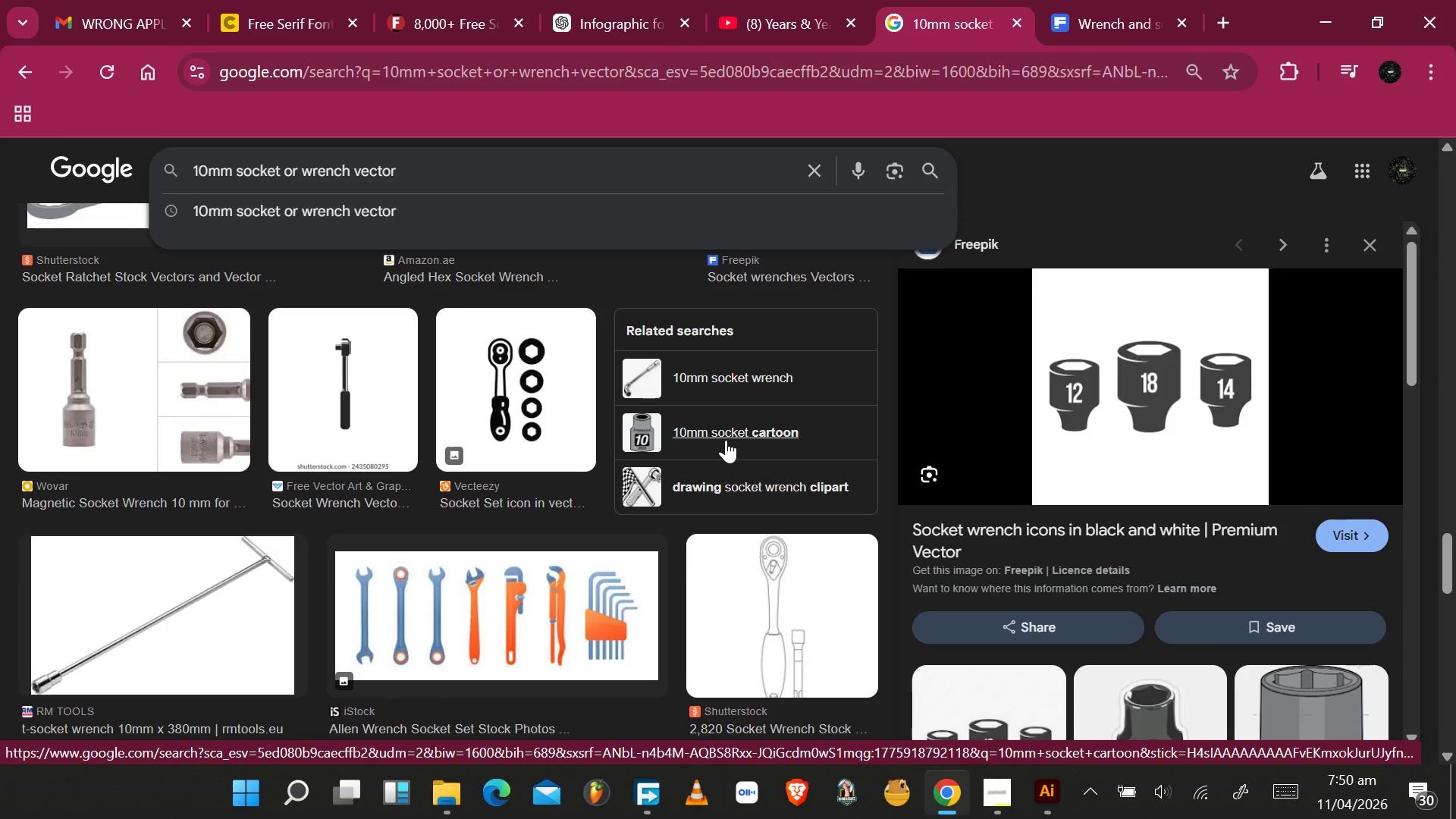 
scroll: coordinate [726, 435], scroll_direction: down, amount: 3.0
 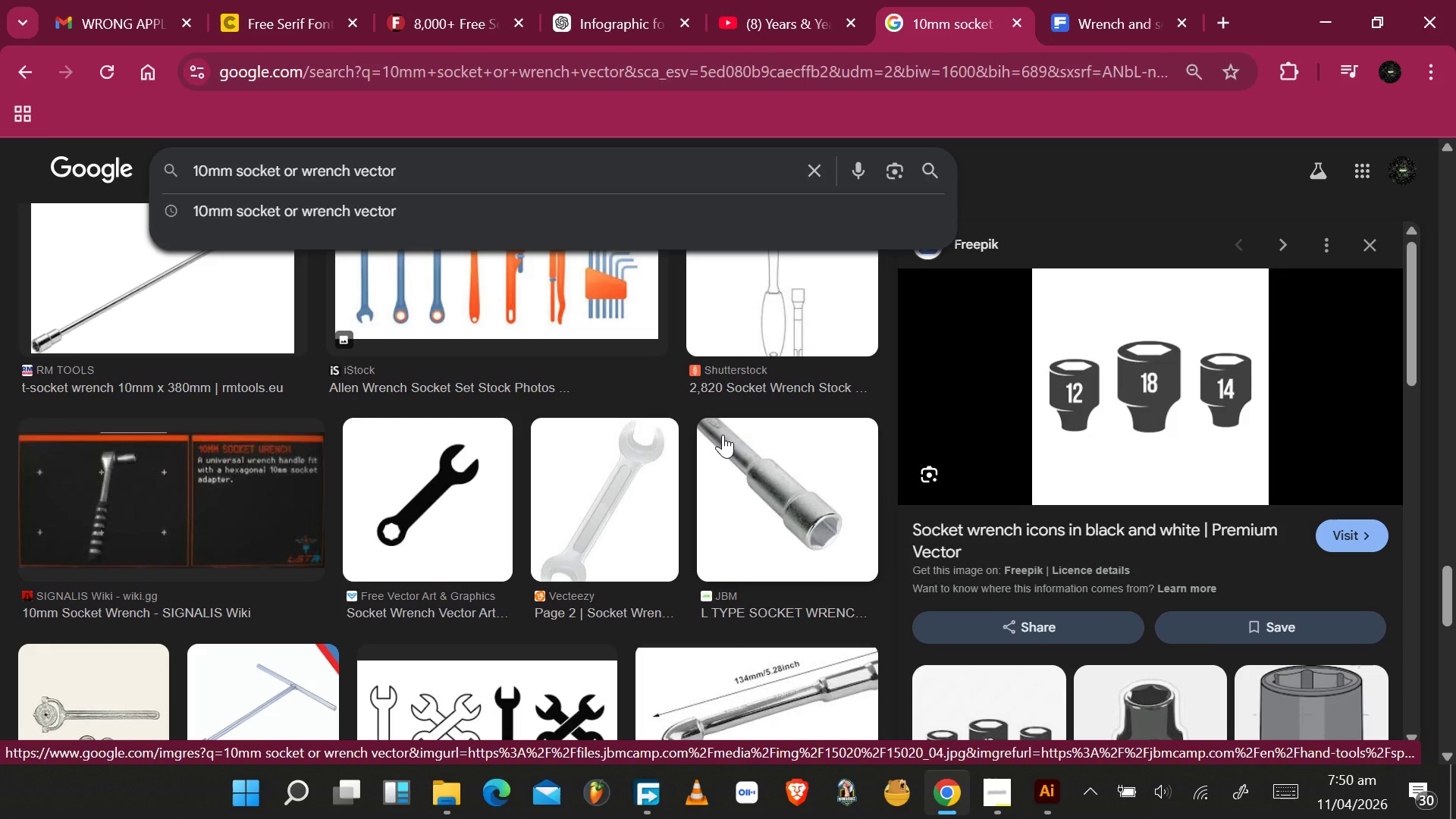 
scroll: coordinate [723, 435], scroll_direction: up, amount: 2.0
 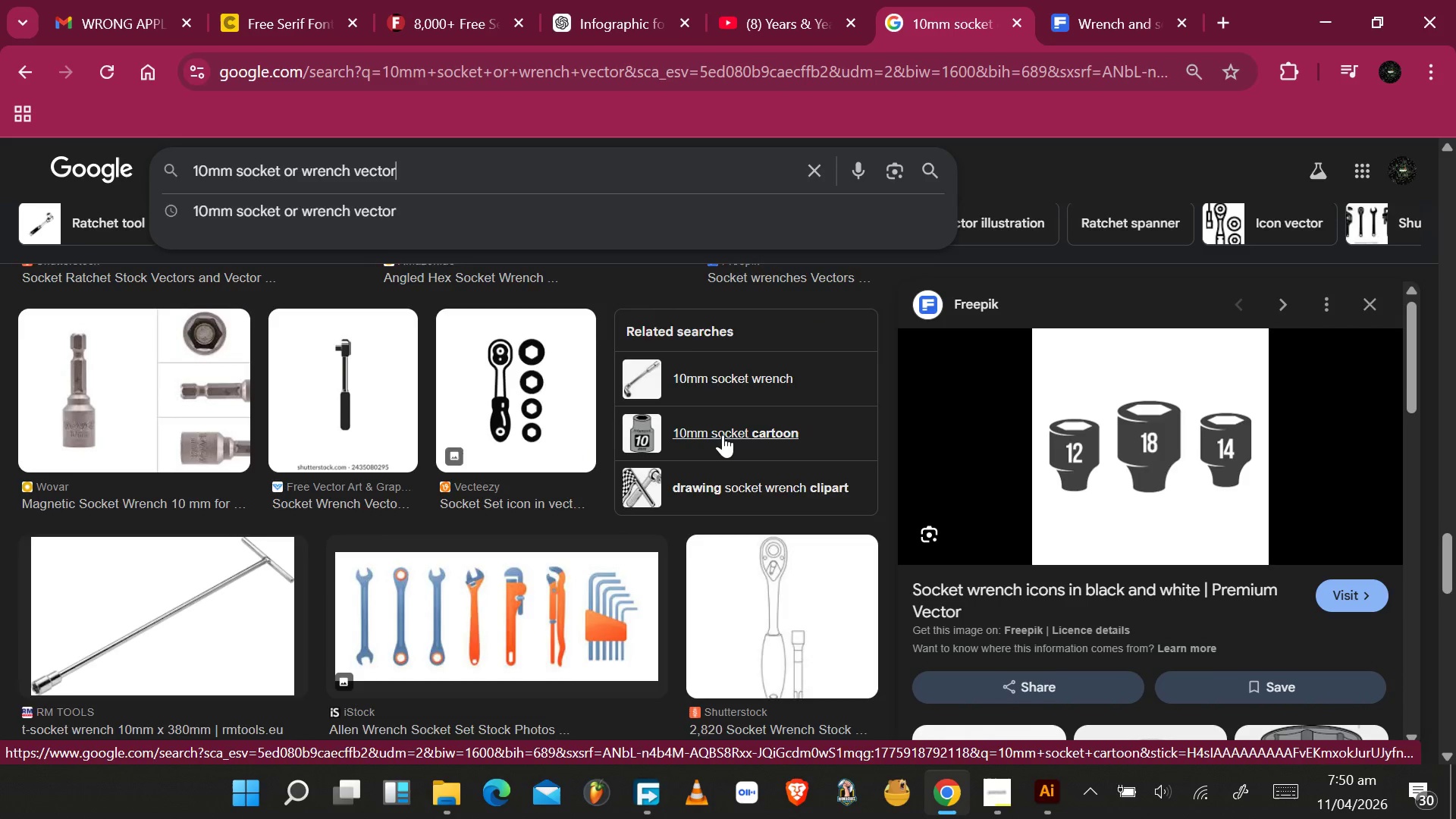 
scroll: coordinate [723, 435], scroll_direction: down, amount: 1.0
 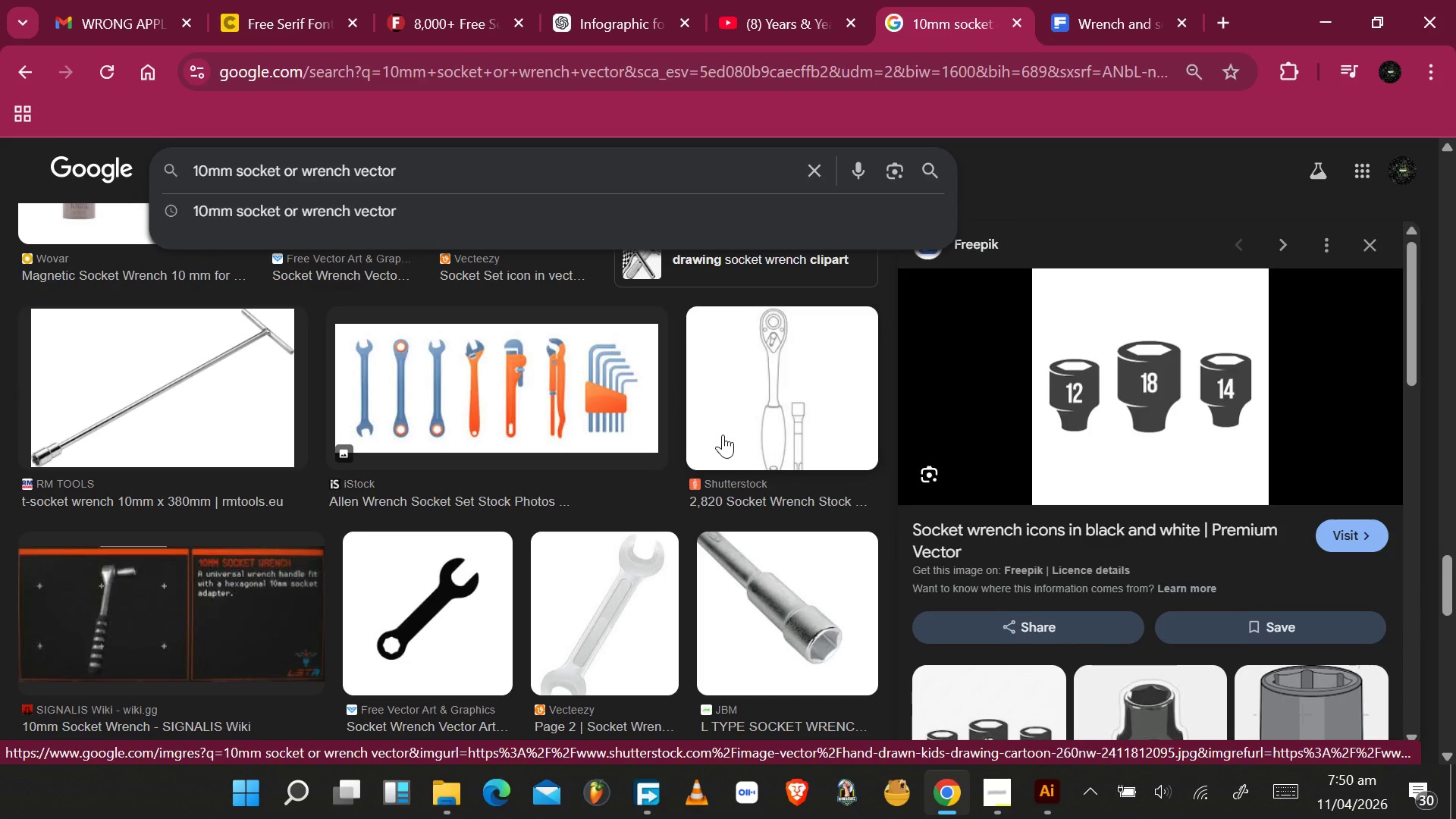 
scroll: coordinate [723, 435], scroll_direction: none, amount: 0.0
 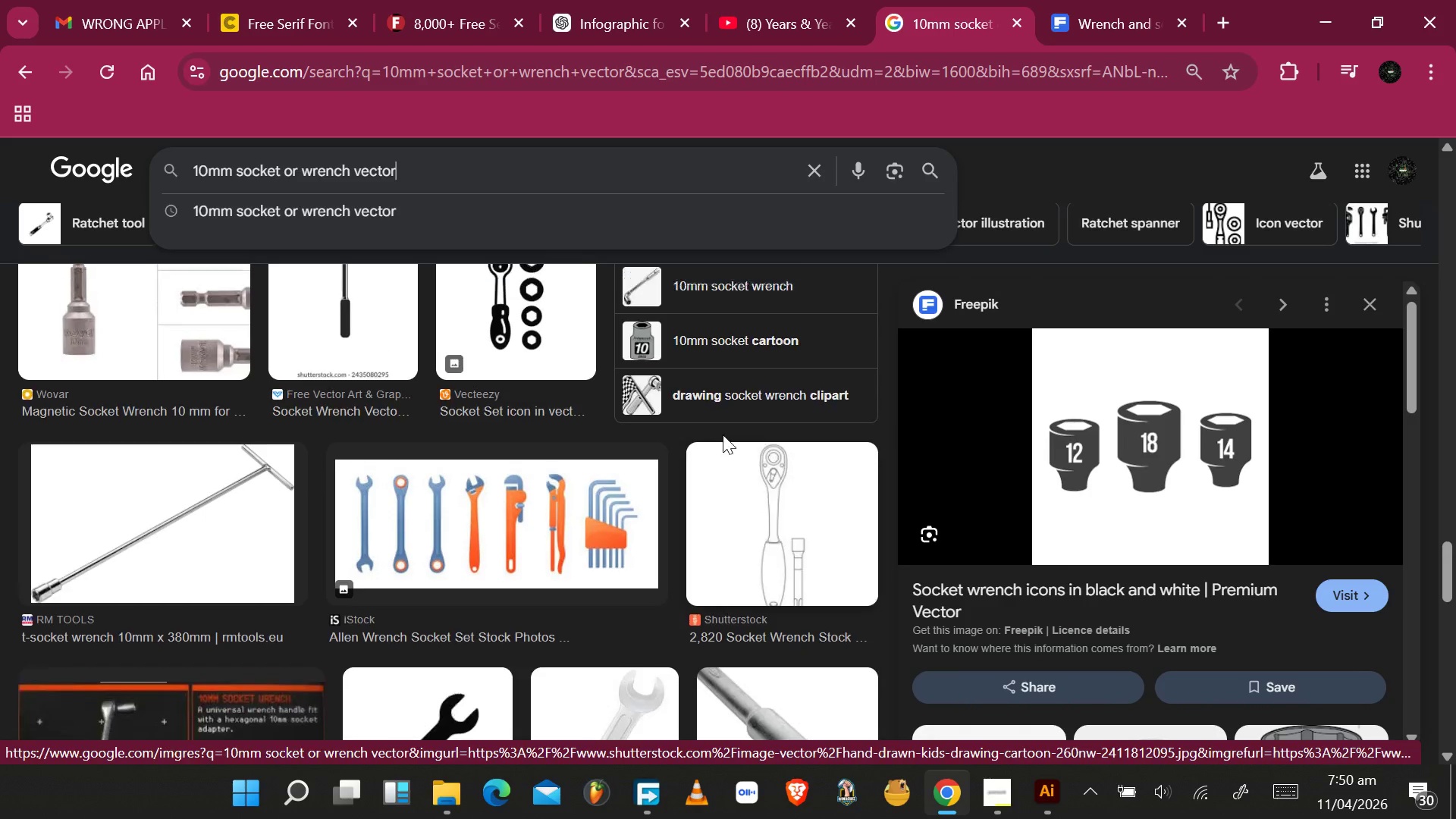 
scroll: coordinate [723, 435], scroll_direction: up, amount: 1.0
 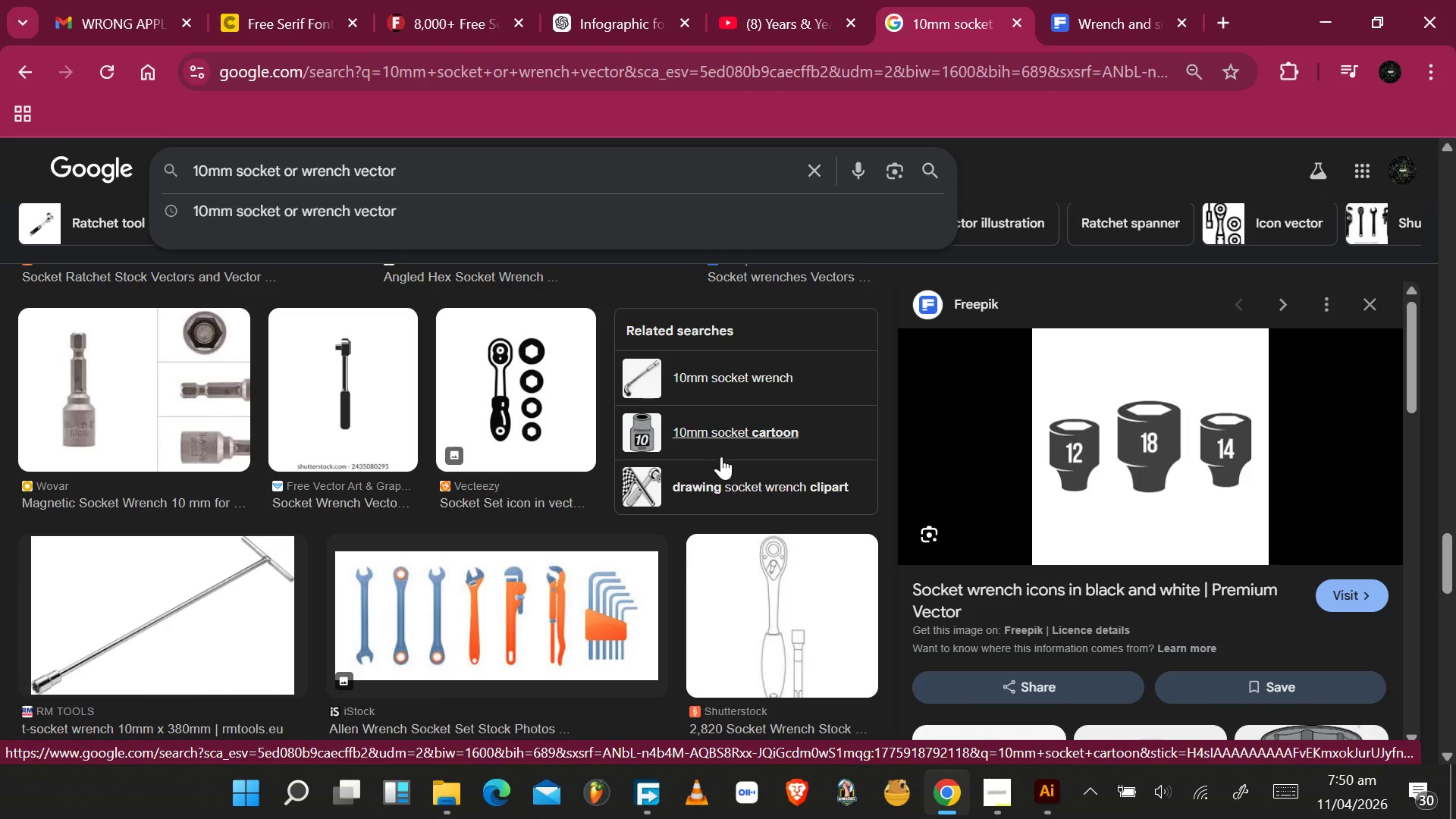 
scroll: coordinate [733, 481], scroll_direction: down, amount: 8.0
 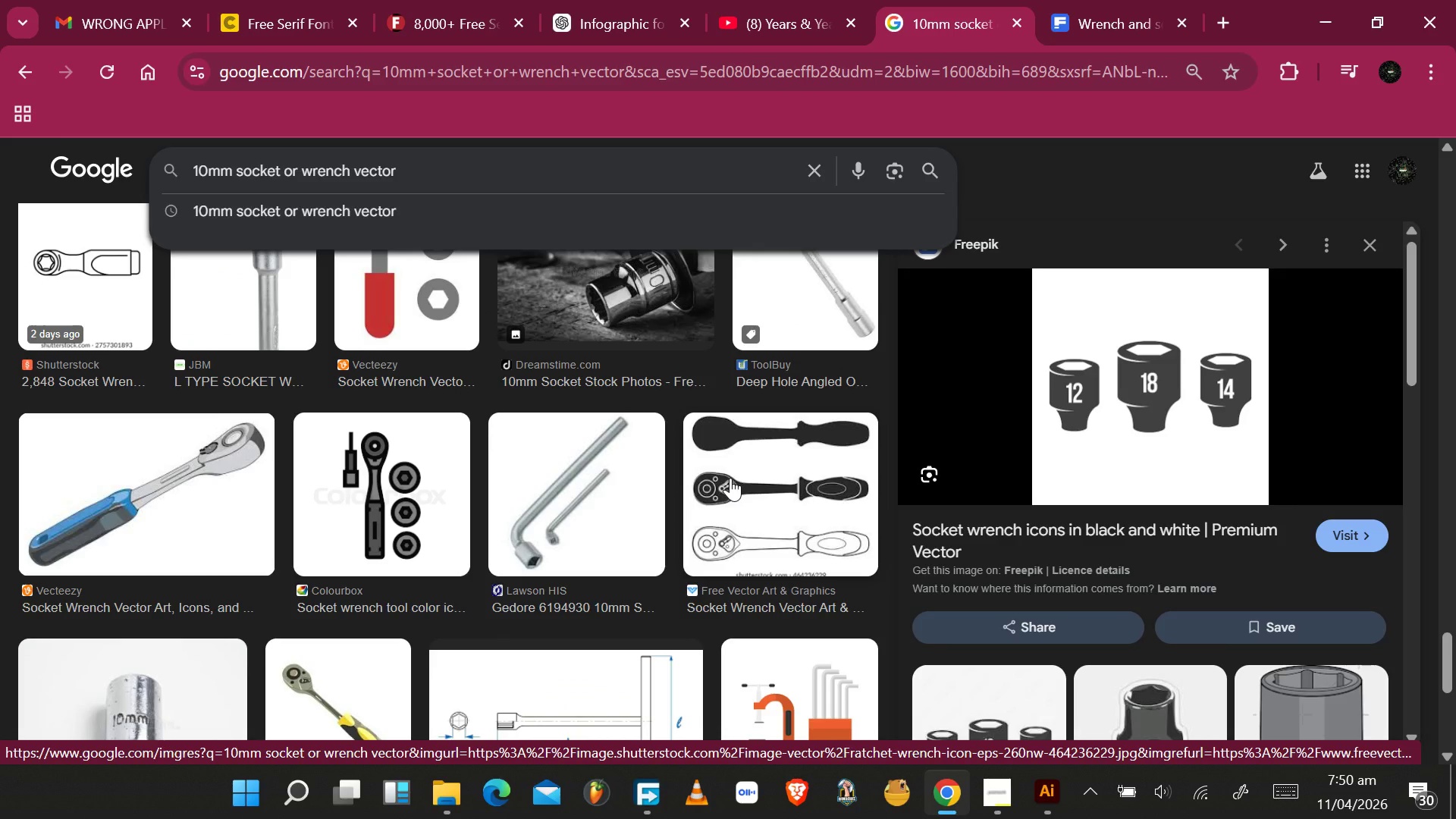 
scroll: coordinate [730, 478], scroll_direction: up, amount: 5.0
 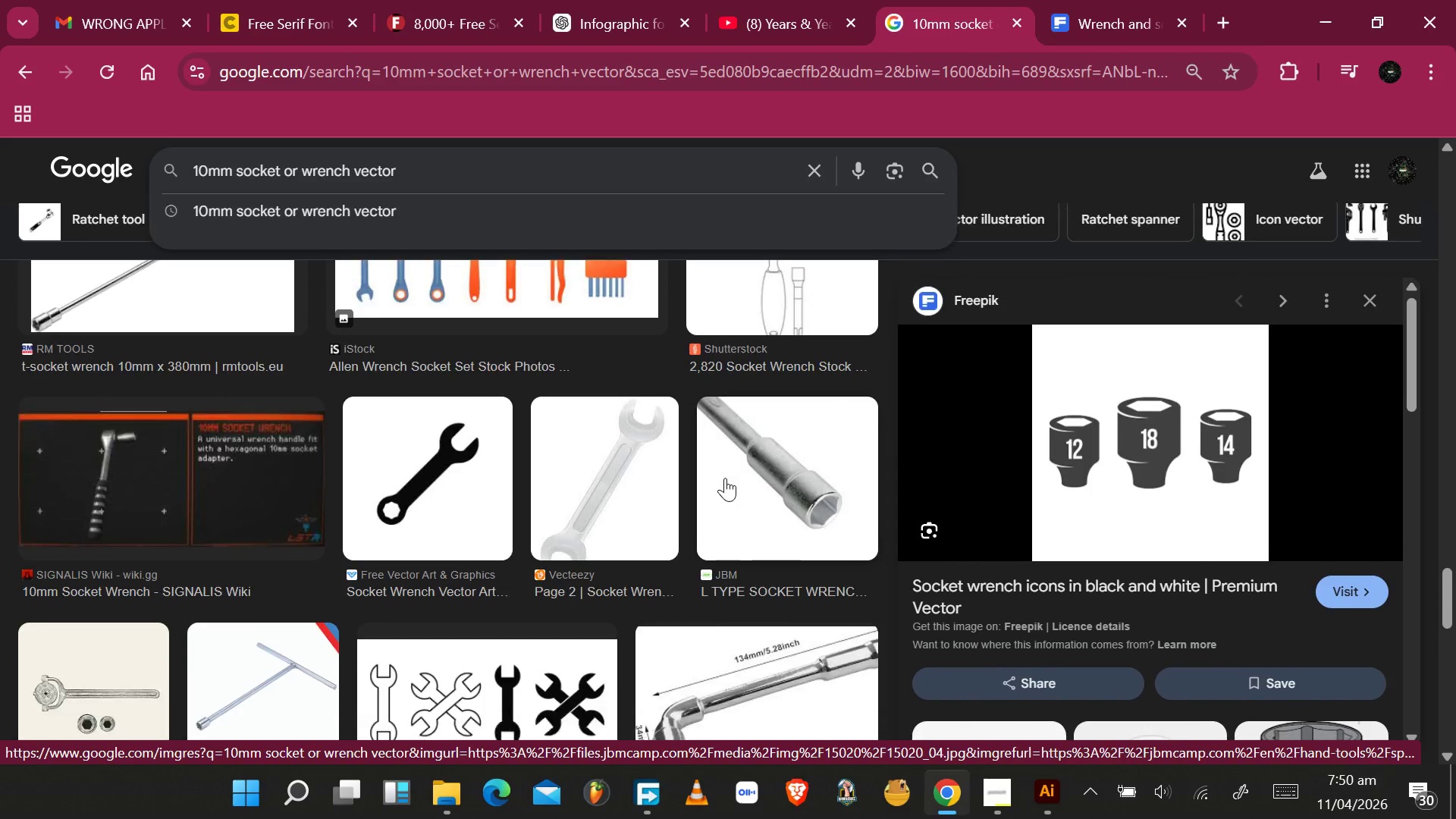 
scroll: coordinate [725, 478], scroll_direction: down, amount: 4.0
 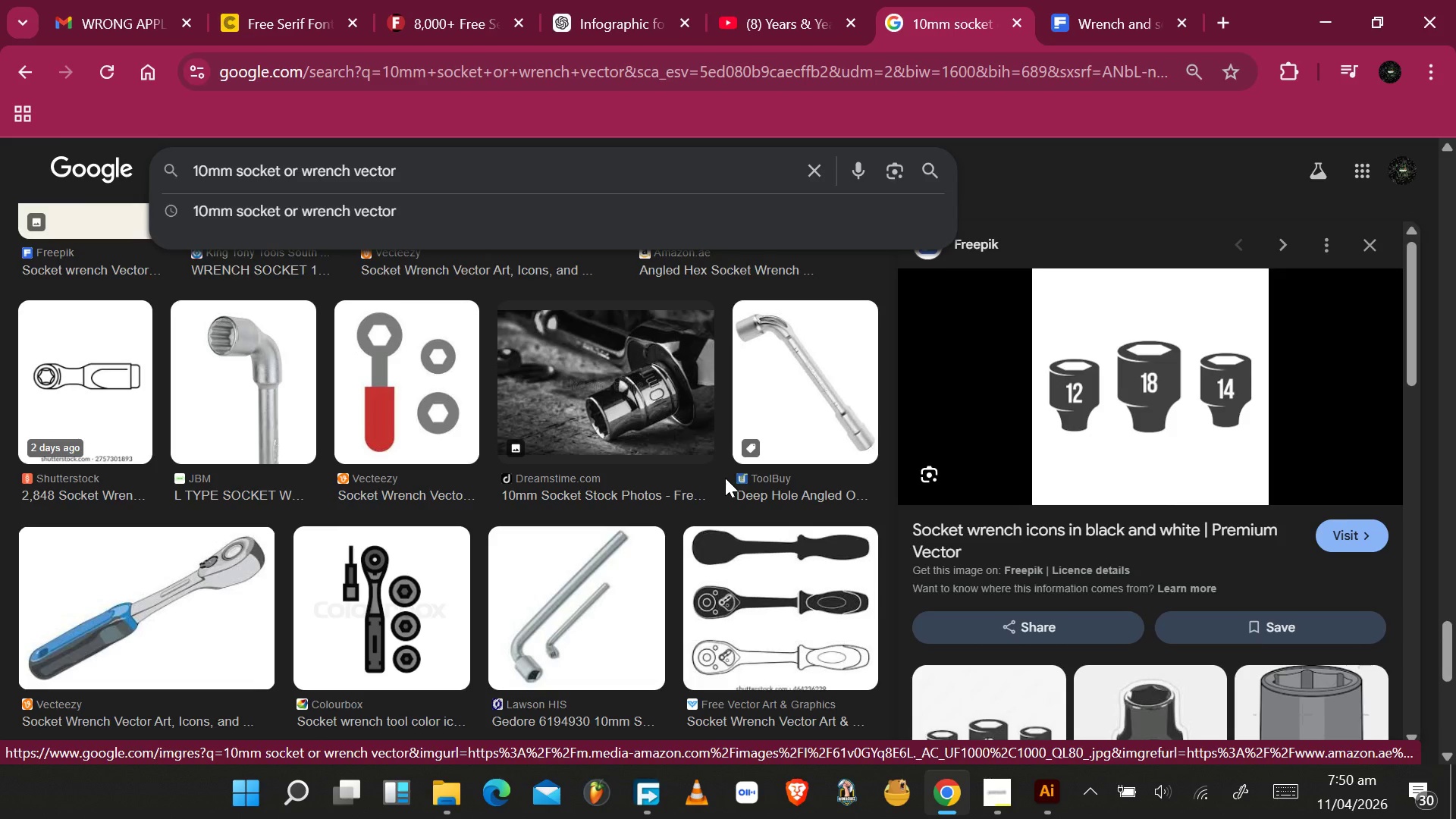 
scroll: coordinate [725, 478], scroll_direction: up, amount: 2.0
 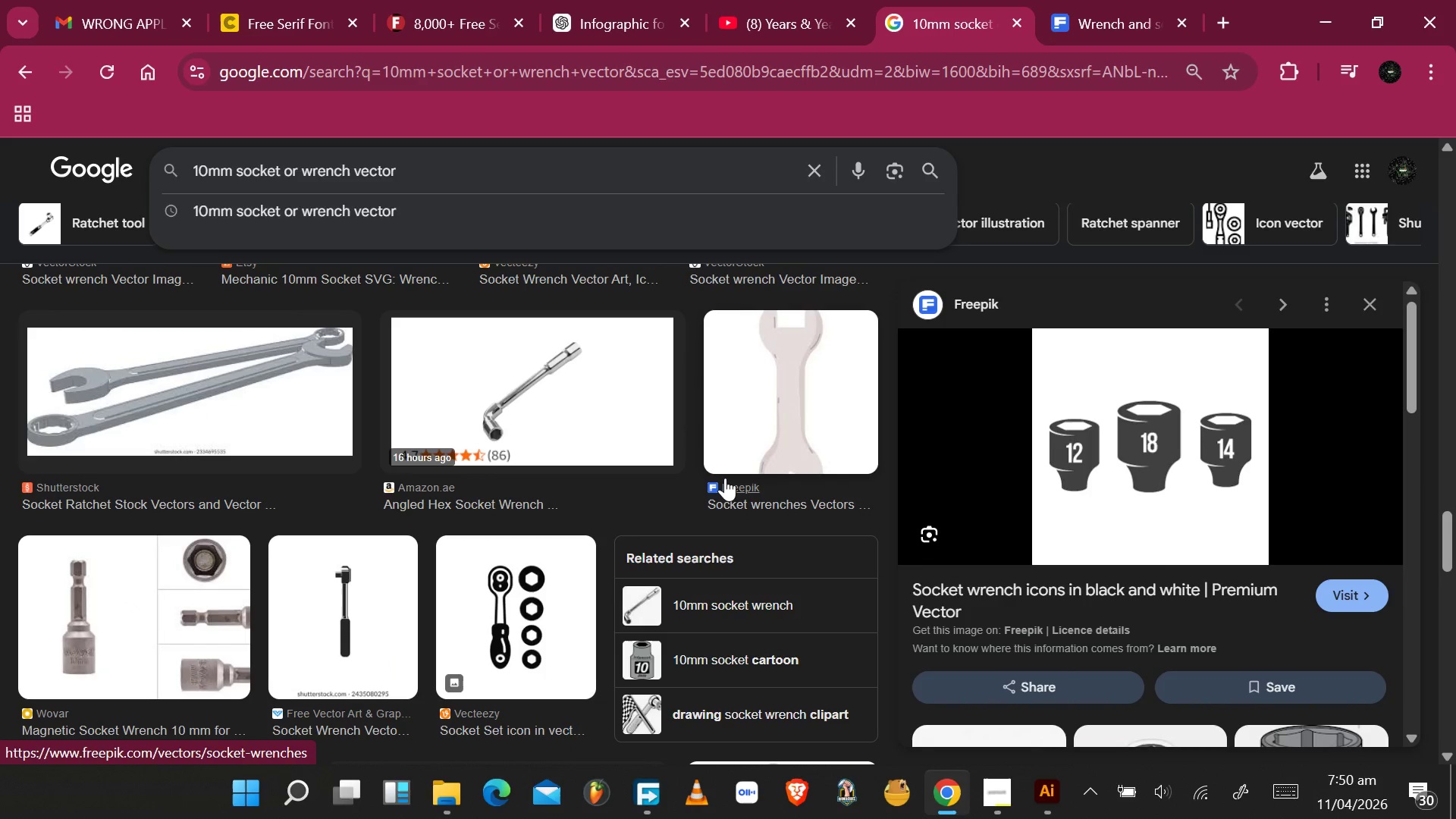 
scroll: coordinate [725, 478], scroll_direction: down, amount: 15.0
 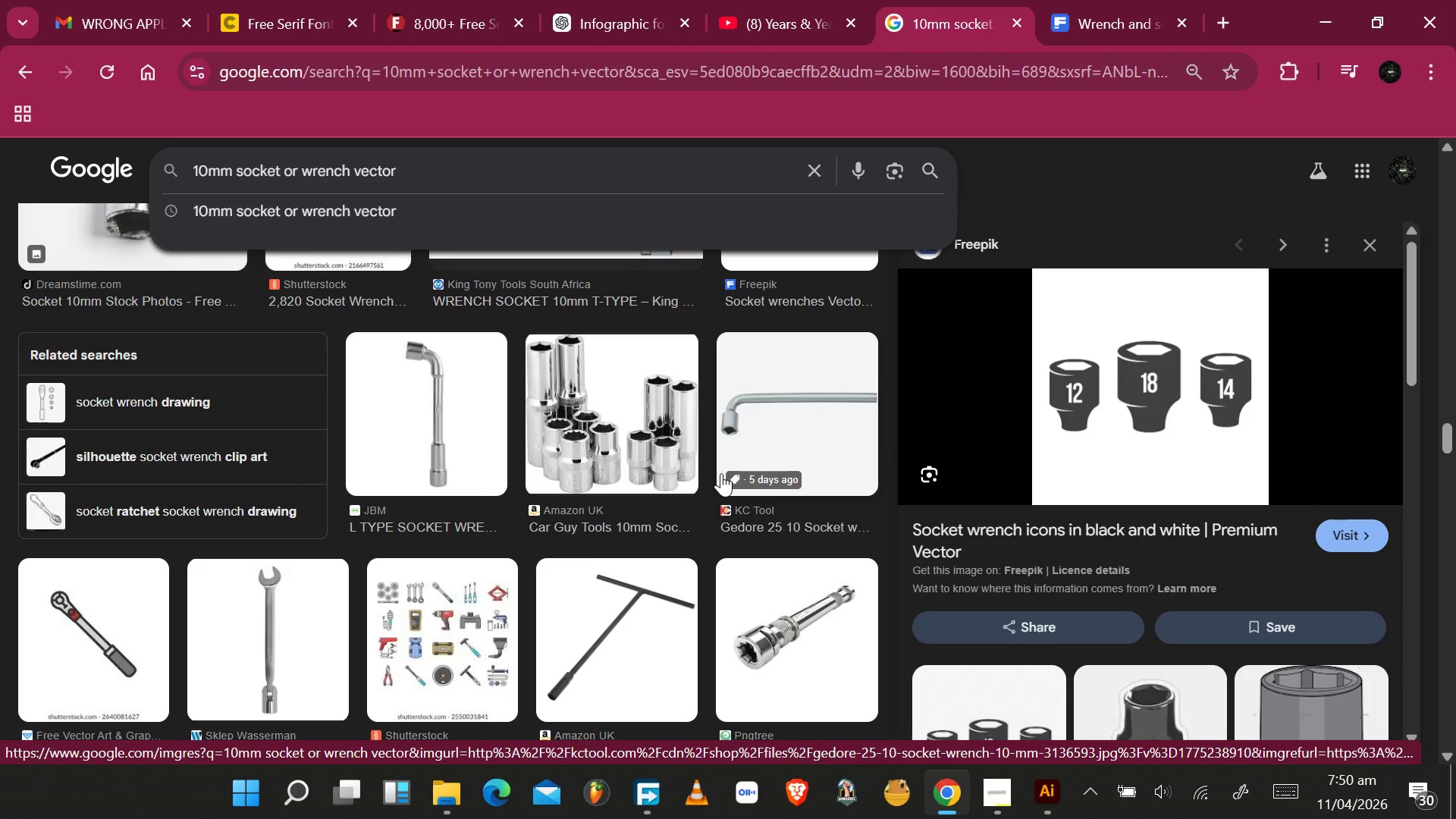 
wait(6.54)
 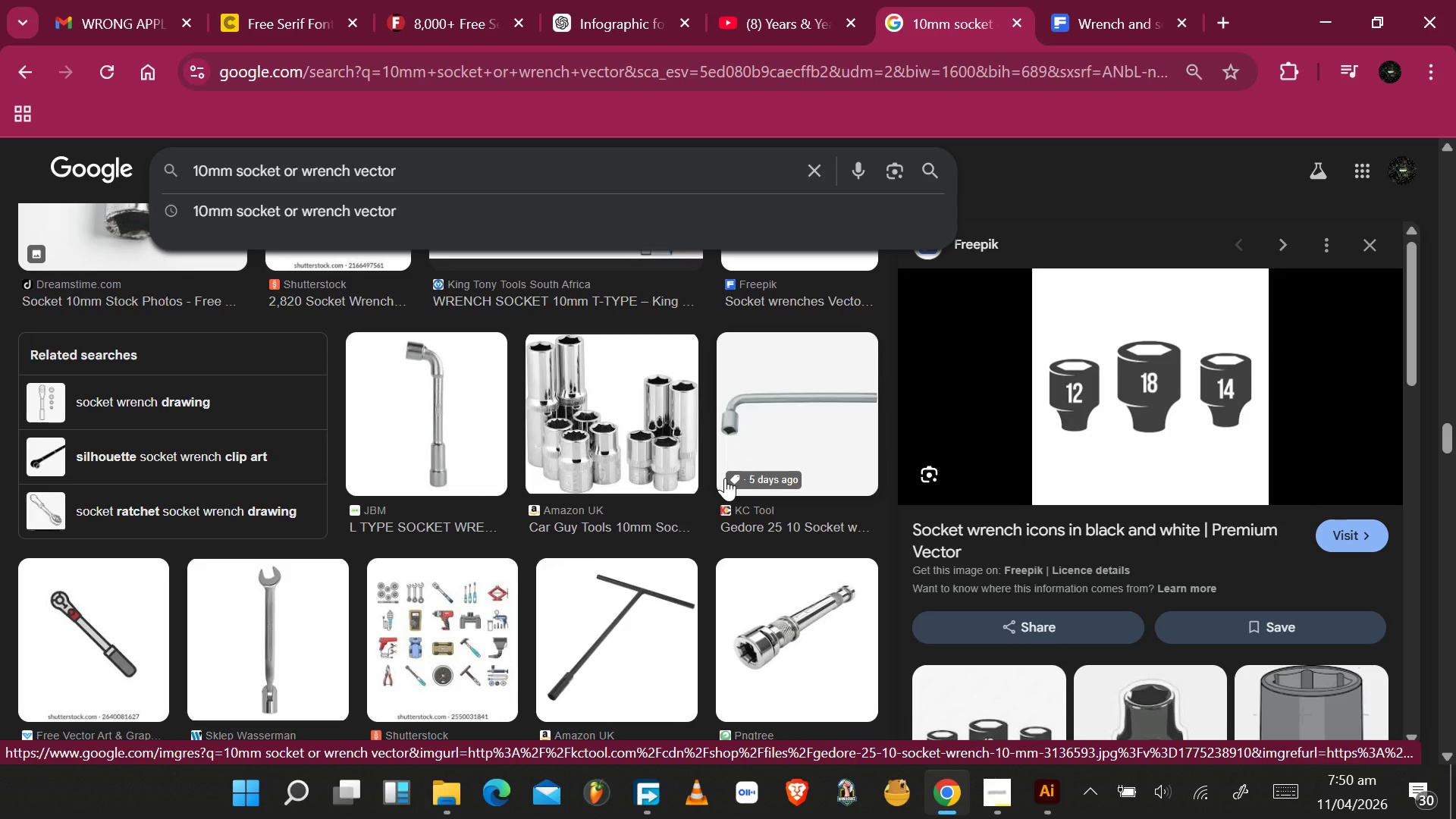 
scroll: coordinate [440, 464], scroll_direction: down, amount: 12.0
 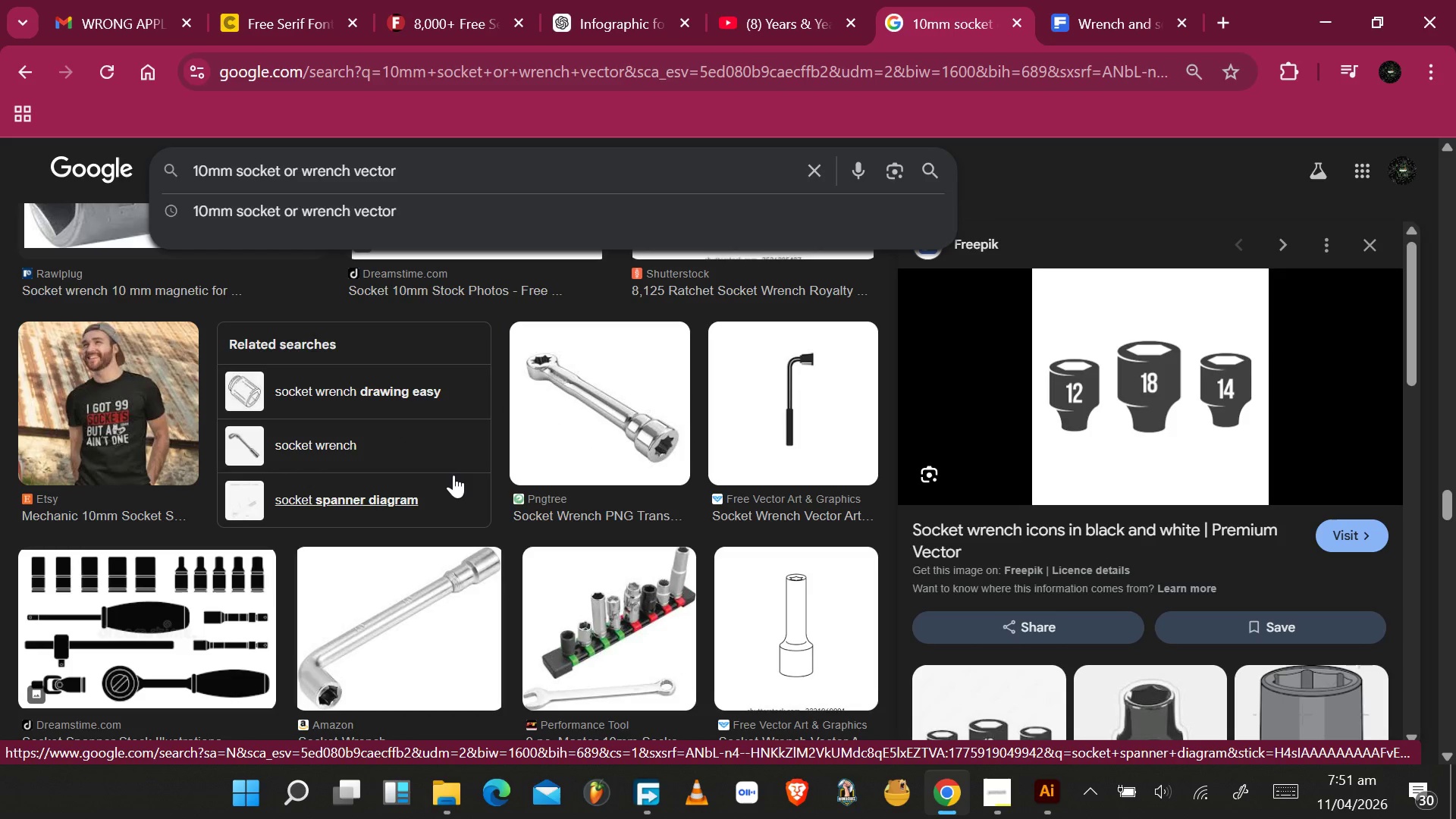 
scroll: coordinate [639, 388], scroll_direction: down, amount: 26.0
 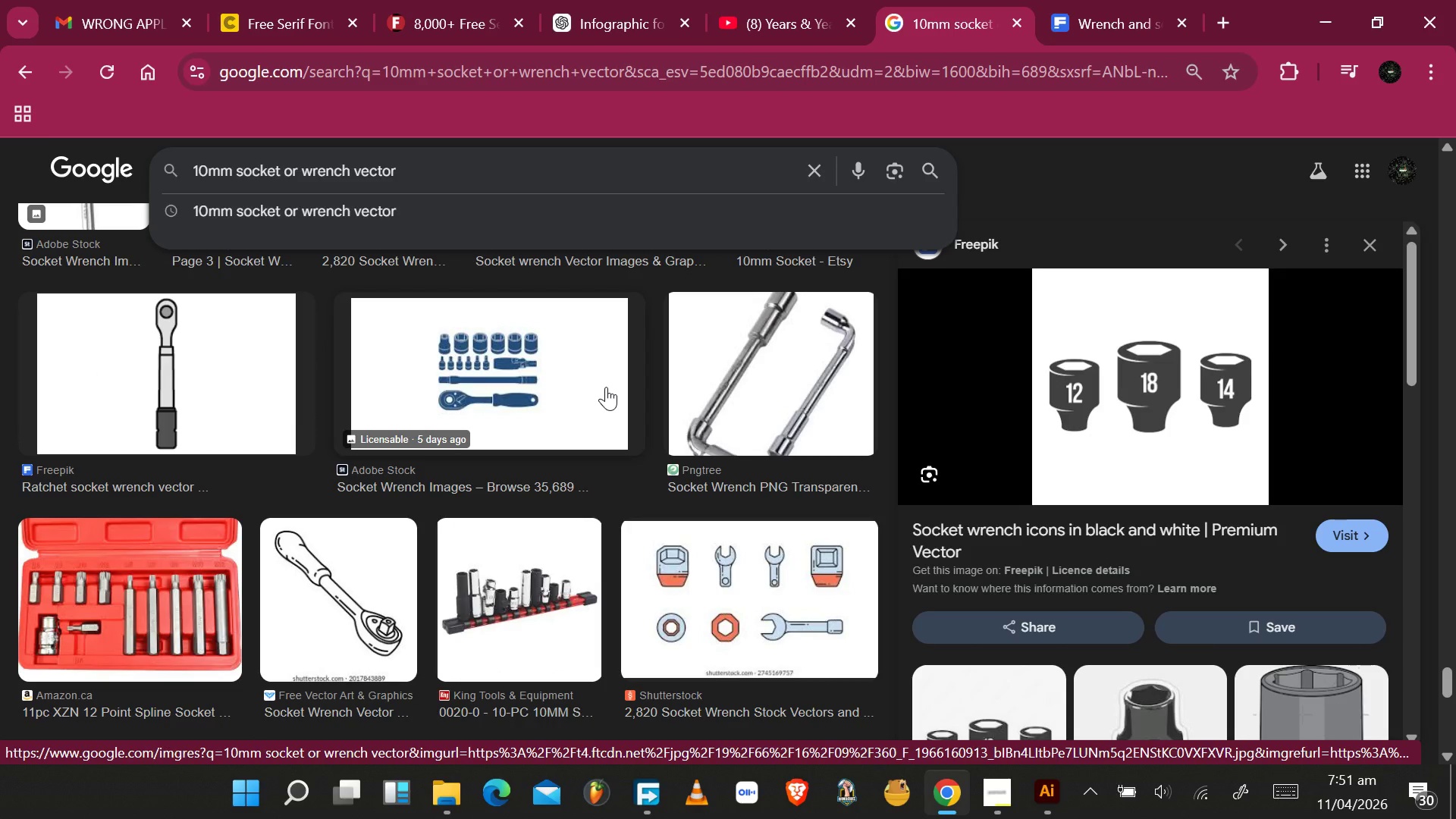 
scroll: coordinate [657, 314], scroll_direction: up, amount: 41.0
 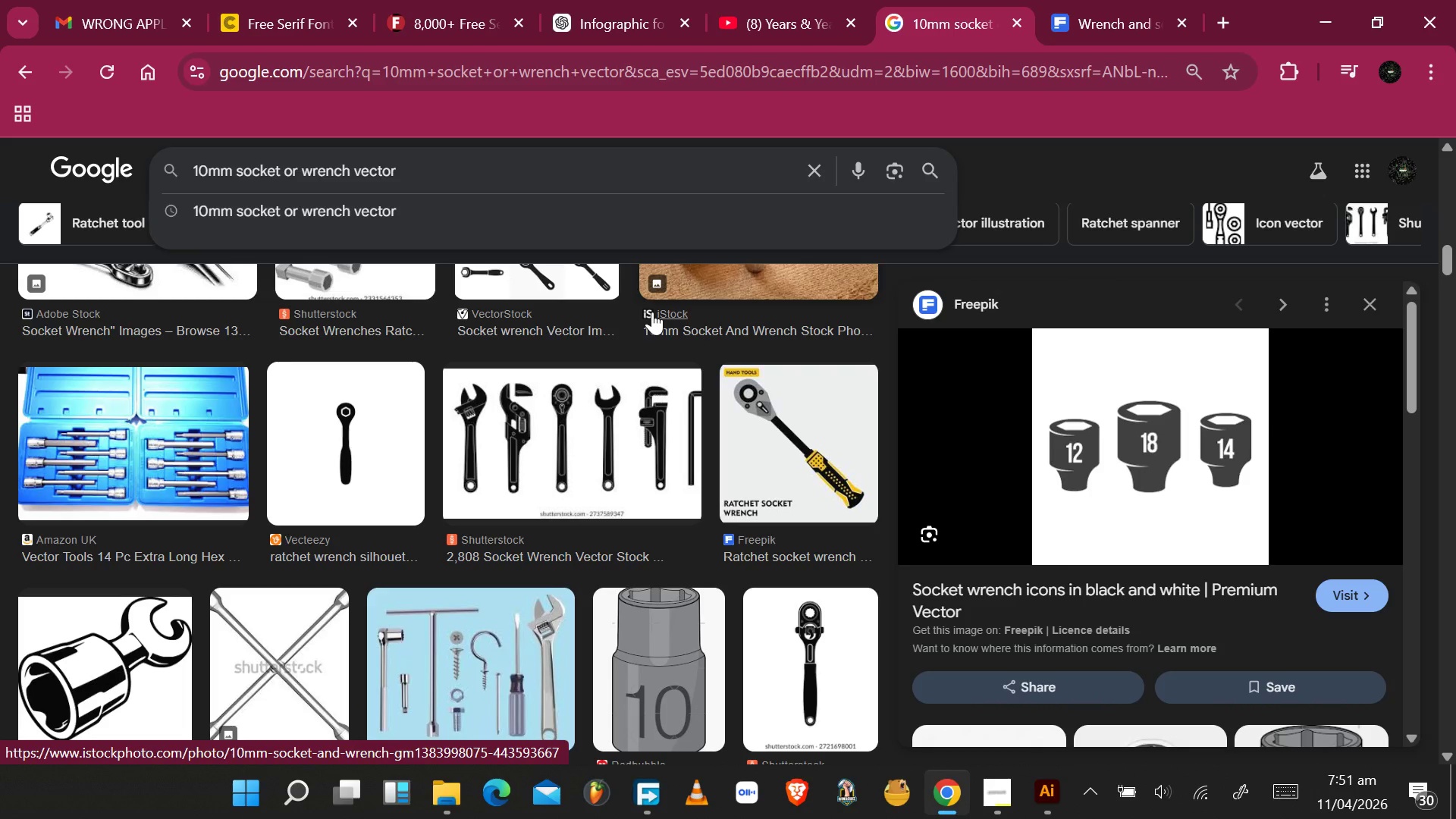 
wait(7.99)
 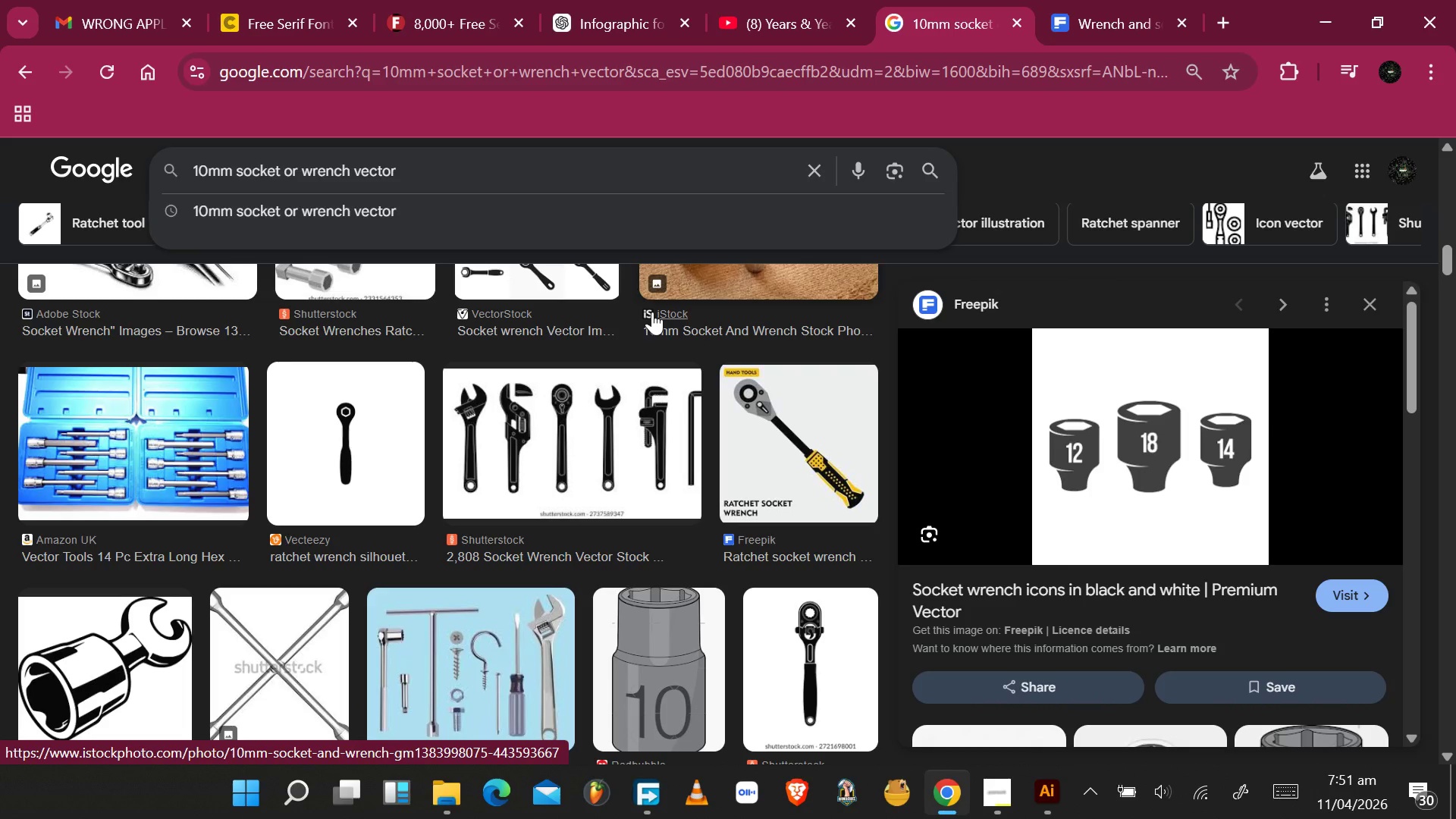 
scroll: coordinate [654, 390], scroll_direction: up, amount: 42.0
 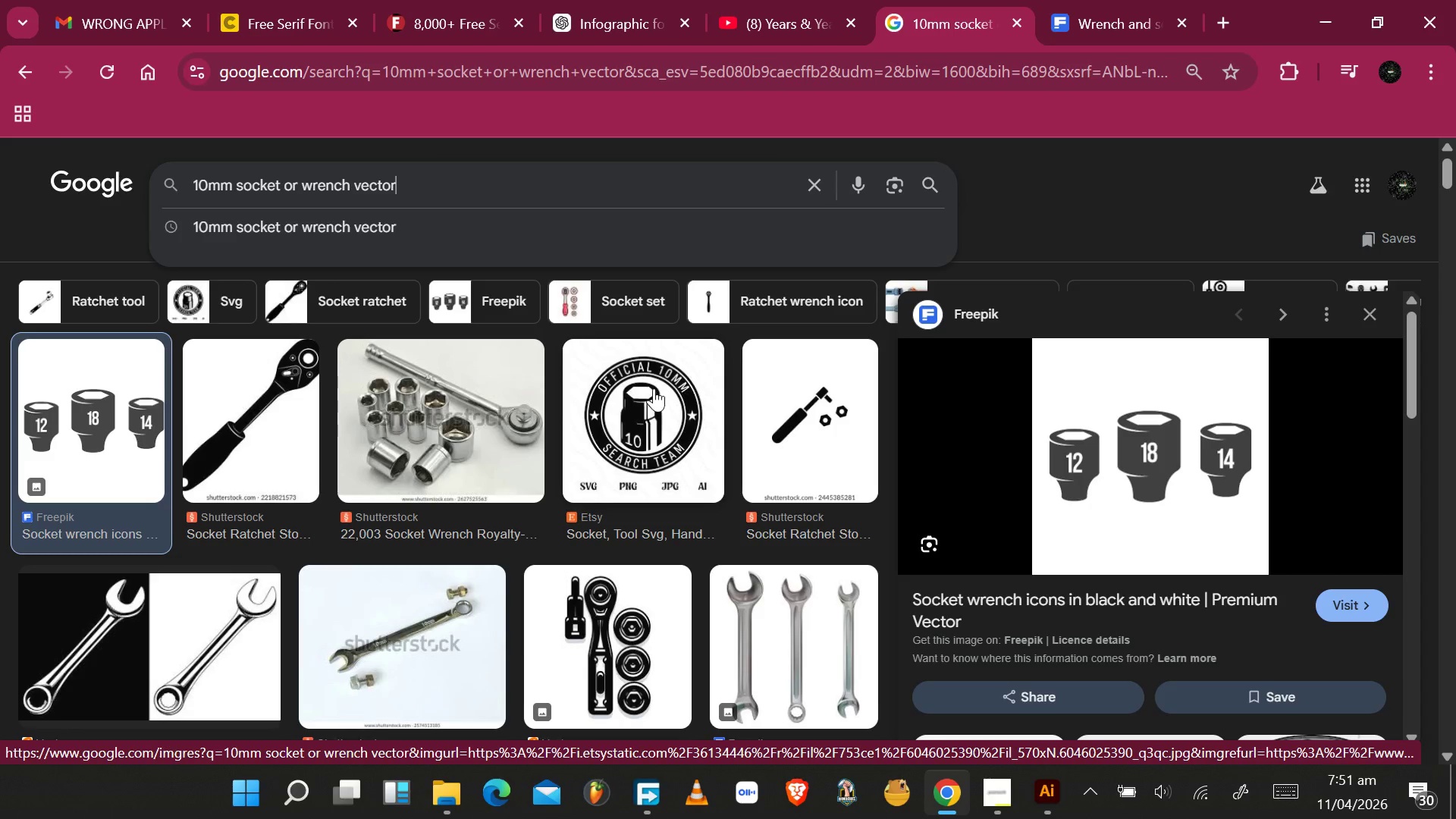 
wait(7.41)
 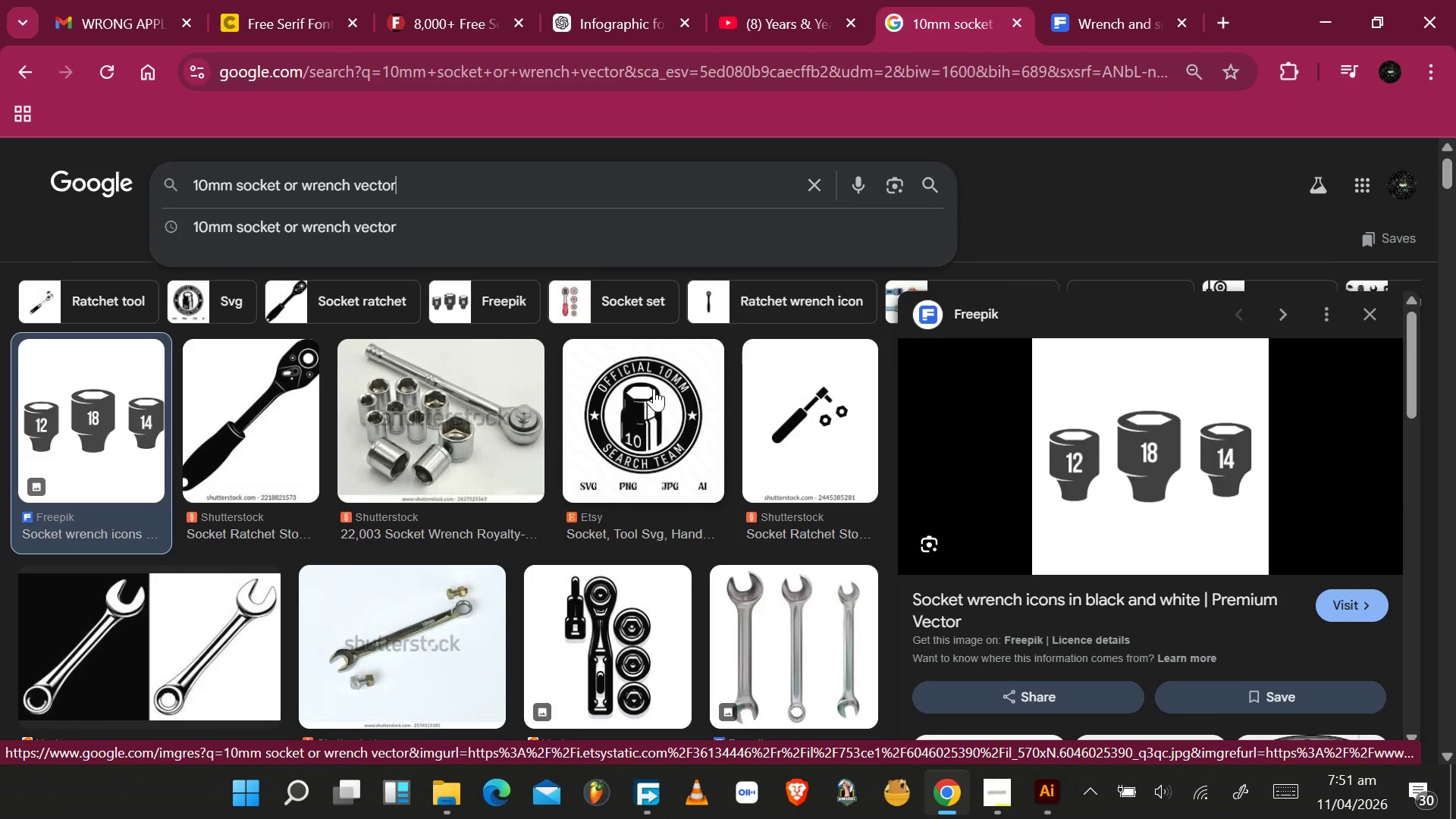 
scroll: coordinate [622, 401], scroll_direction: down, amount: 14.0
 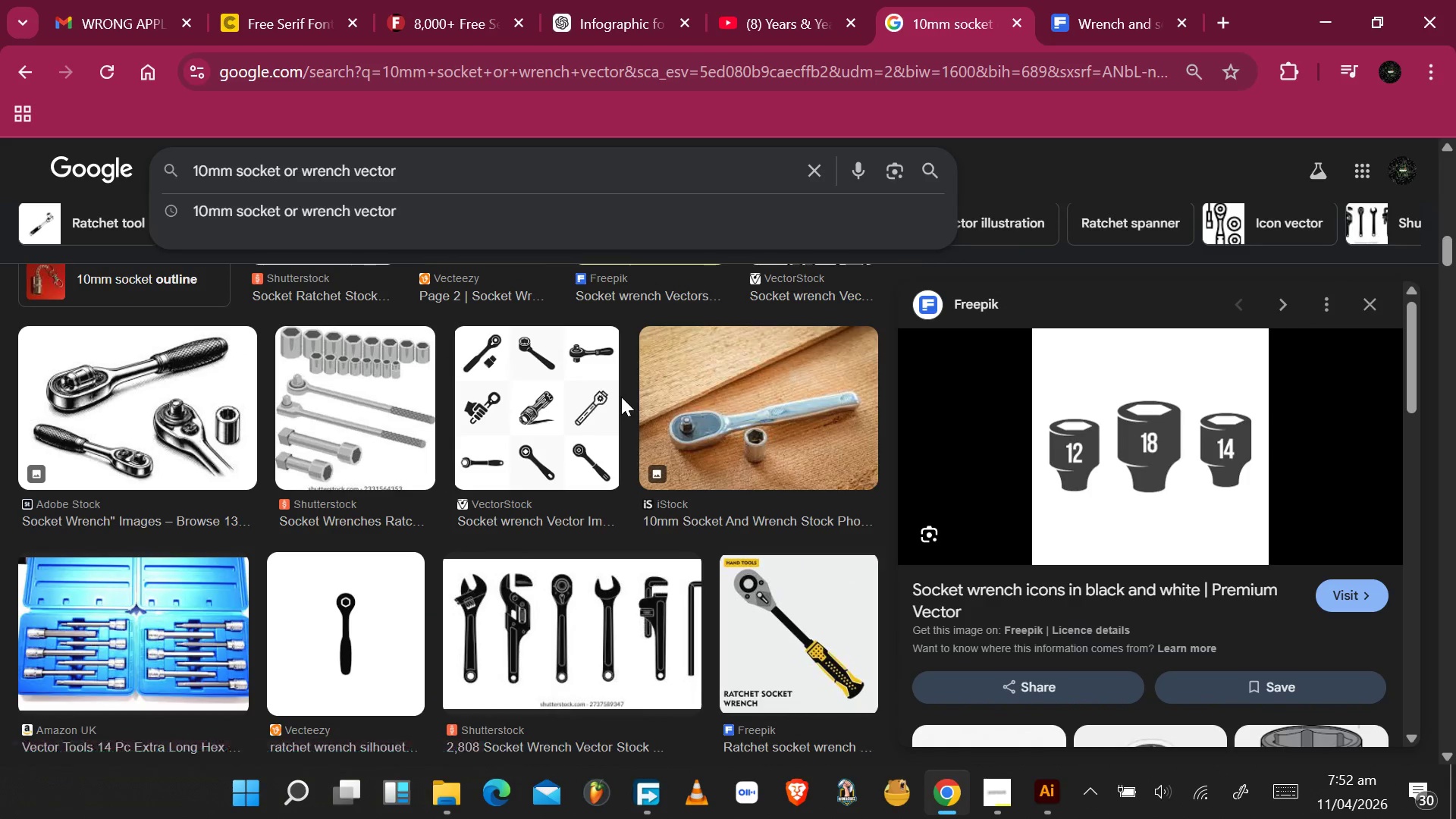 
scroll: coordinate [617, 401], scroll_direction: none, amount: 0.0
 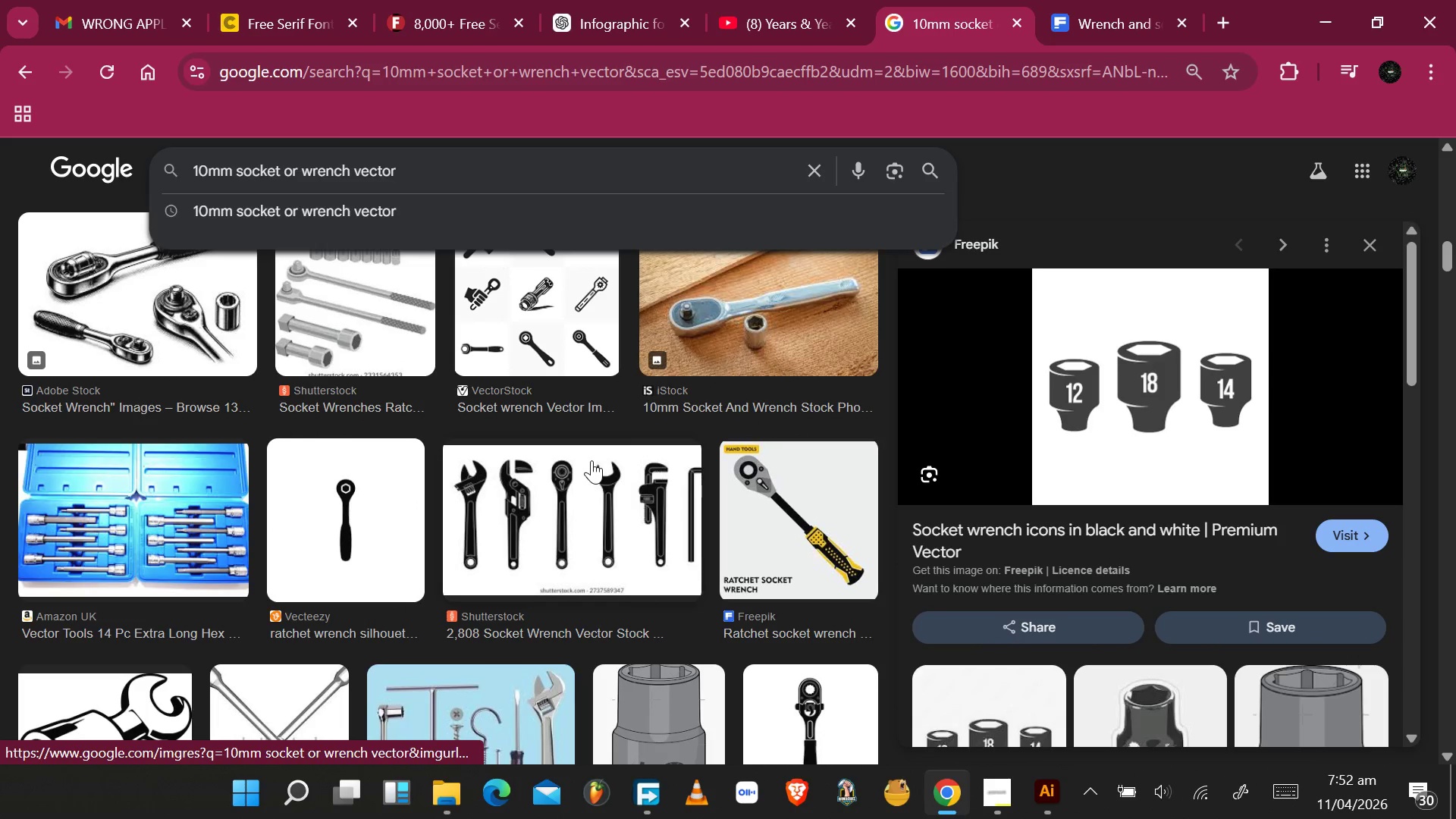 
scroll: coordinate [584, 465], scroll_direction: down, amount: 13.0
 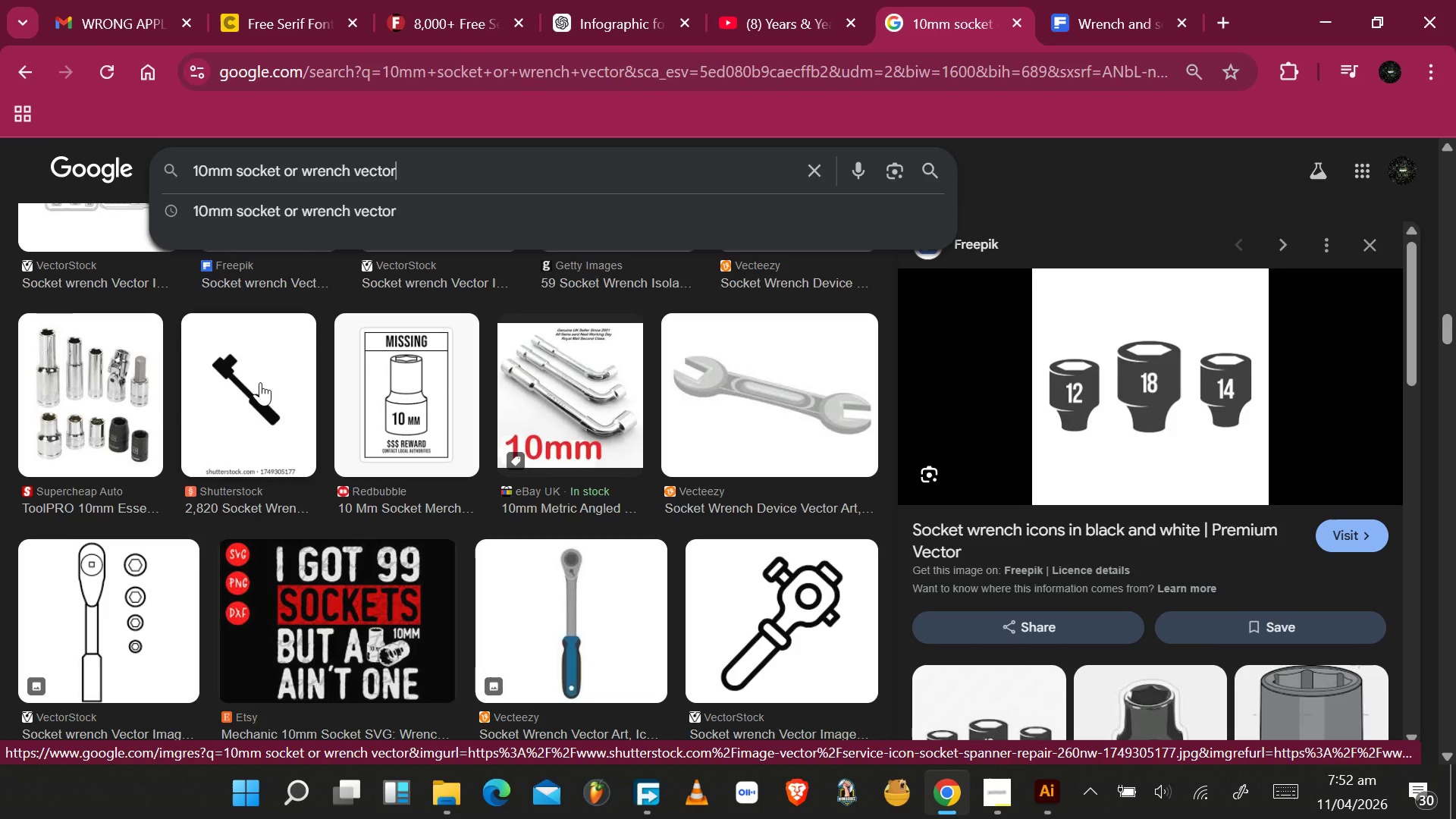 
wait(5.06)
 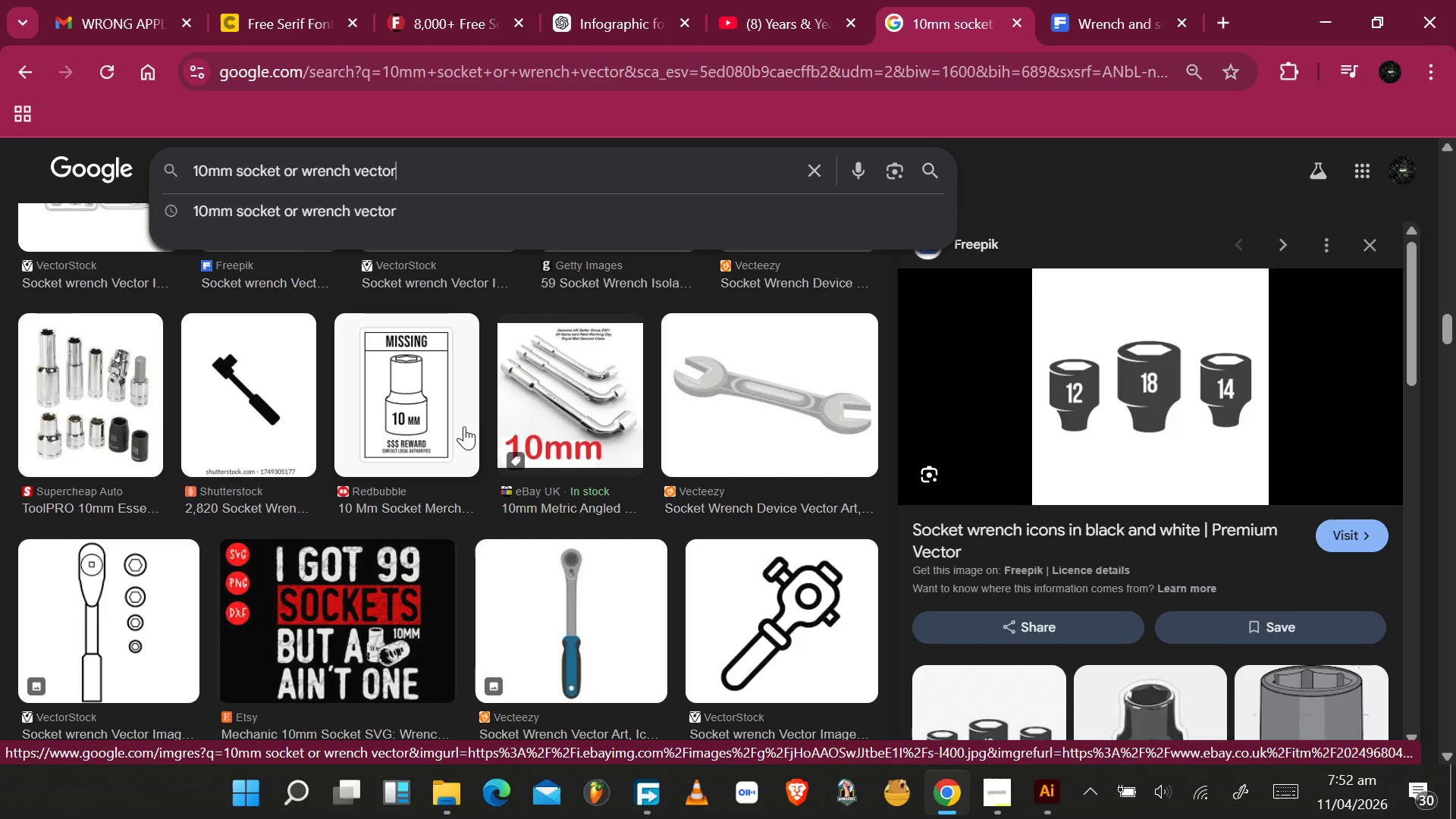 
left_click([258, 381])
 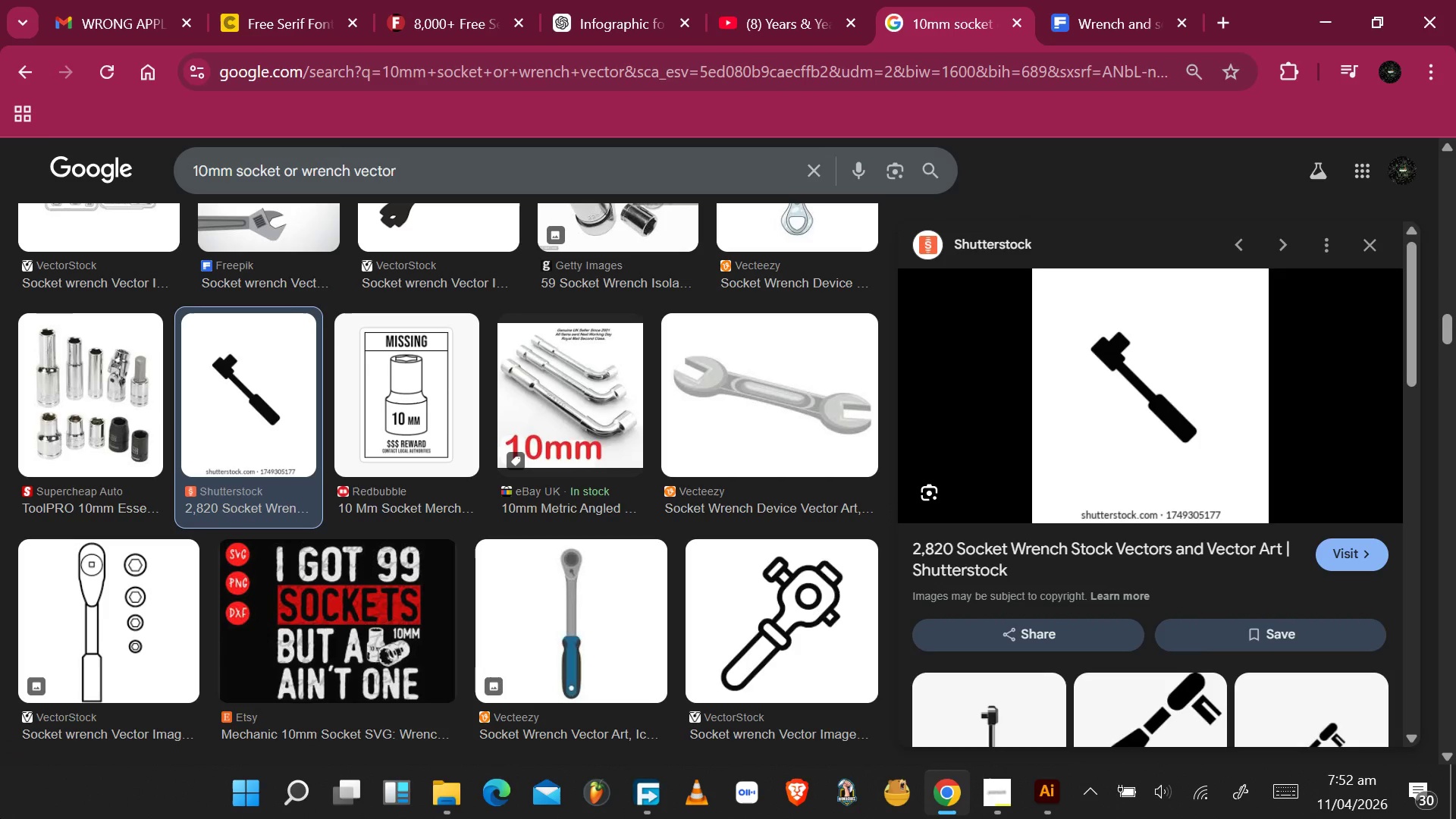 
wait(6.72)
 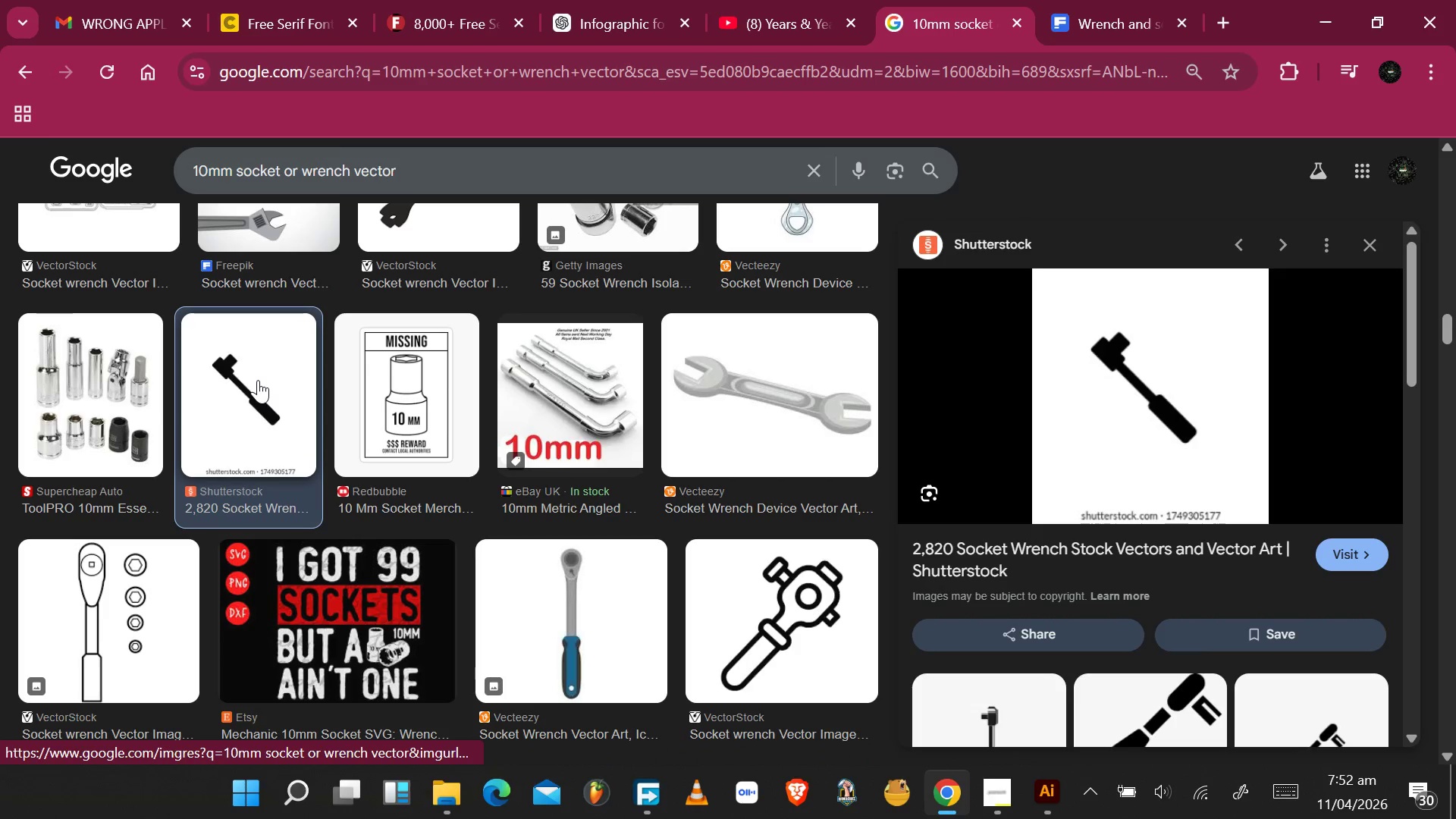 
left_click([520, 162])
 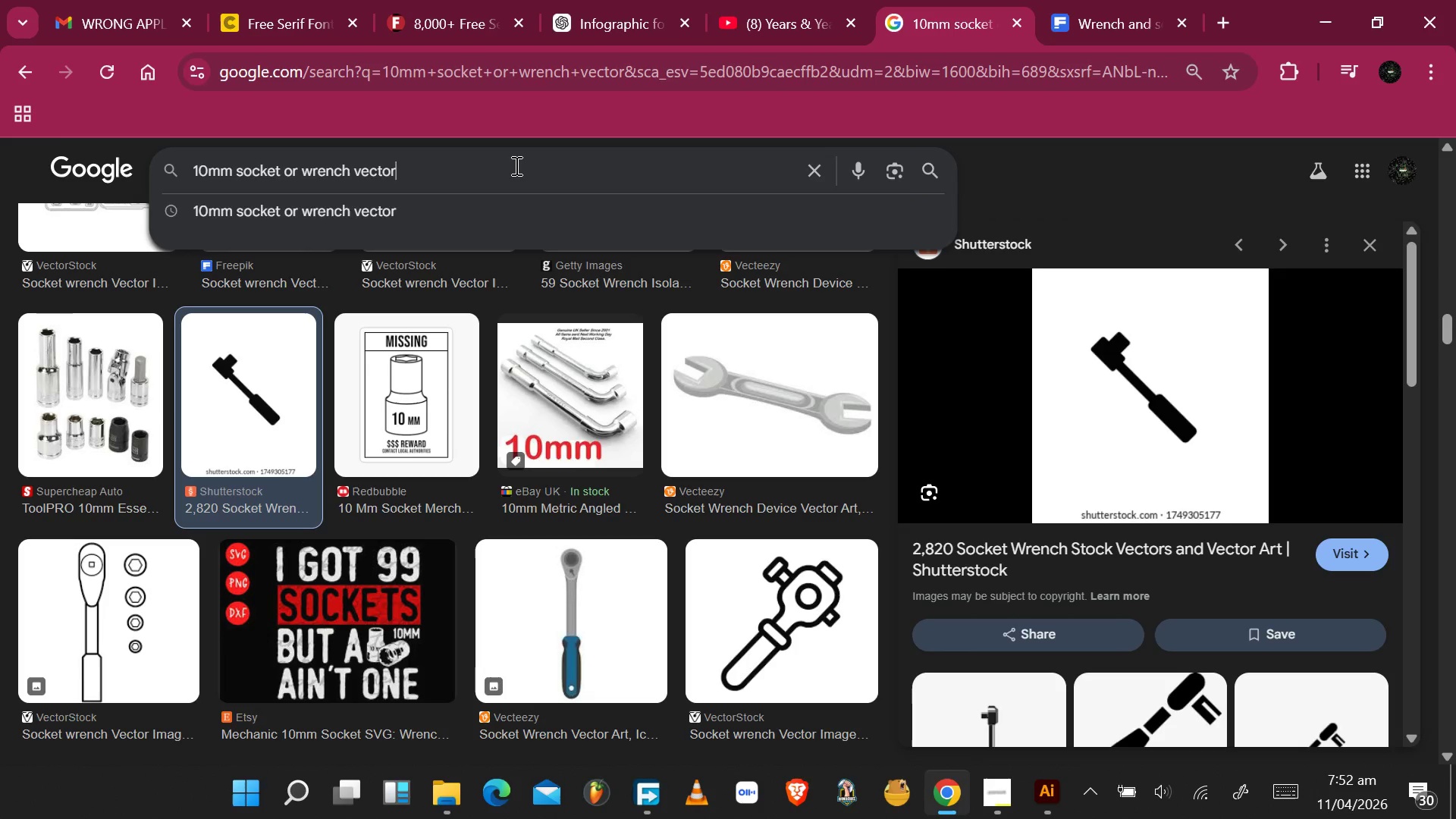 
key(Backspace)
key(Backspace)
key(Backspace)
key(Backspace)
key(Backspace)
key(Backspace)
type(icon)
 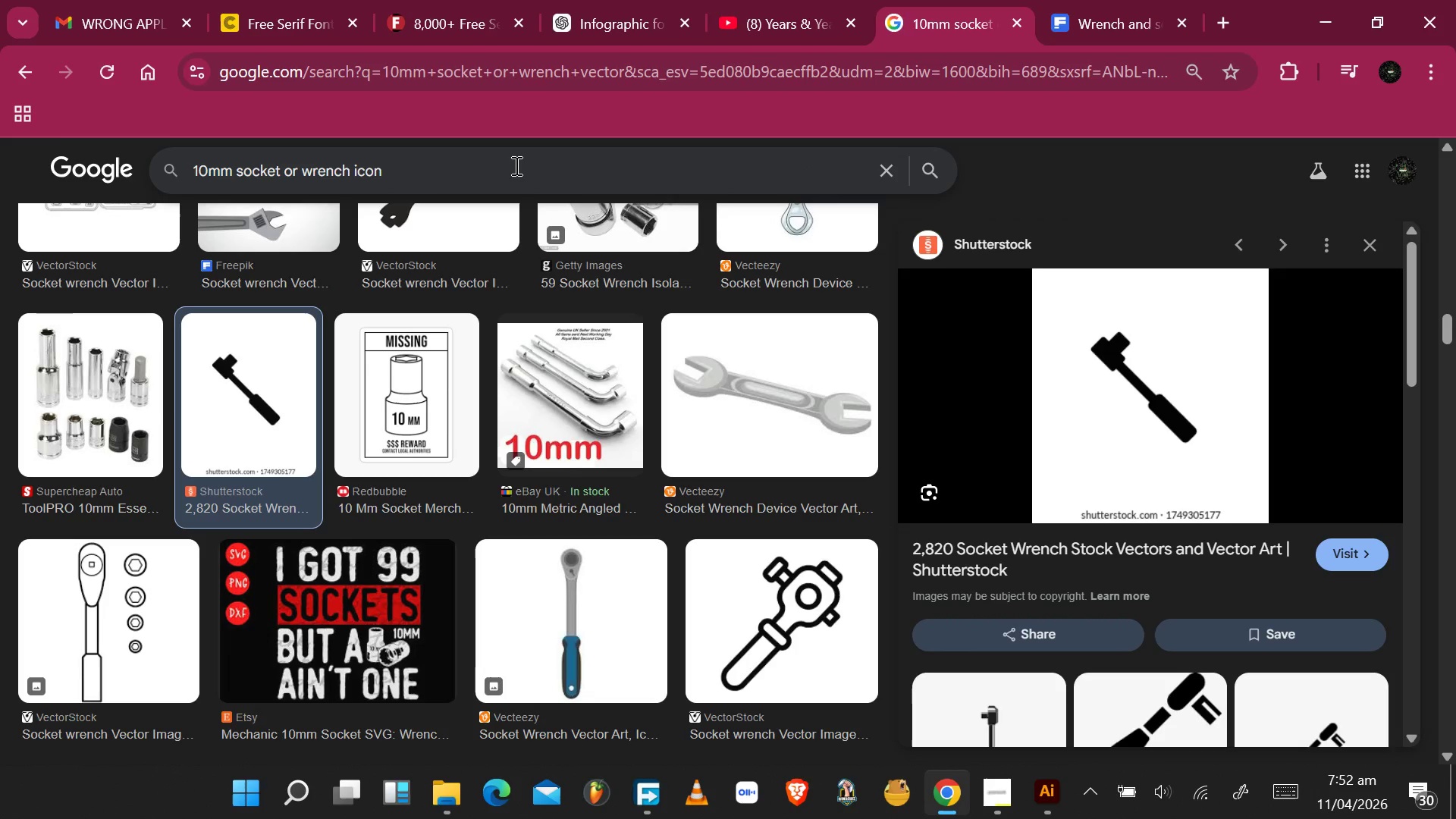 
key(Enter)
 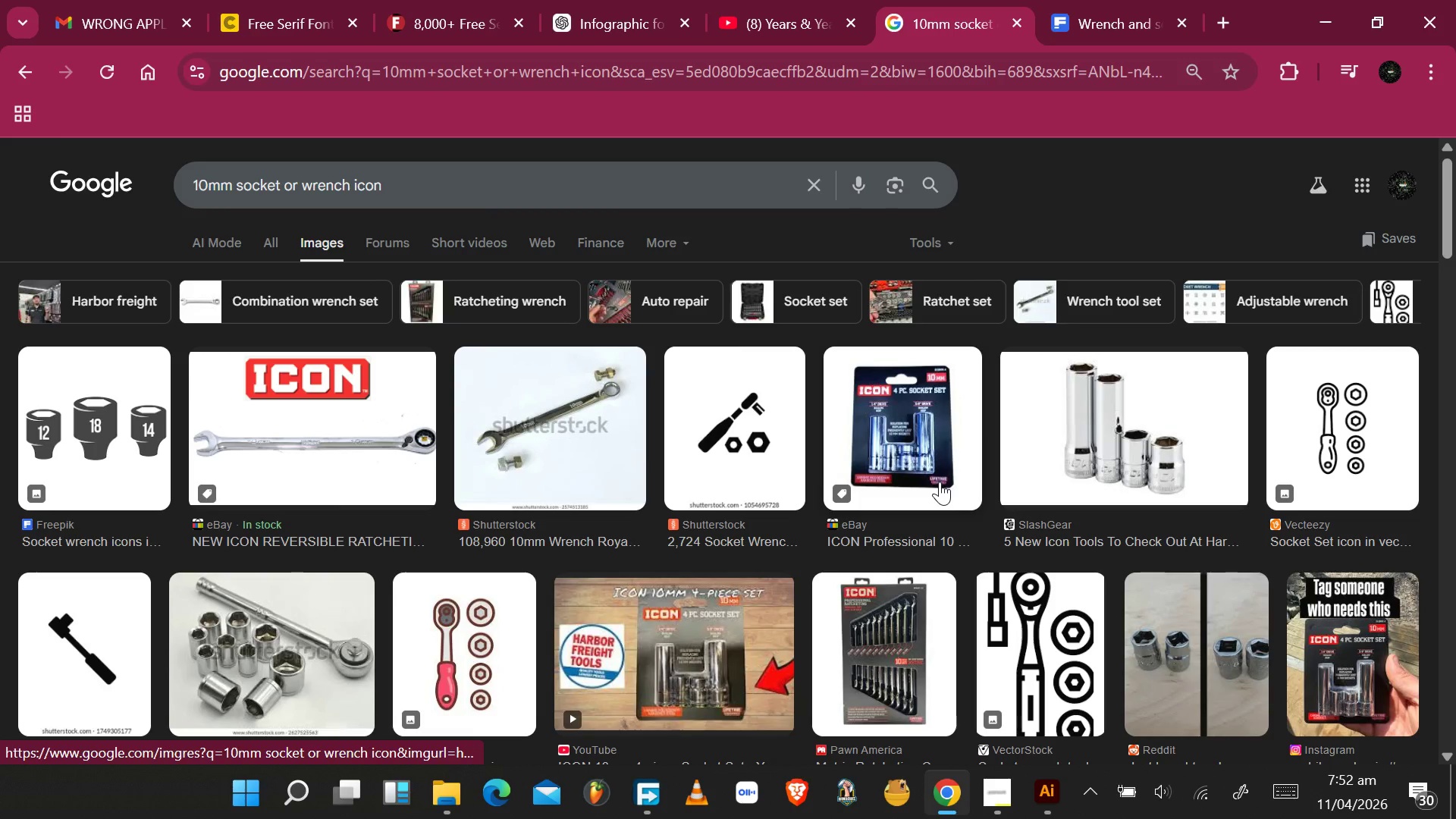 
wait(7.27)
 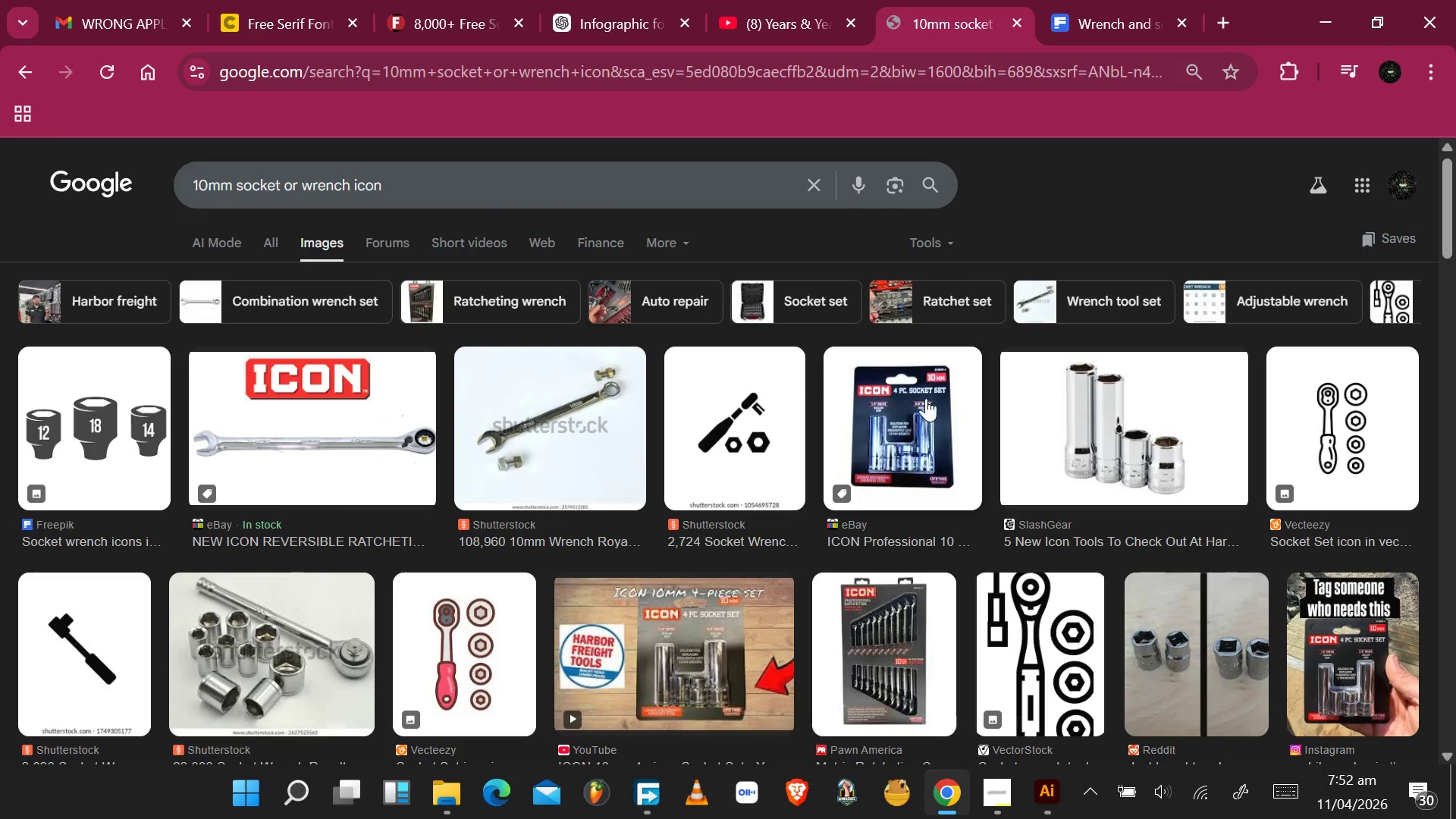 
scroll: coordinate [956, 467], scroll_direction: down, amount: 14.0
 